 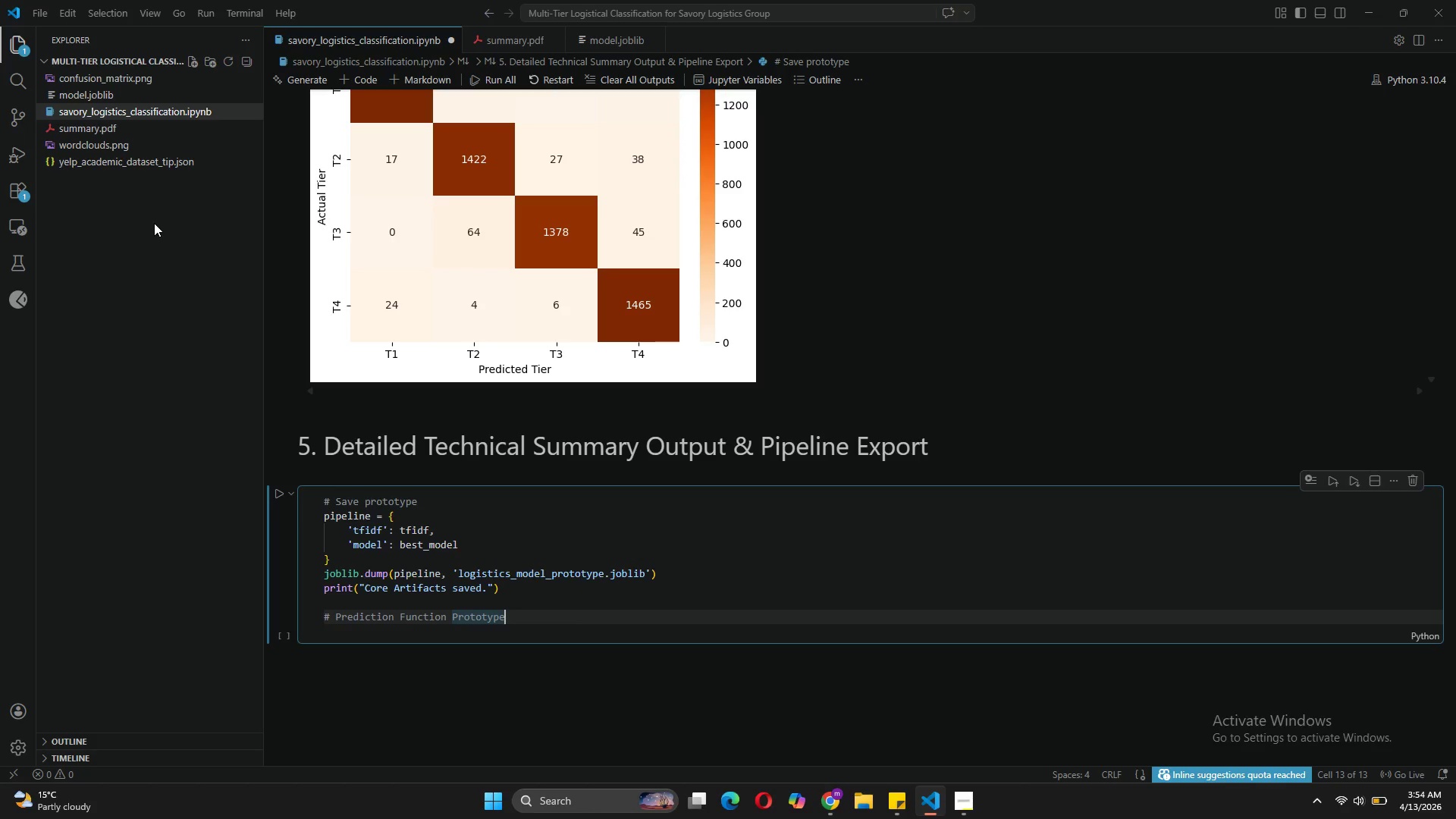 
left_click([825, 342])
 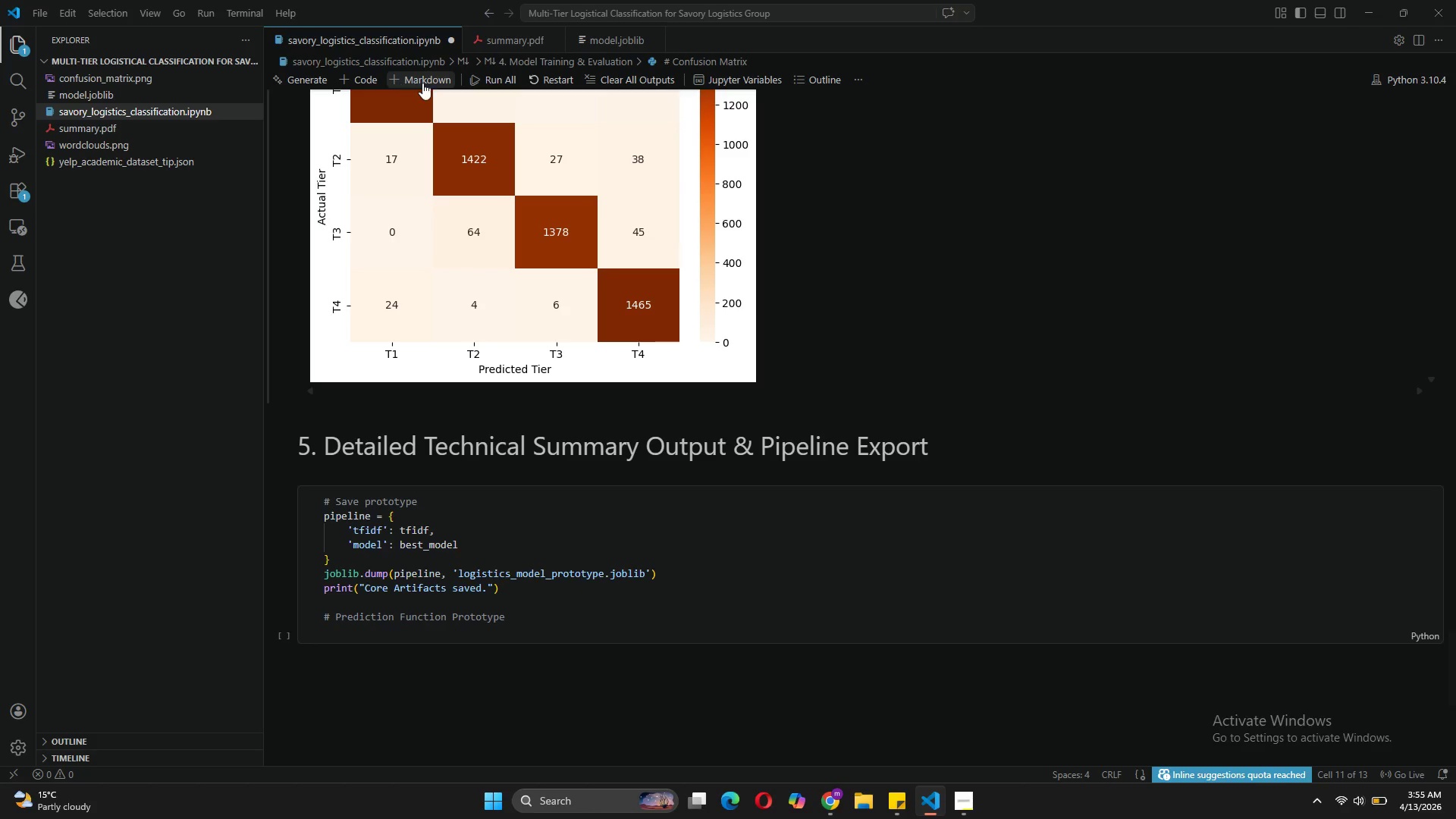 
wait(5.81)
 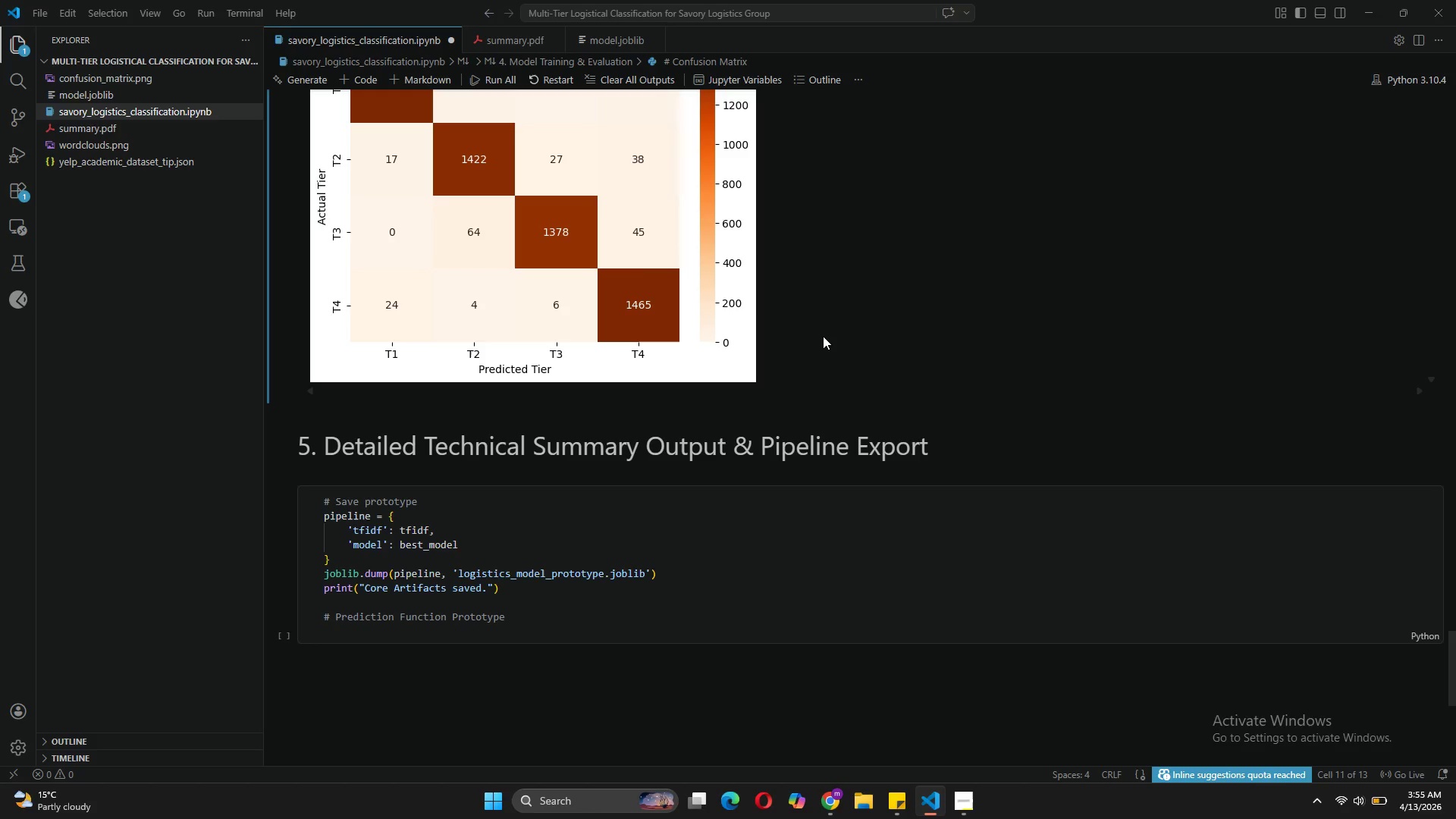 
left_click([374, 82])
 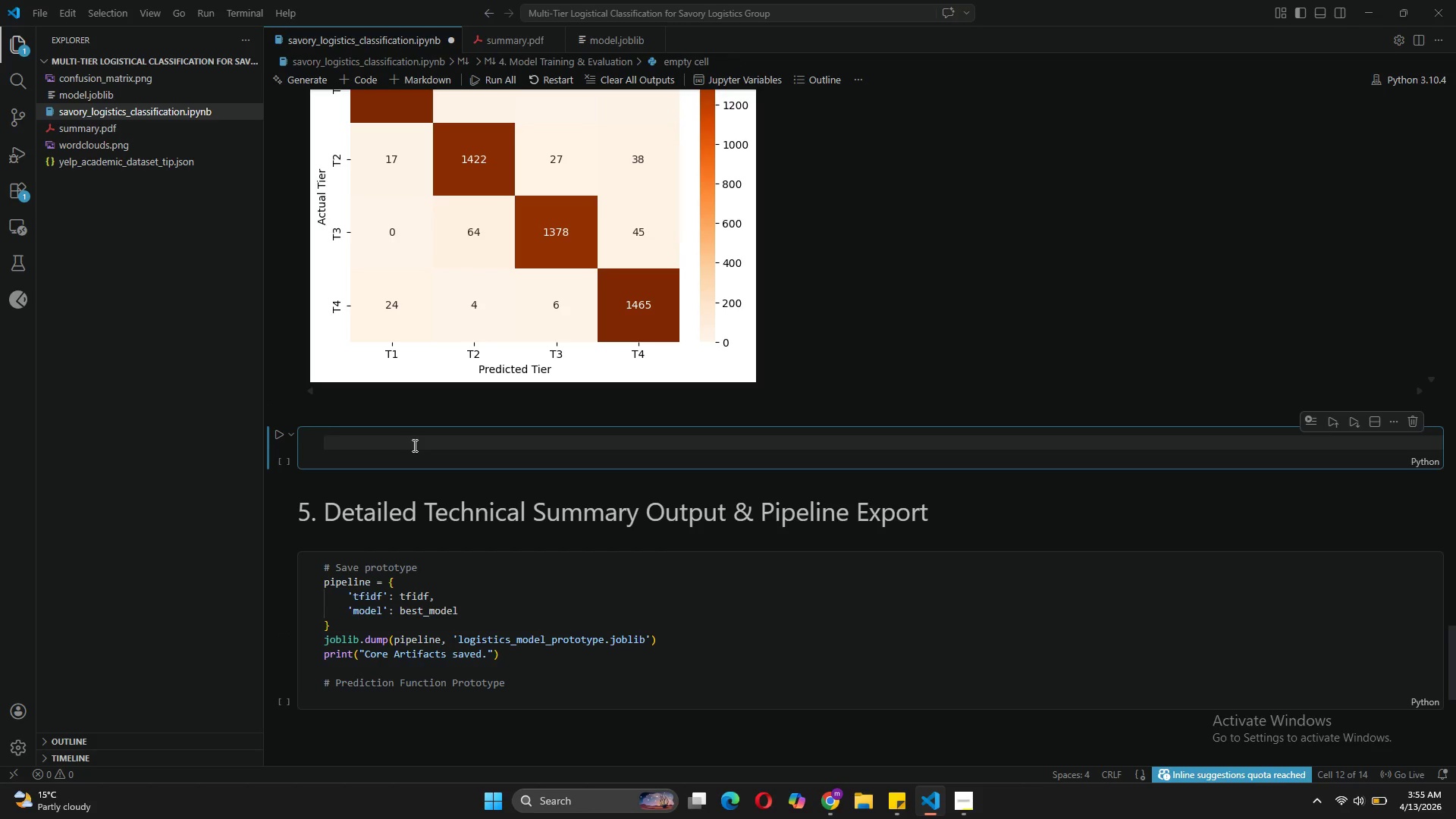 
hold_key(key=CapsLock, duration=0.31)
 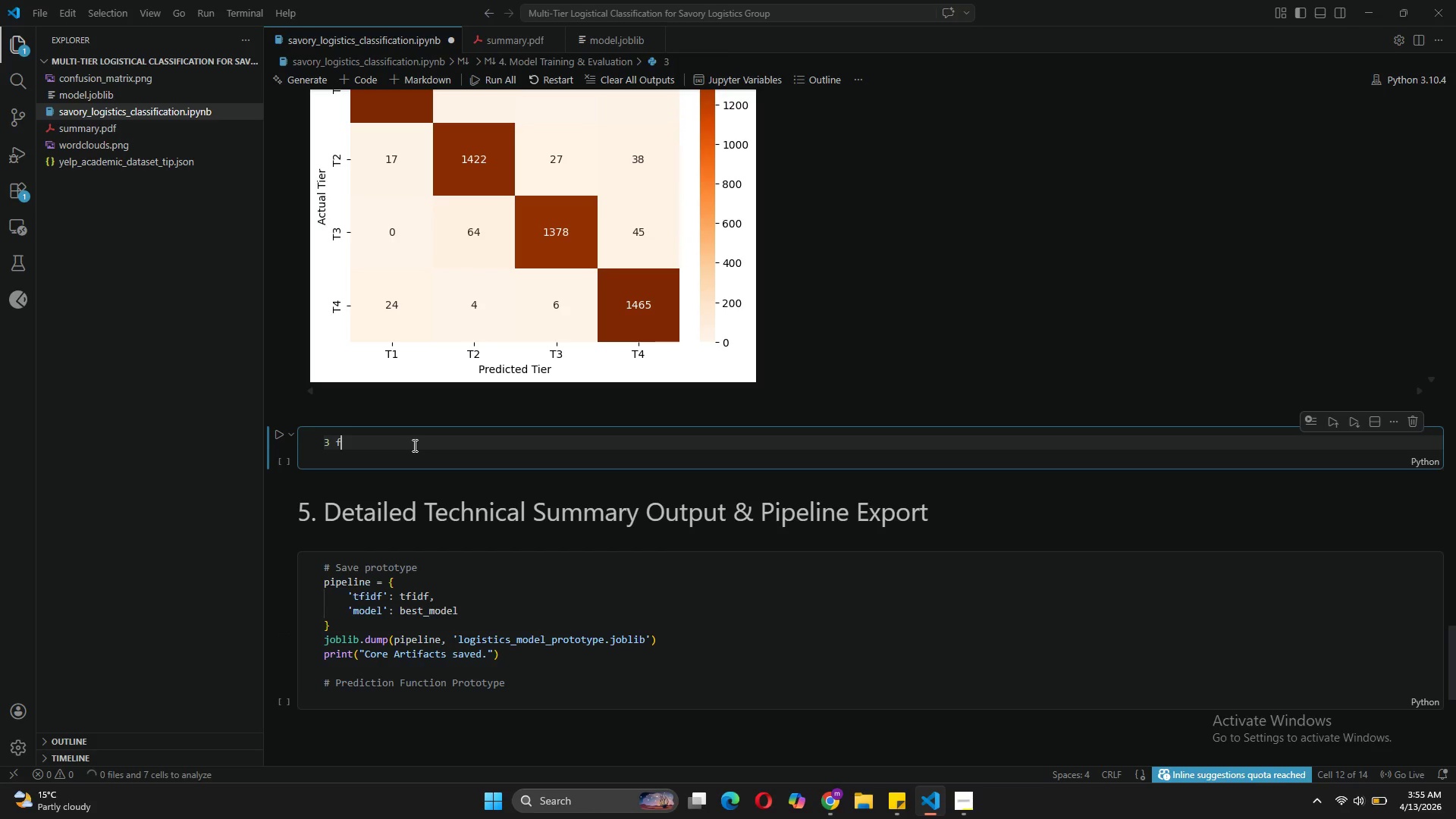 
type(3 feature )
 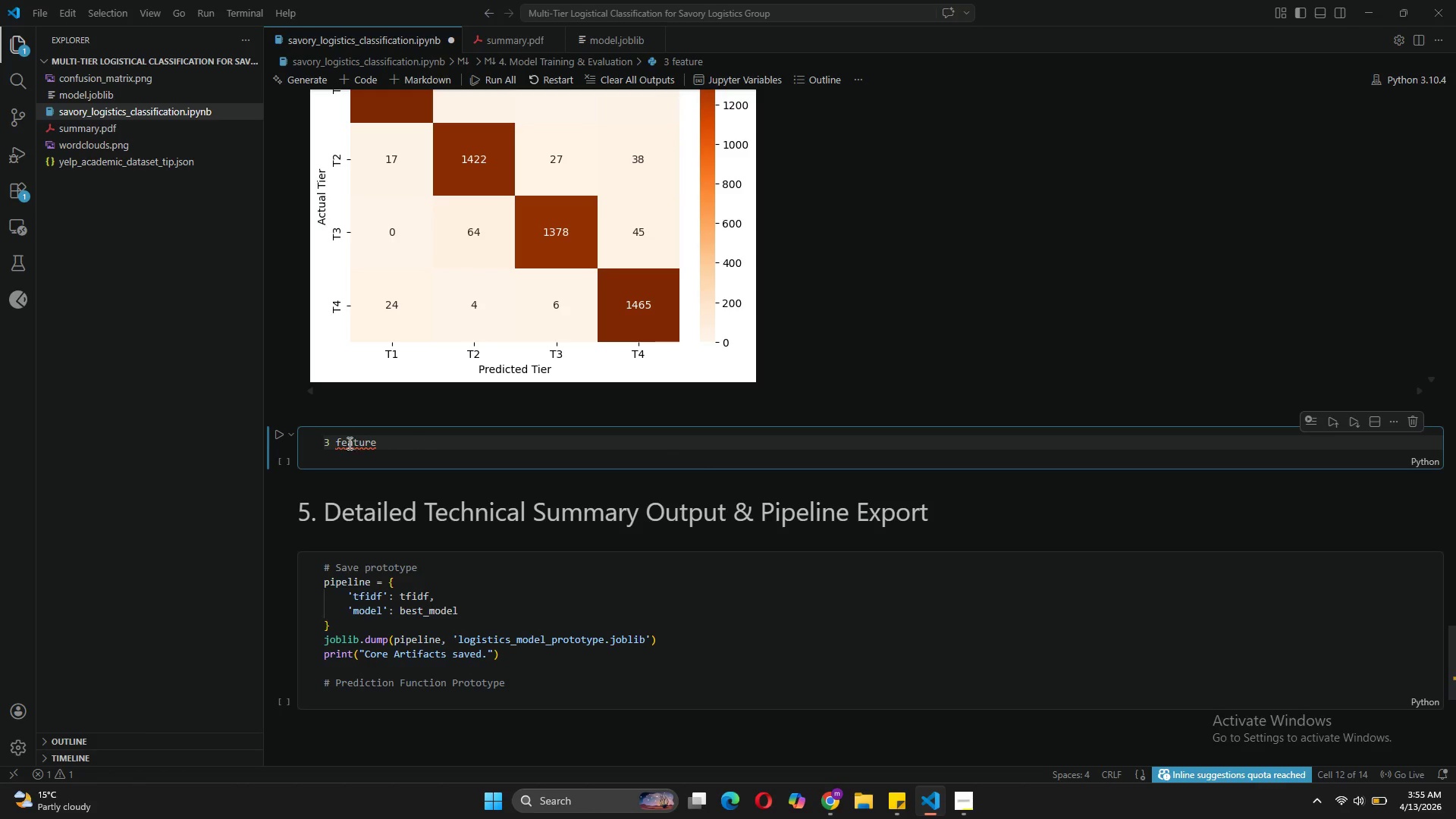 
left_click([343, 440])
 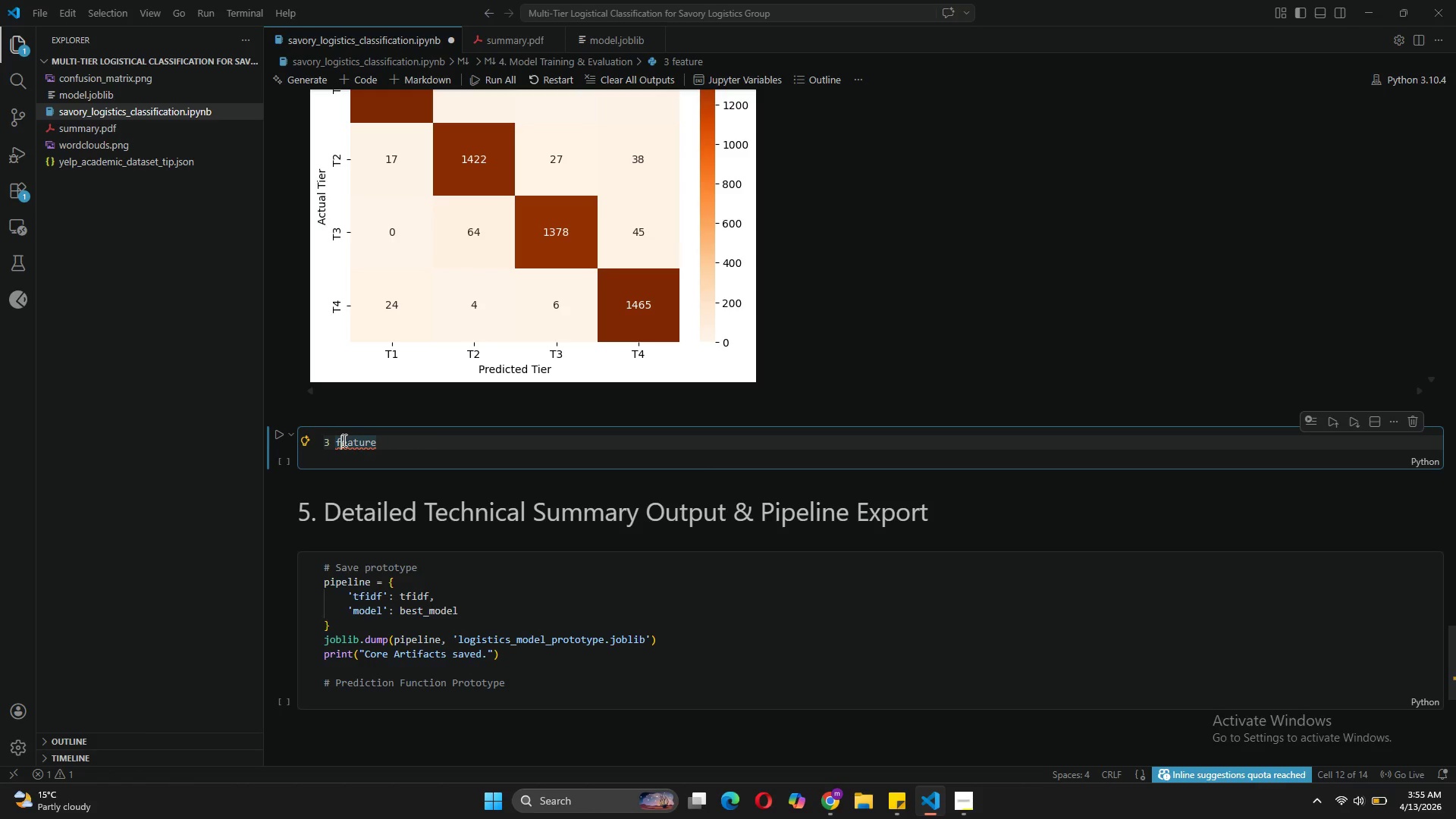 
key(Backspace)
 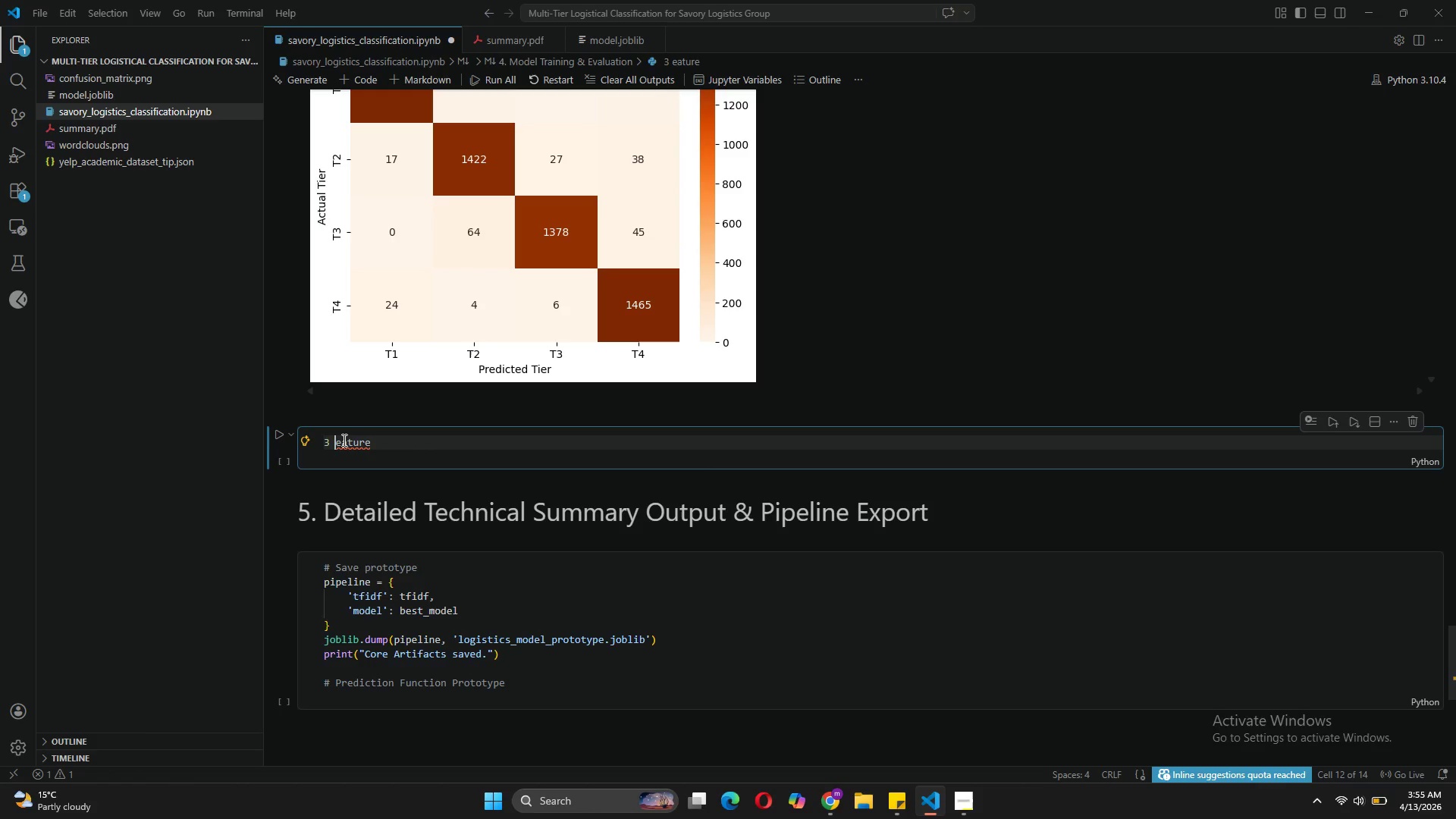 
key(CapsLock)
 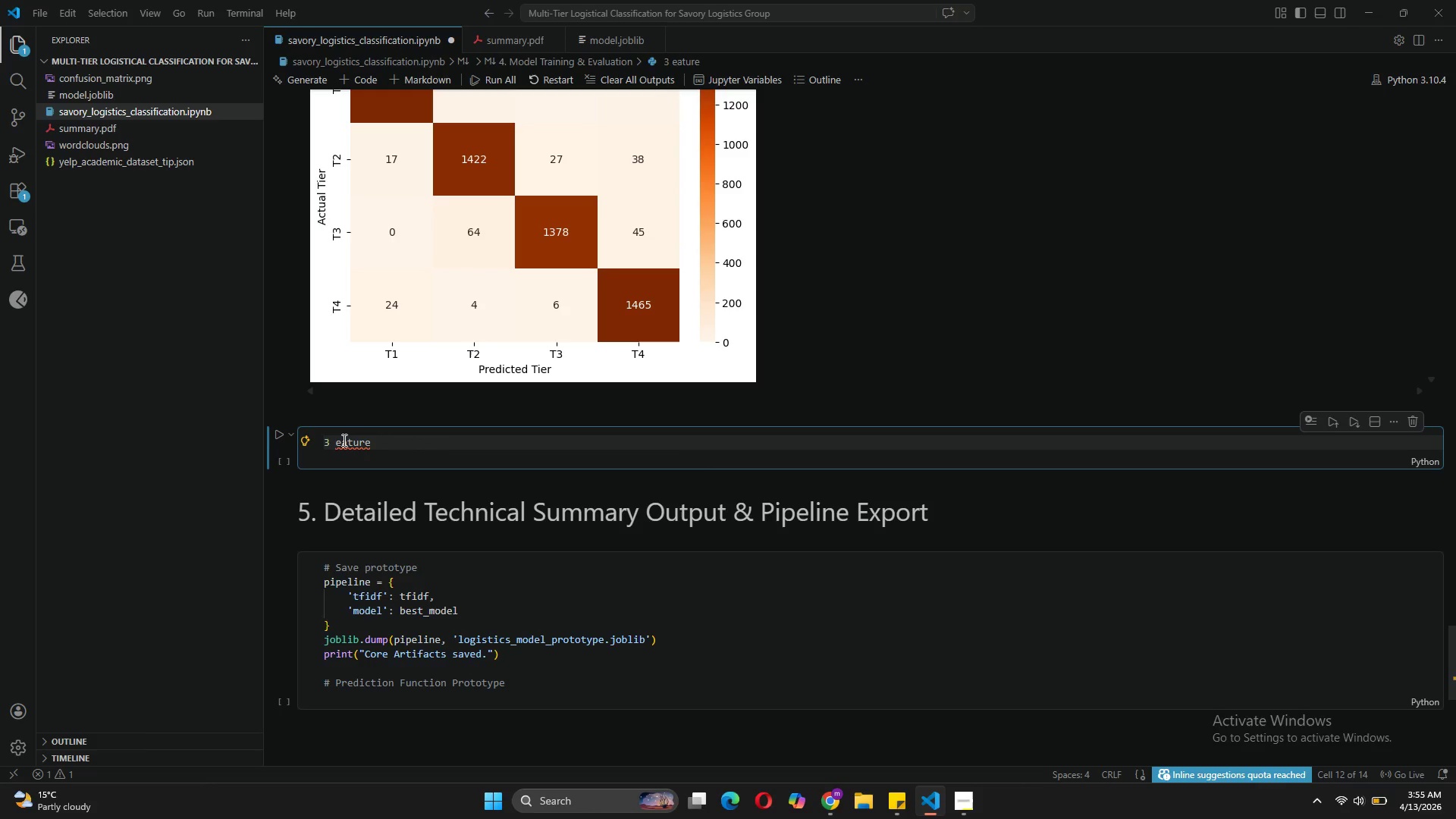 
key(CapsLock)
 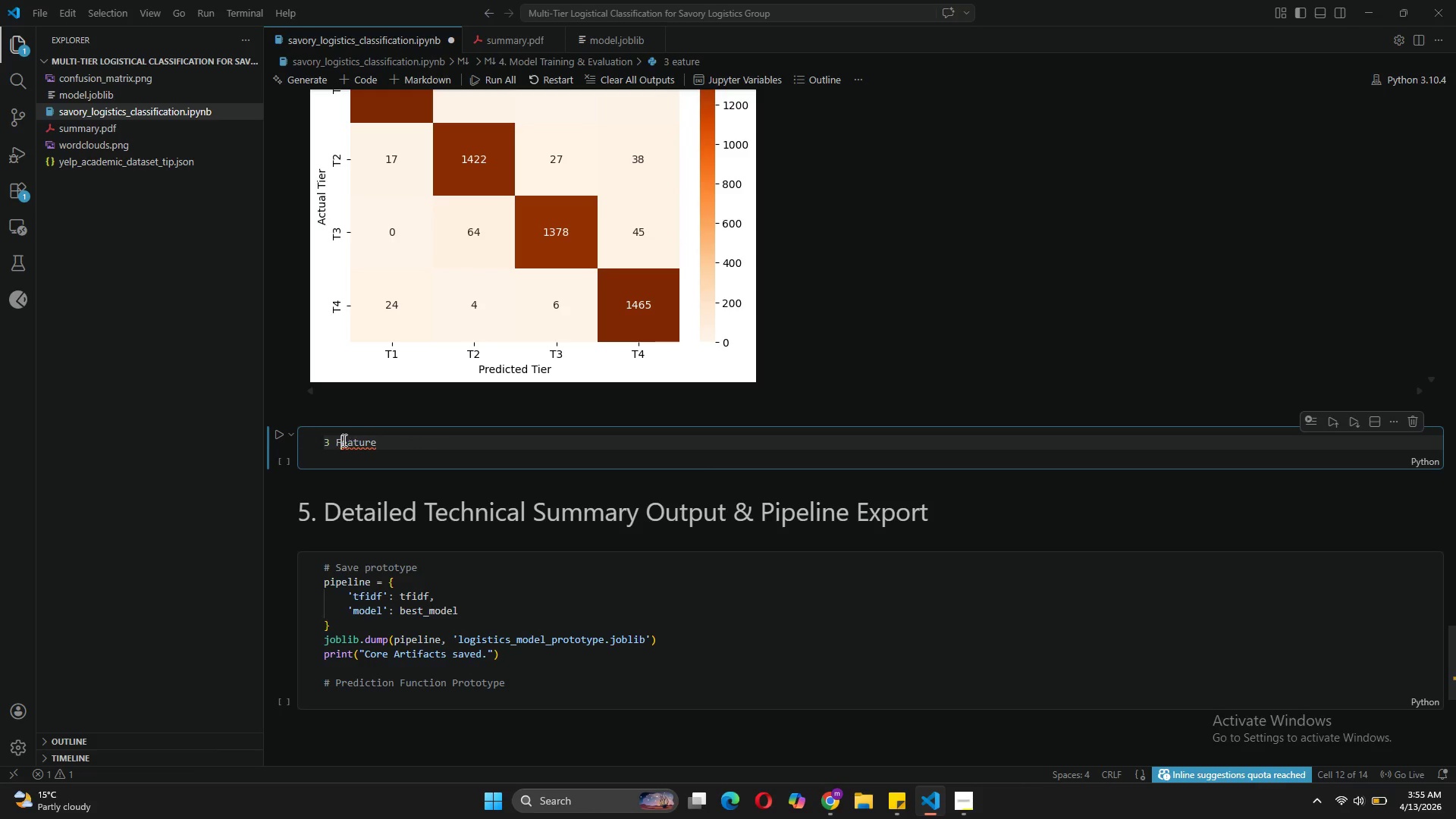 
key(F)
 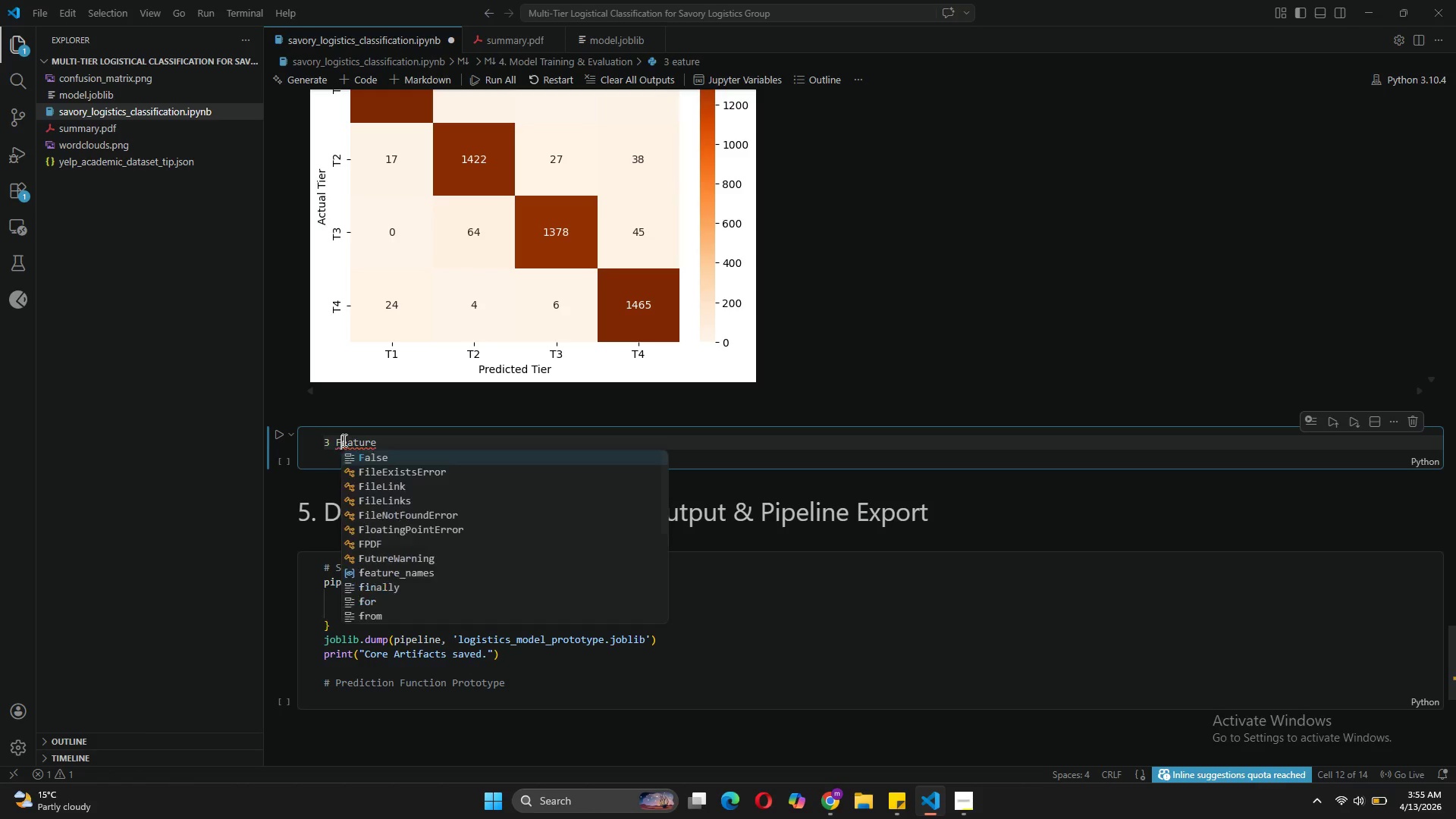 
key(CapsLock)
 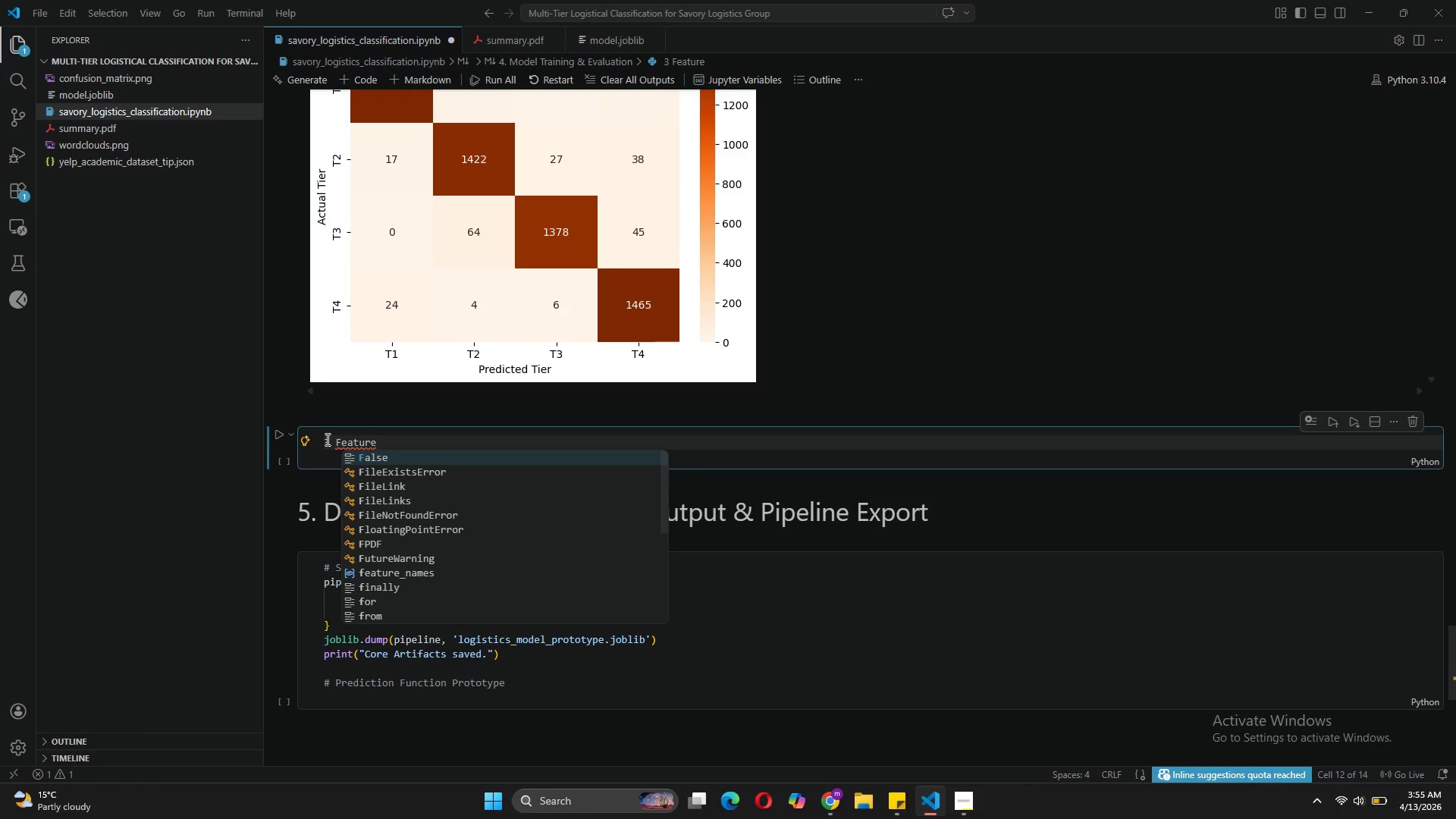 
left_click([326, 439])
 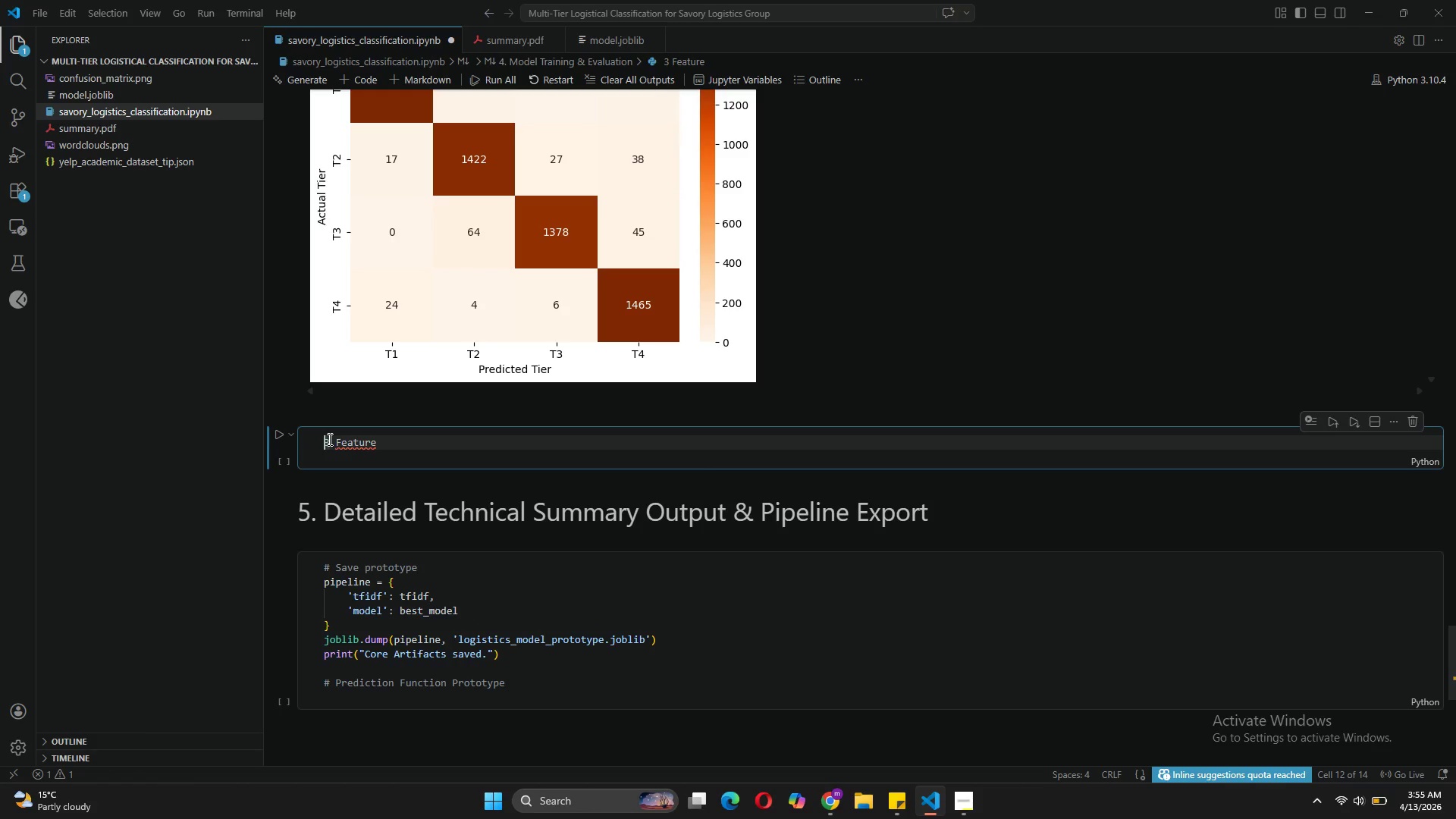 
left_click([328, 439])
 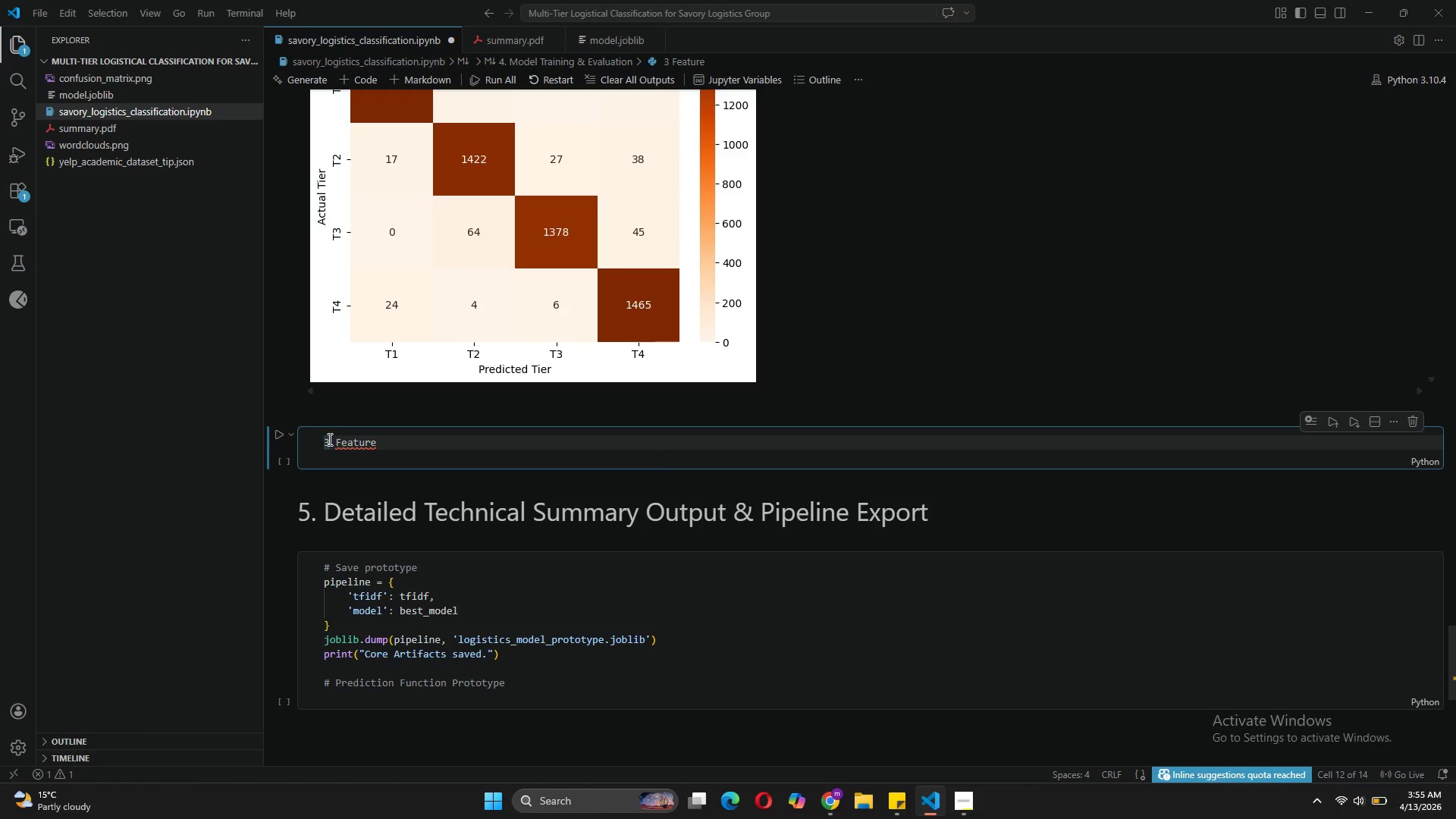 
key(Backspace)
 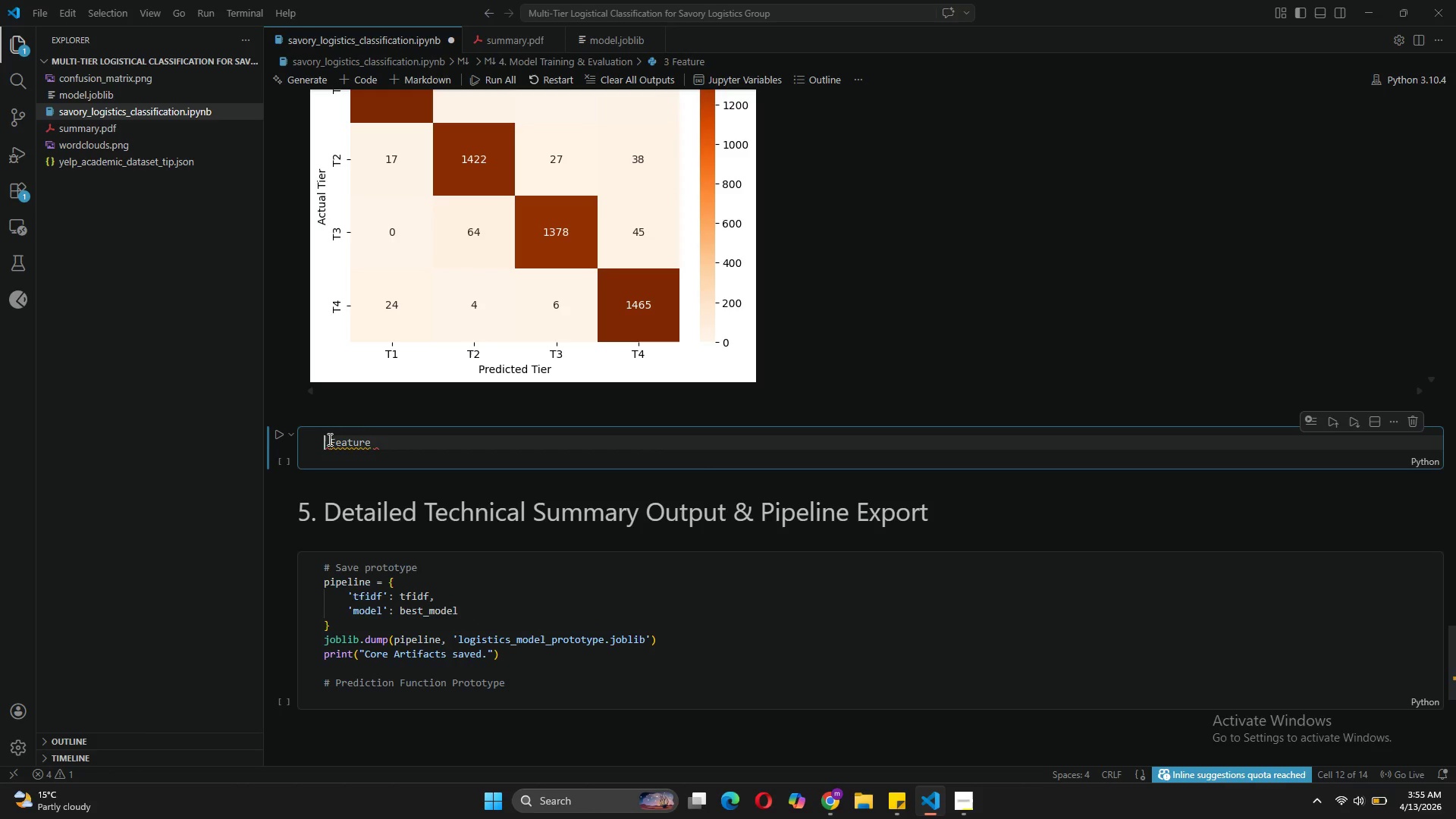 
key(Shift+3)
 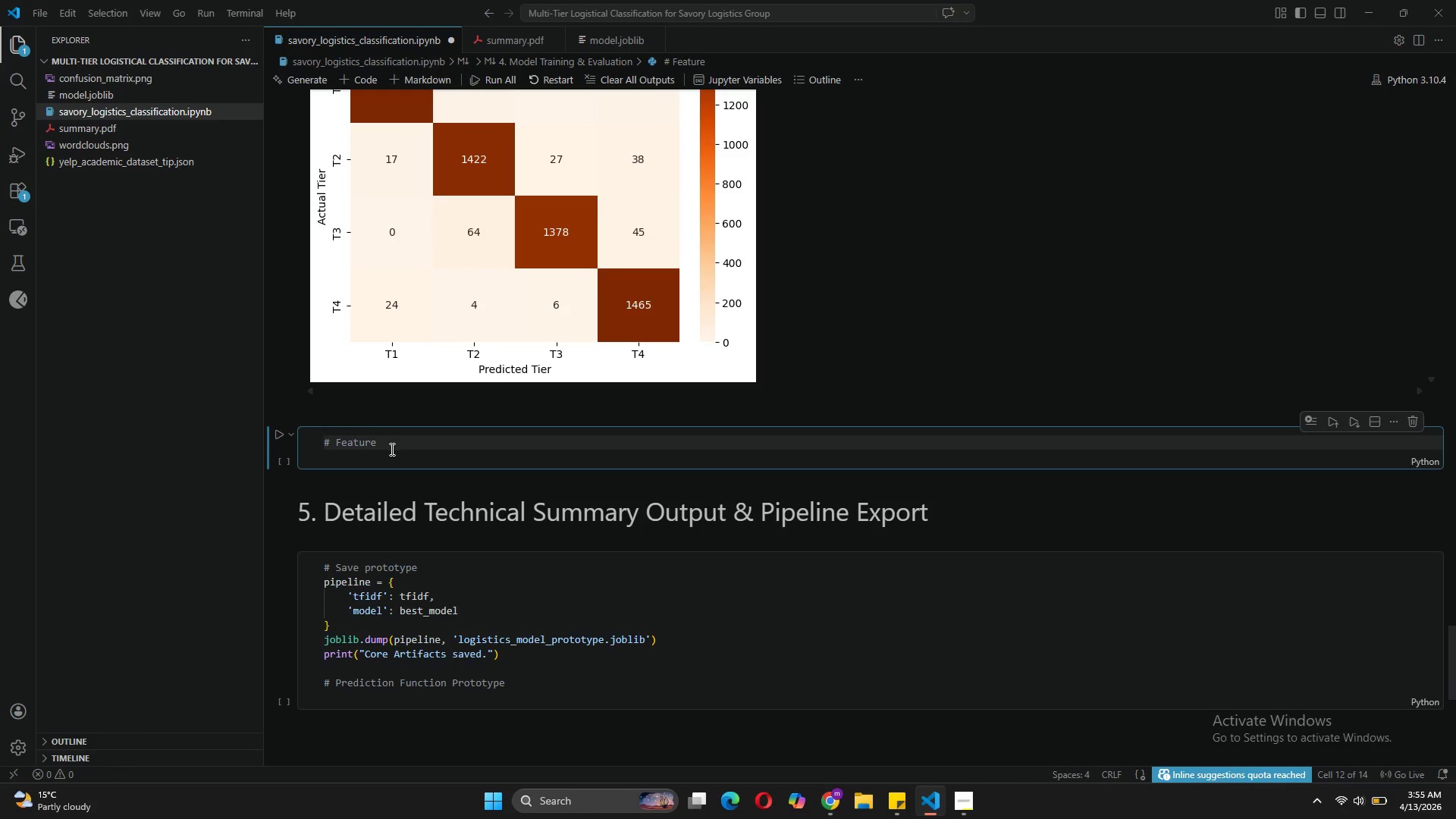 
left_click([391, 449])
 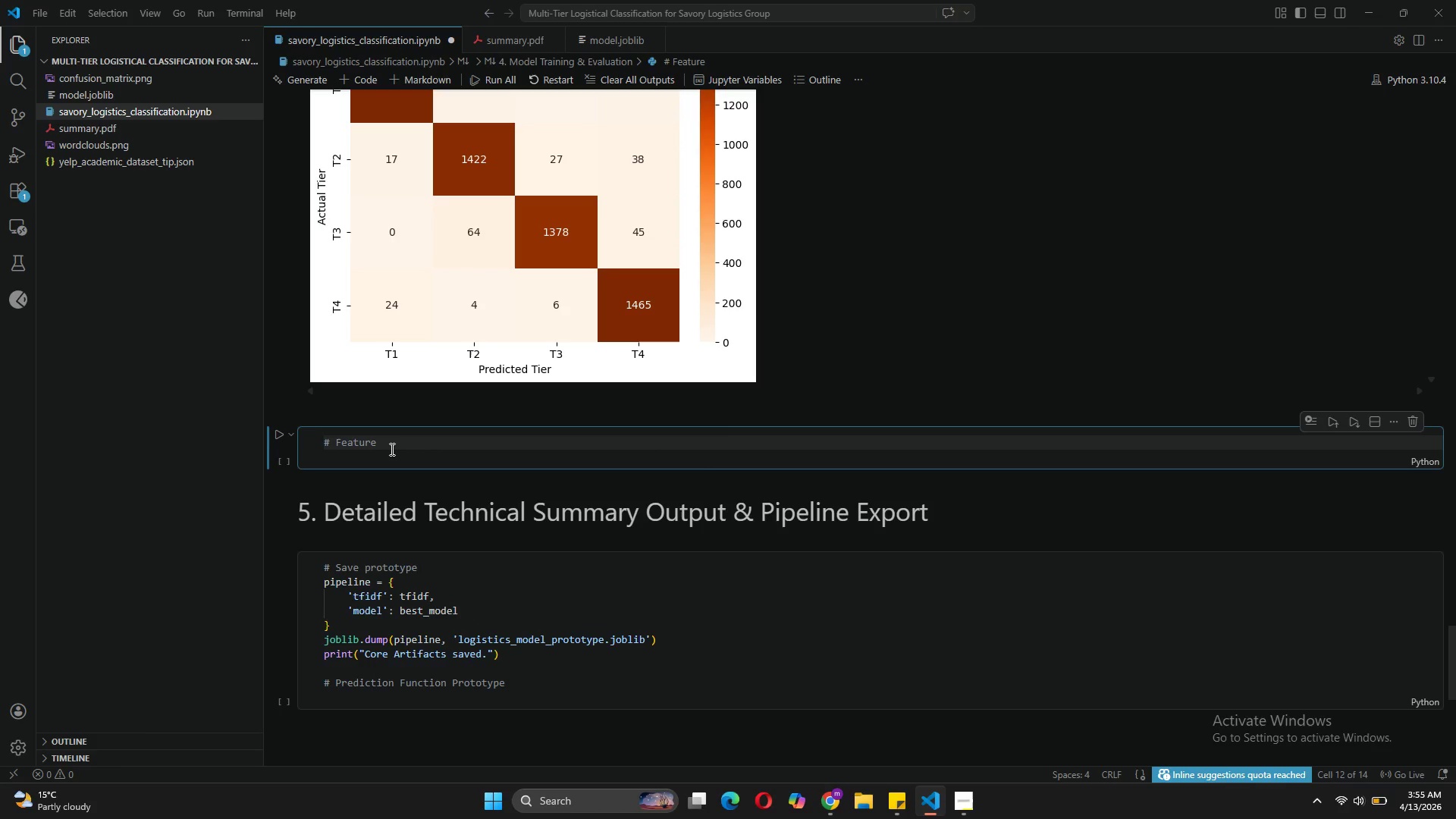 
type(Importance)
 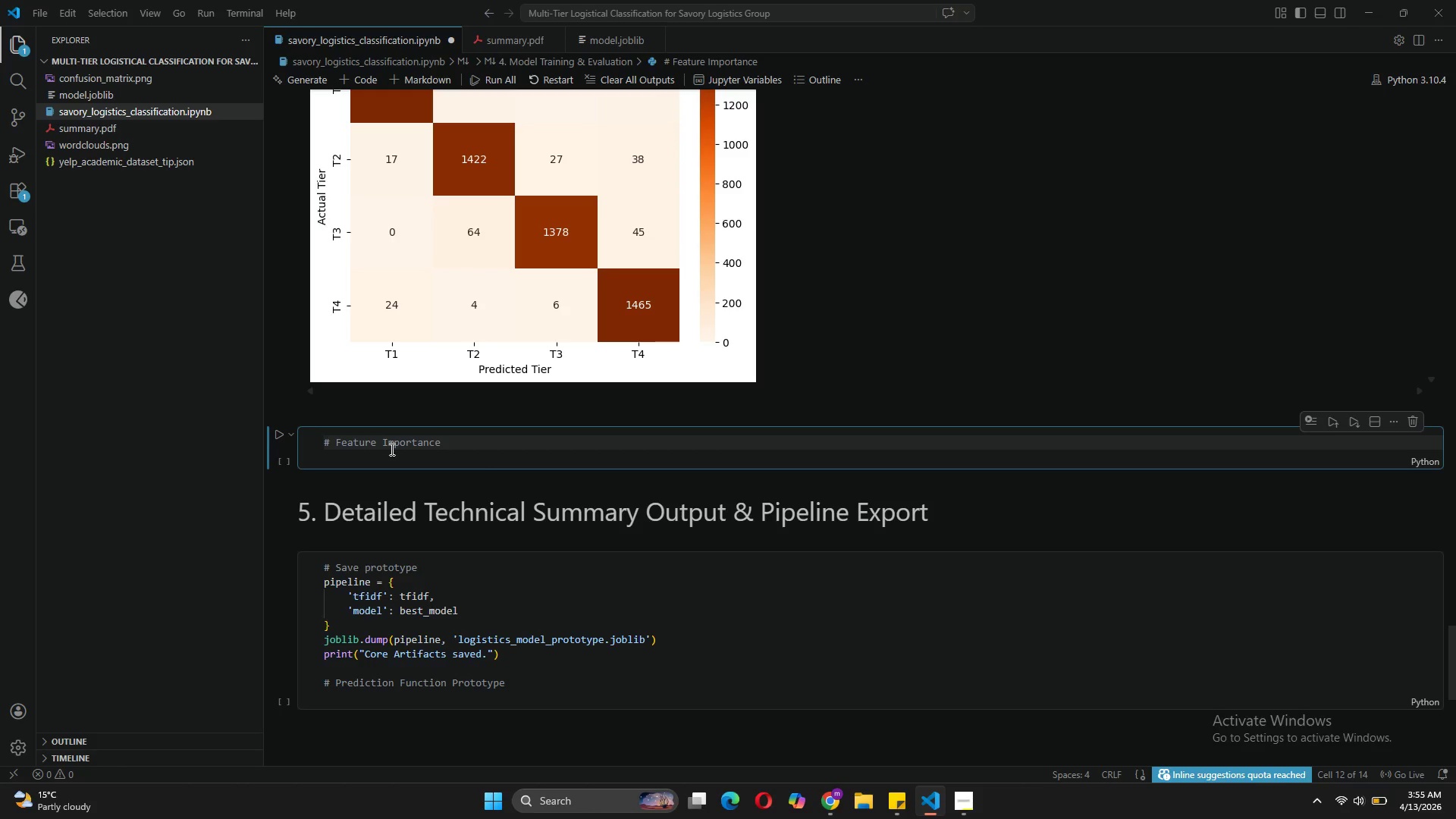 
key(Enter)
 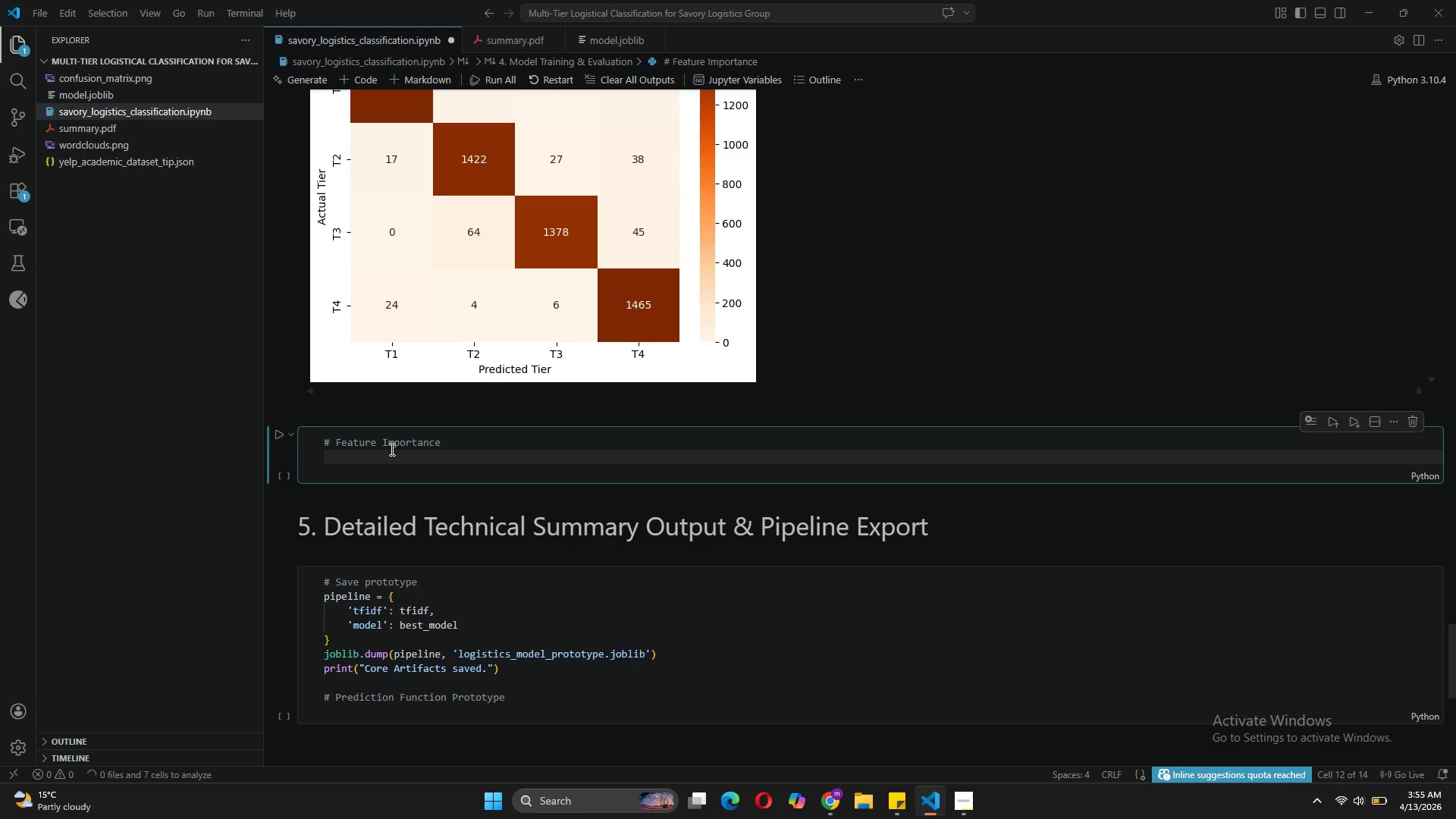 
type(if isinstance )
 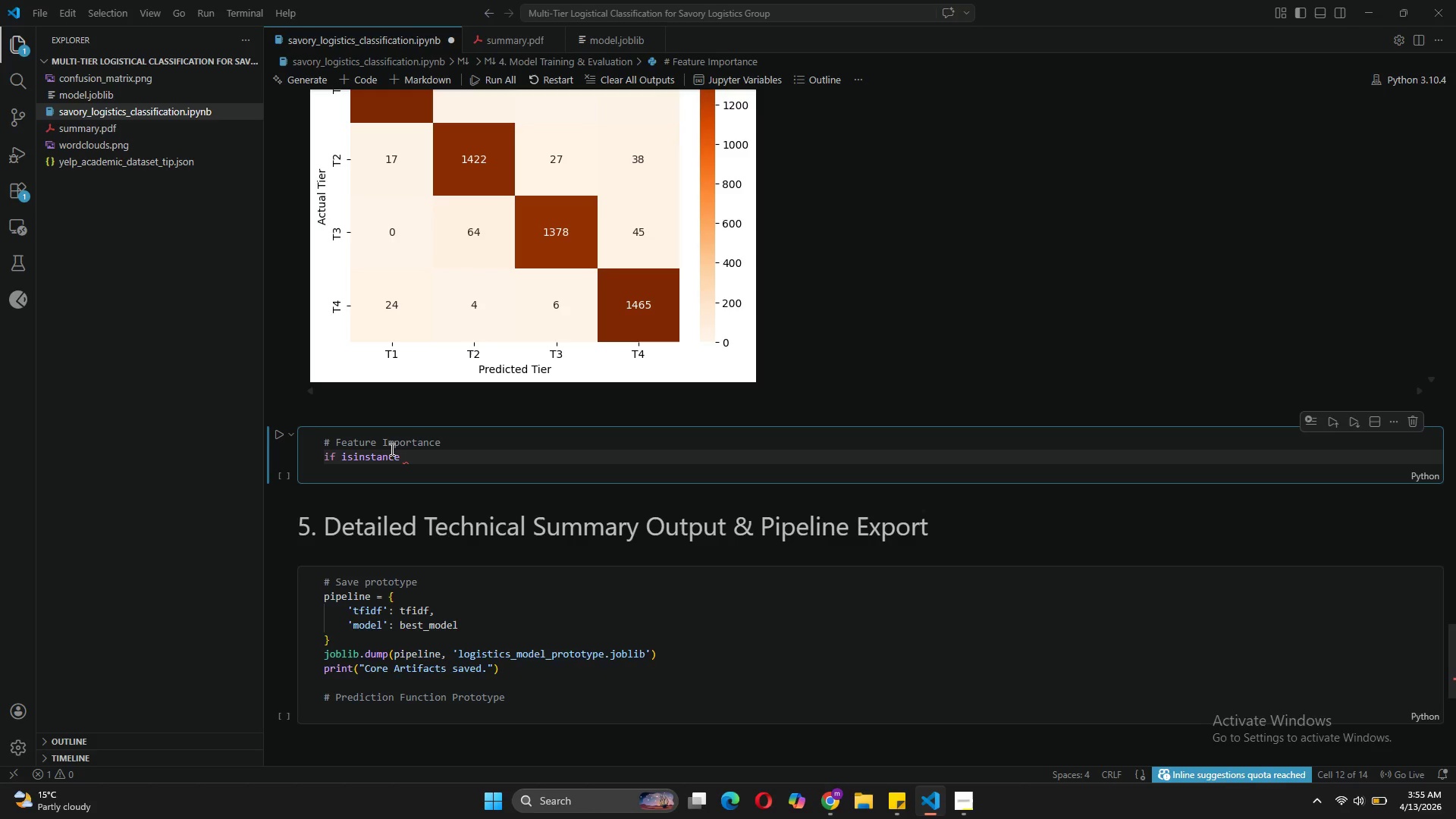 
key(Backspace)
type((best_model, LinearSvc)
key(Tab)
 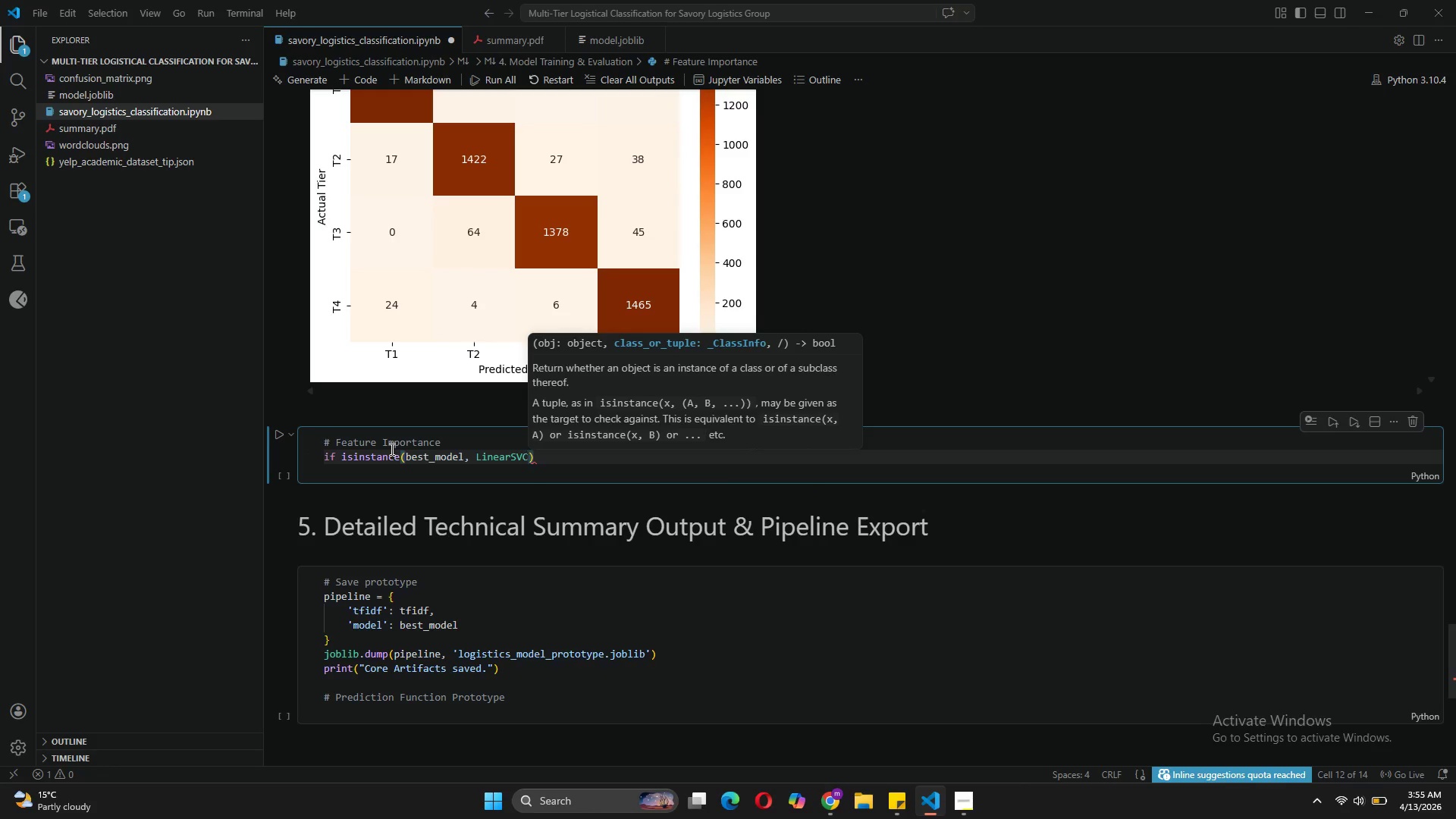 
key(ArrowRight)
 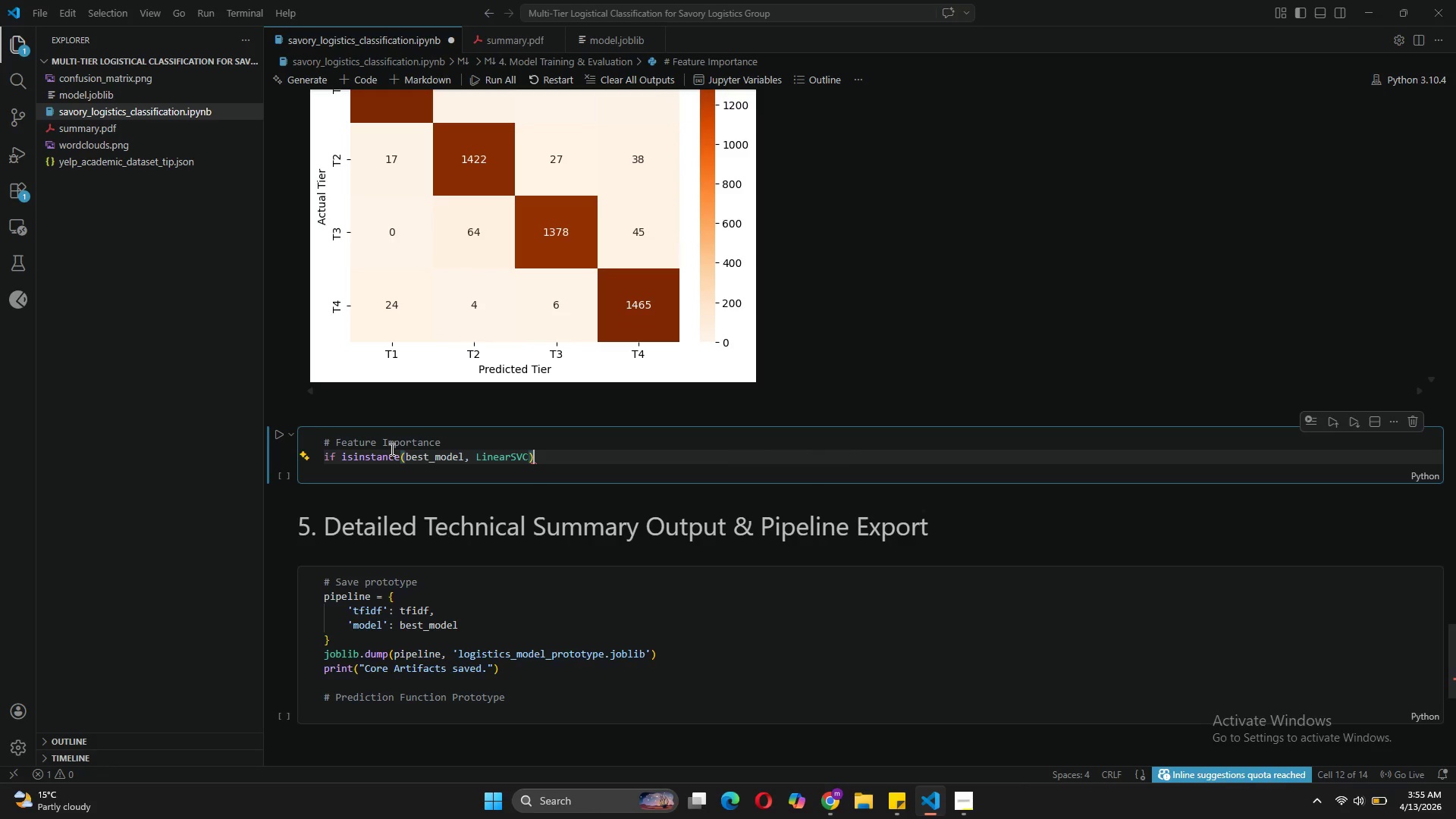 
key(Shift+Semicolon)
 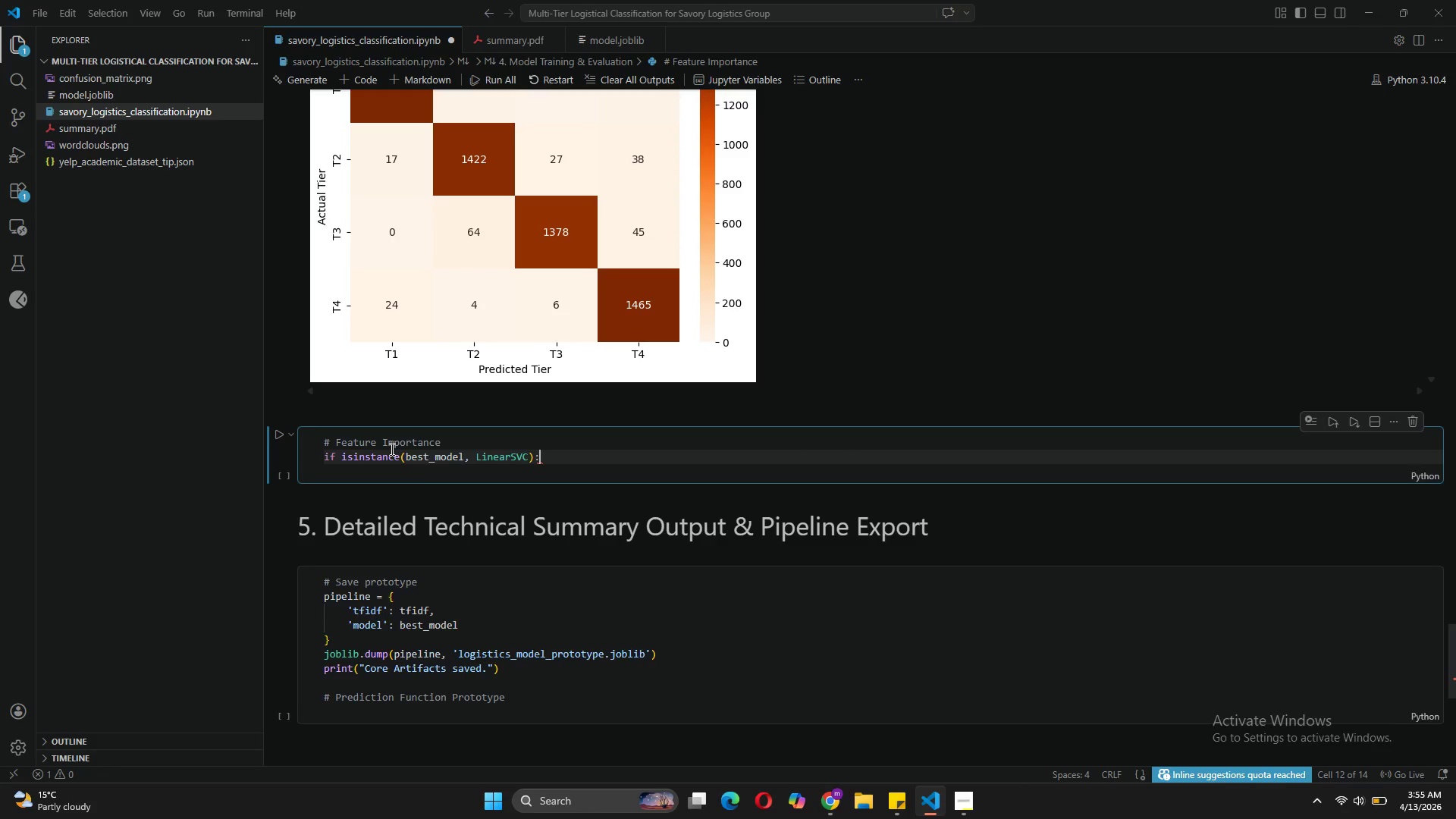 
key(Enter)
 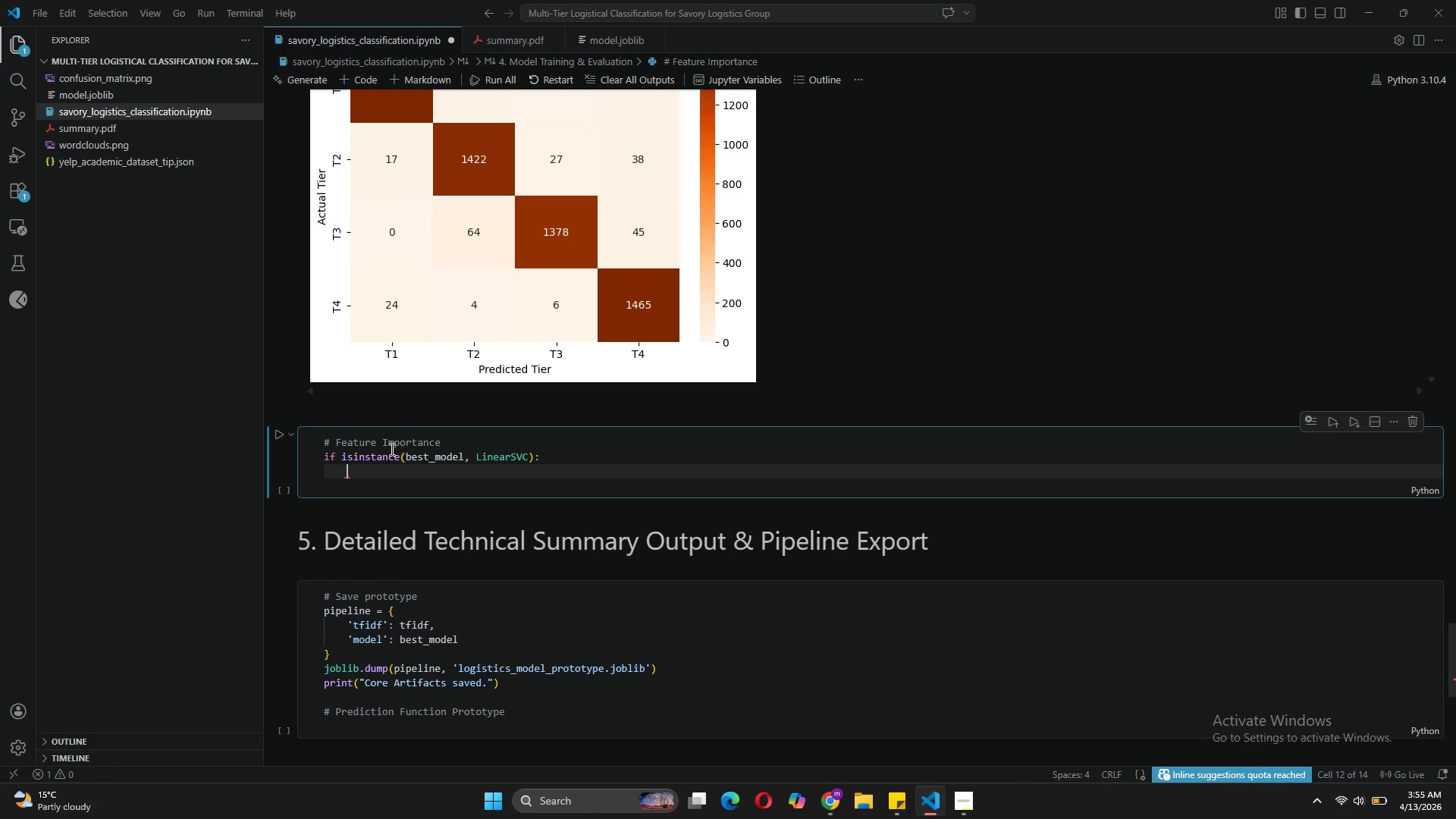 
type(feature)
key(Tab)
type( = np.array(tfidf.get)
key(Tab)
type(()
 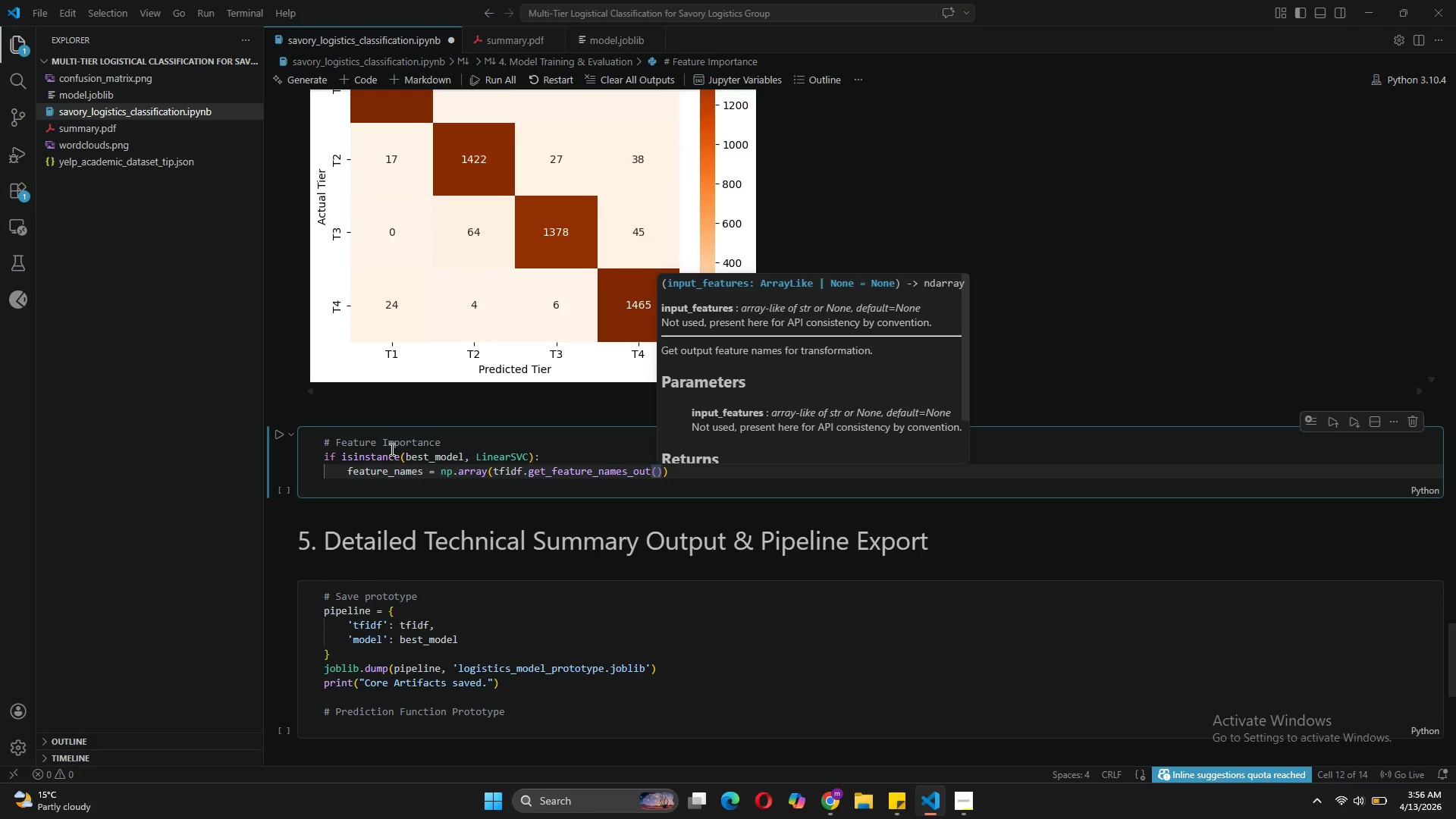 
key(ArrowRight)
 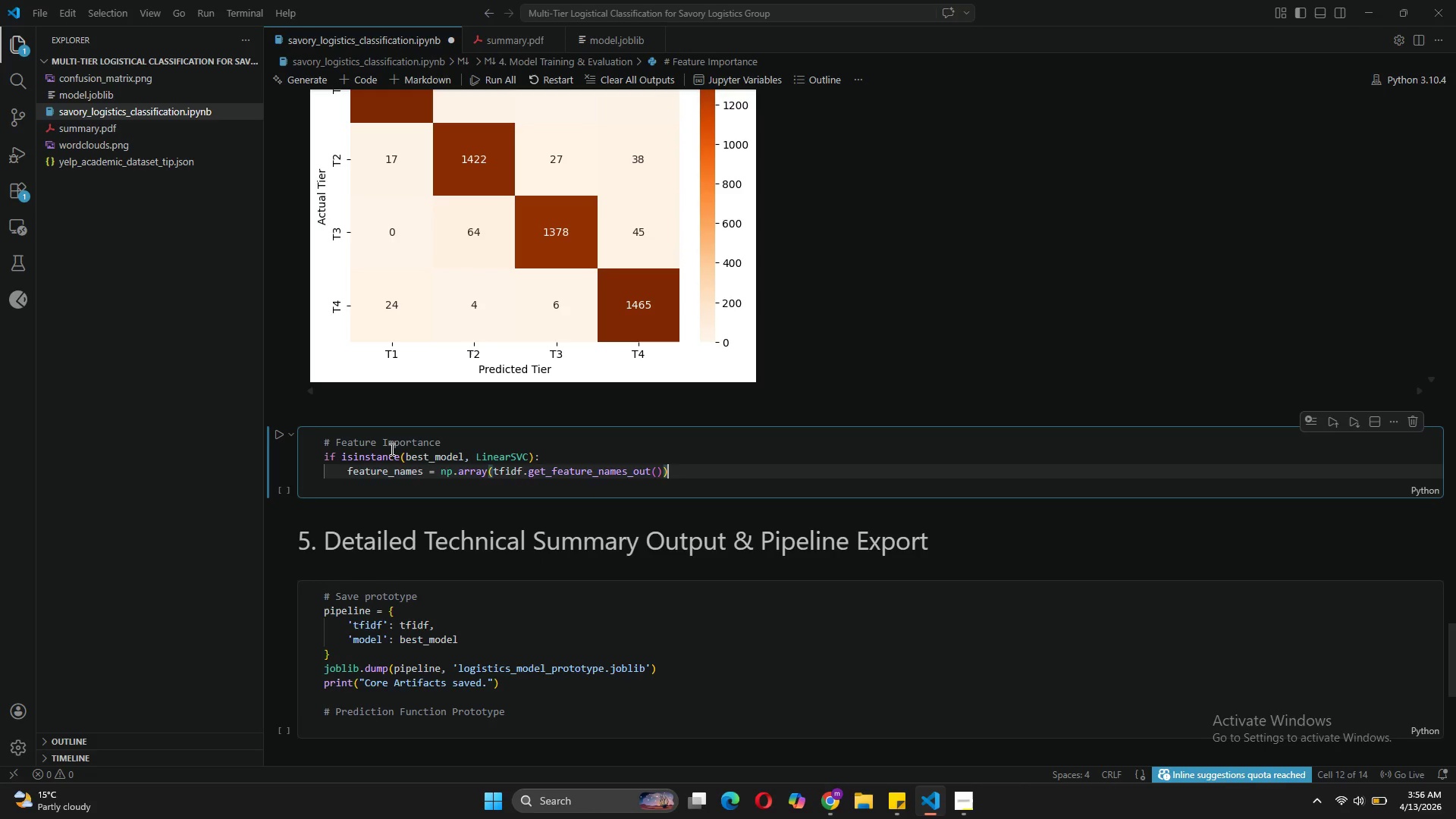 
key(ArrowRight)
 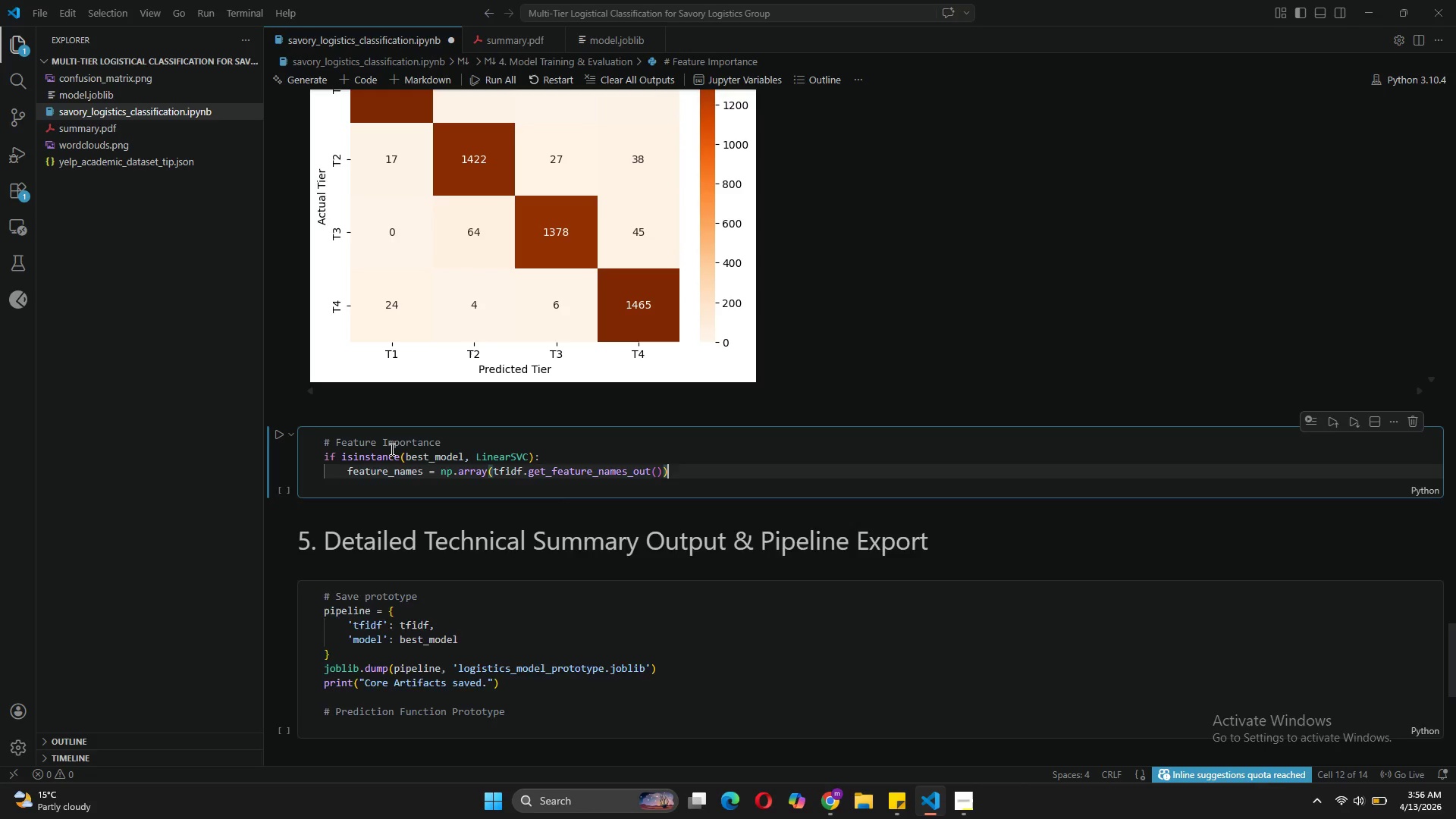 
key(Enter)
 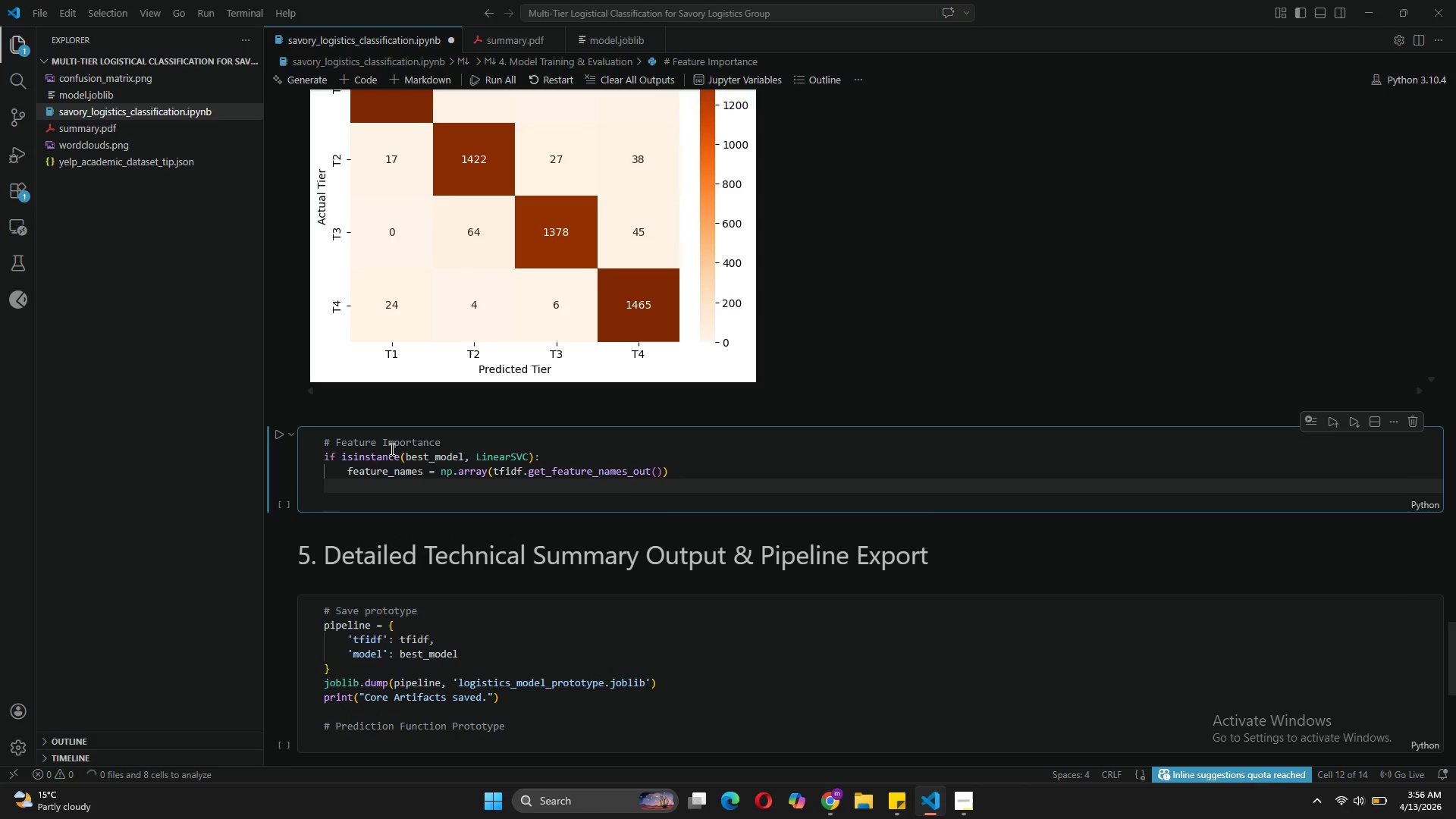 
type(fig, axes = plt.subplots(2, 2, figsix)
key(Backspace)
type(ze=(14,9)
 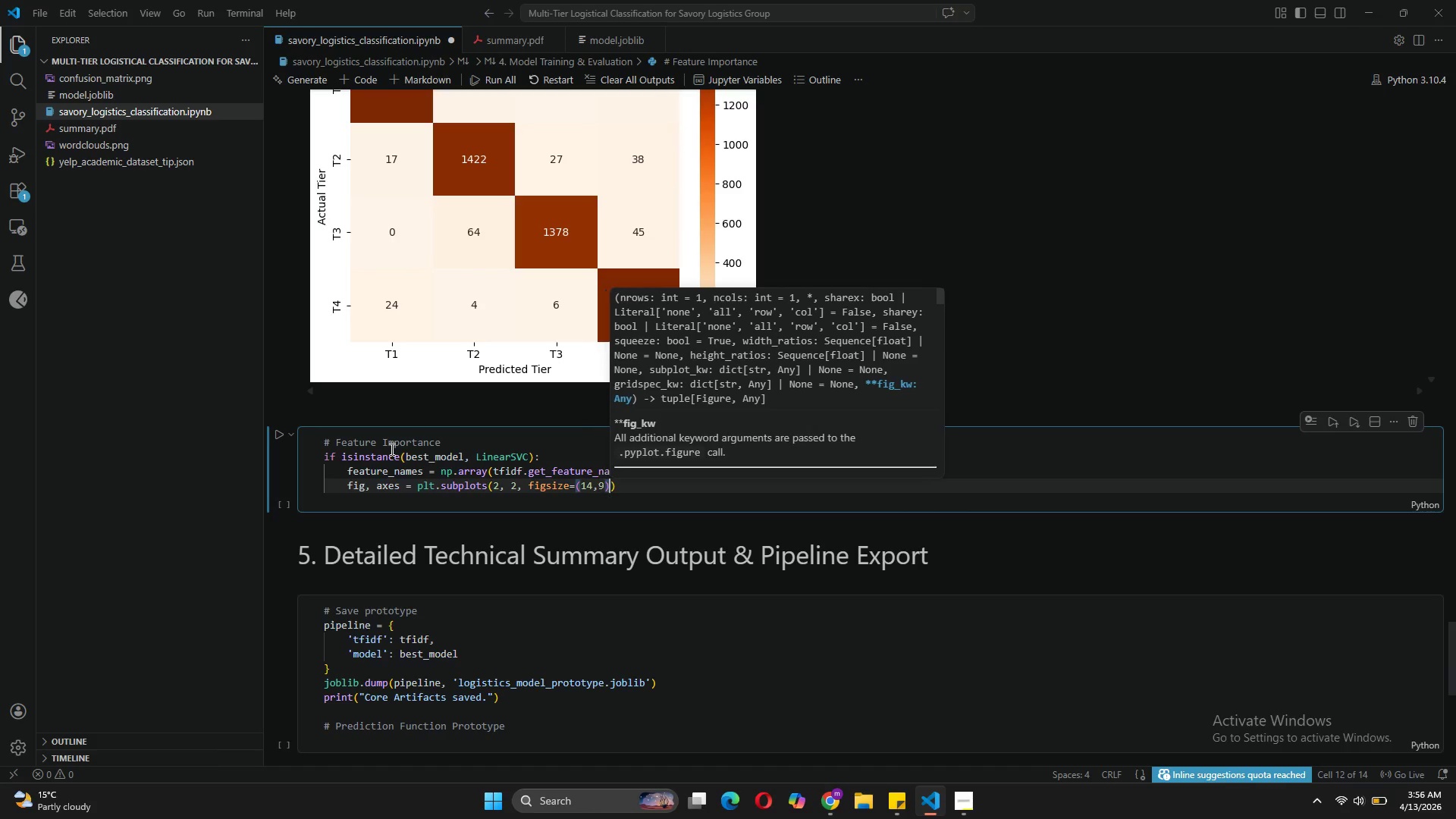 
 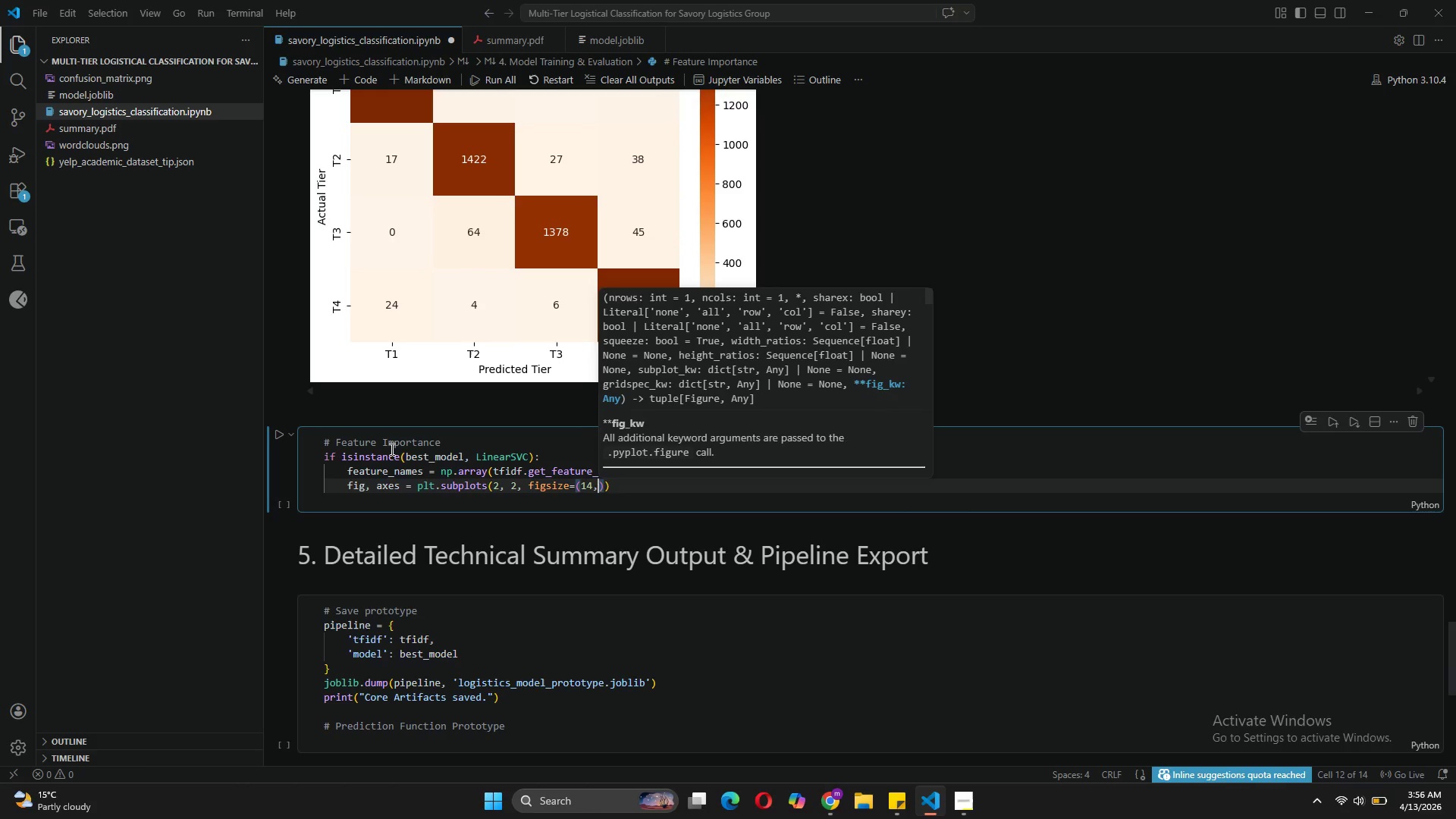 
key(ArrowRight)
 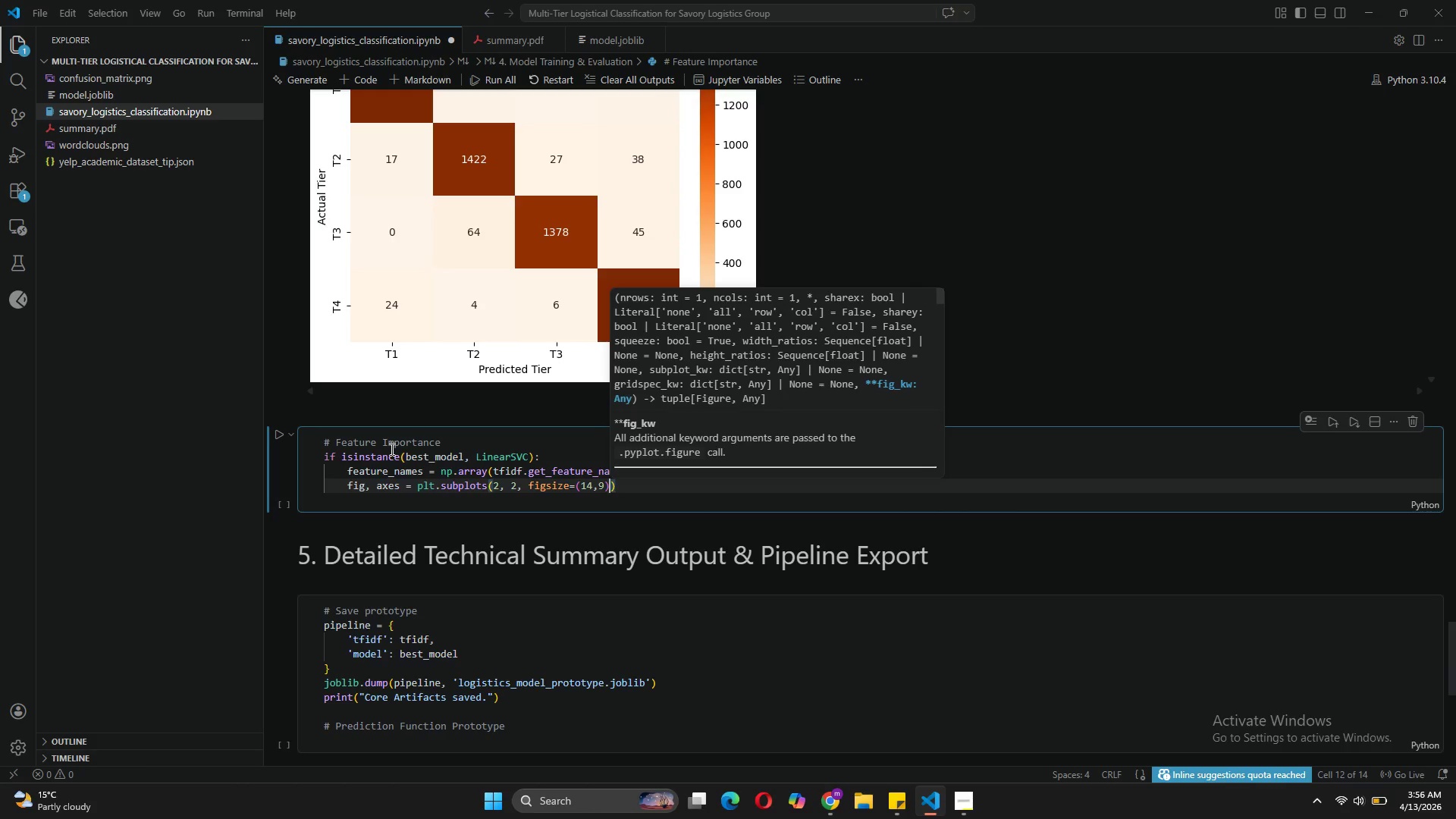 
key(ArrowRight)
 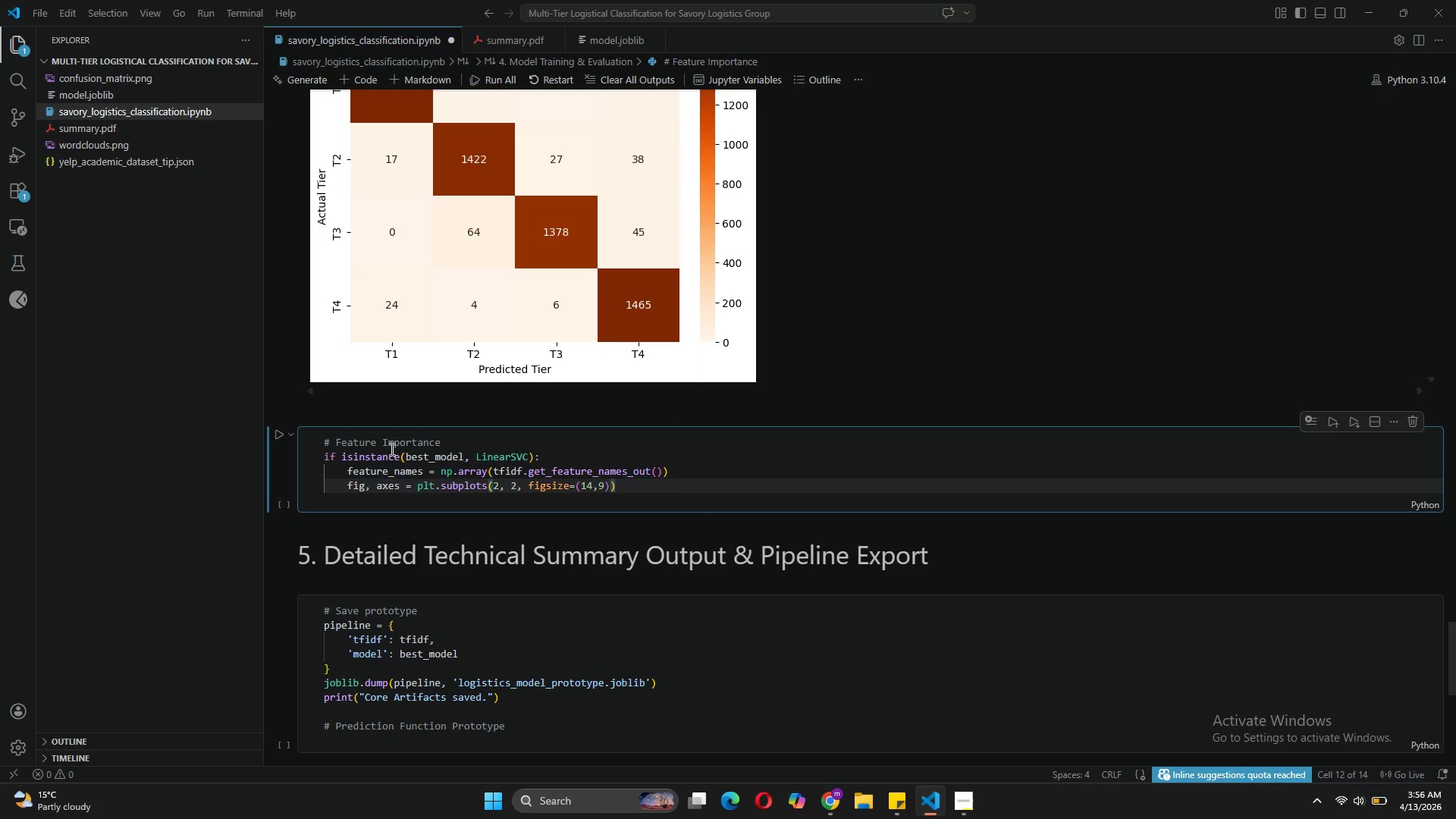 
key(Enter)
 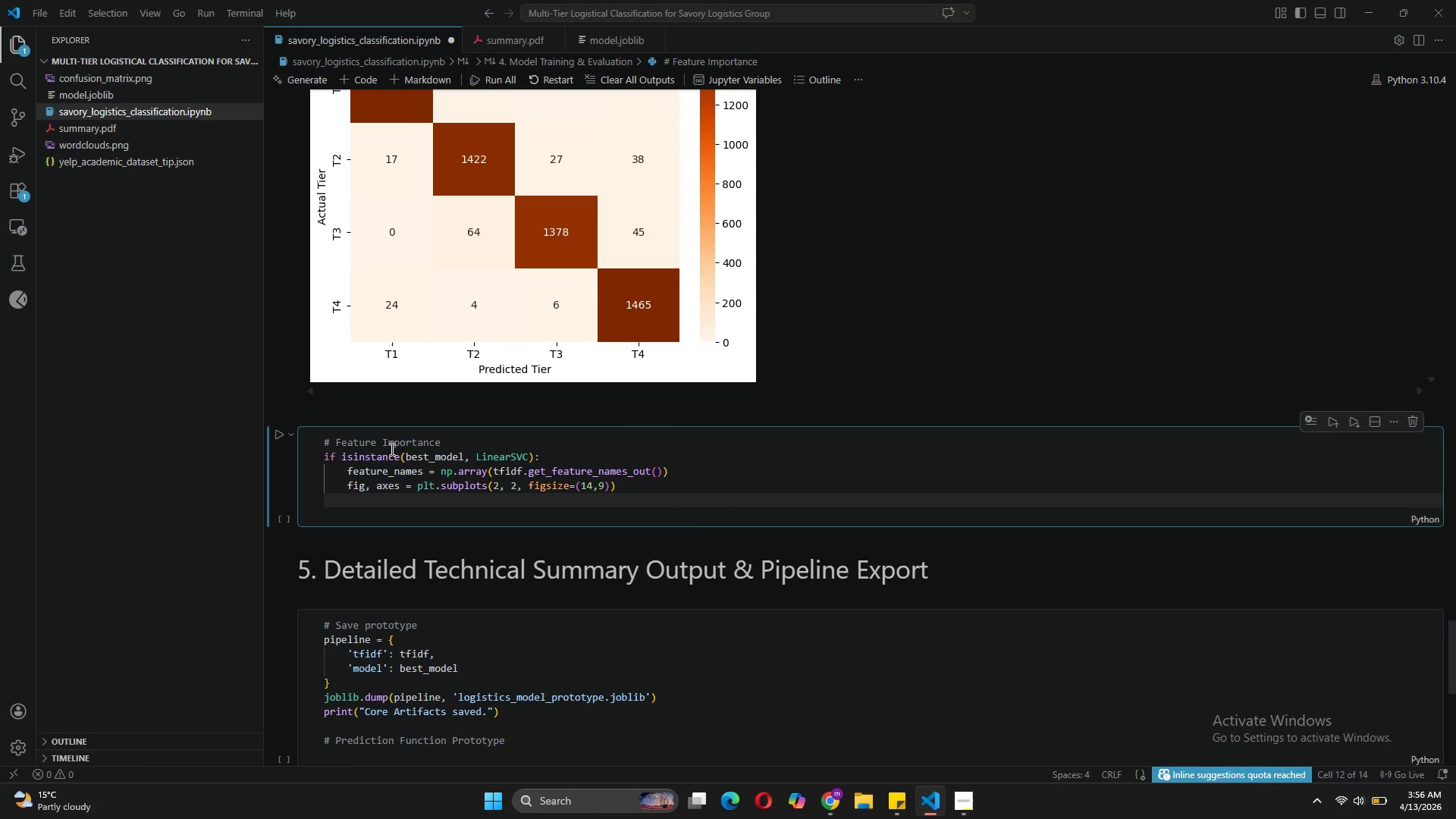 
type(axes -)
key(Backspace)
type(= axxes)
key(Backspace)
key(Backspace)
key(Backspace)
type(es.flatten()
 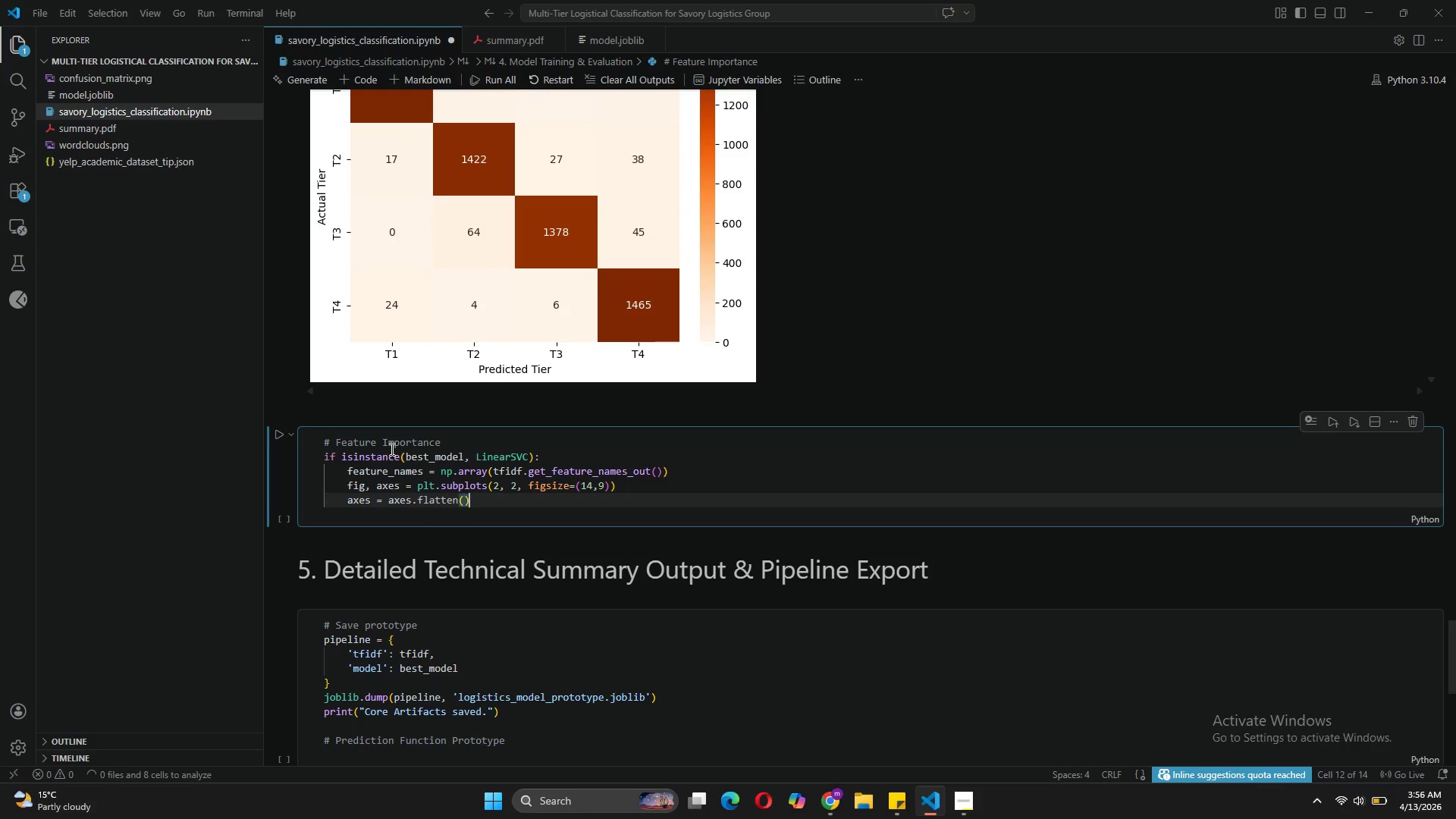 
 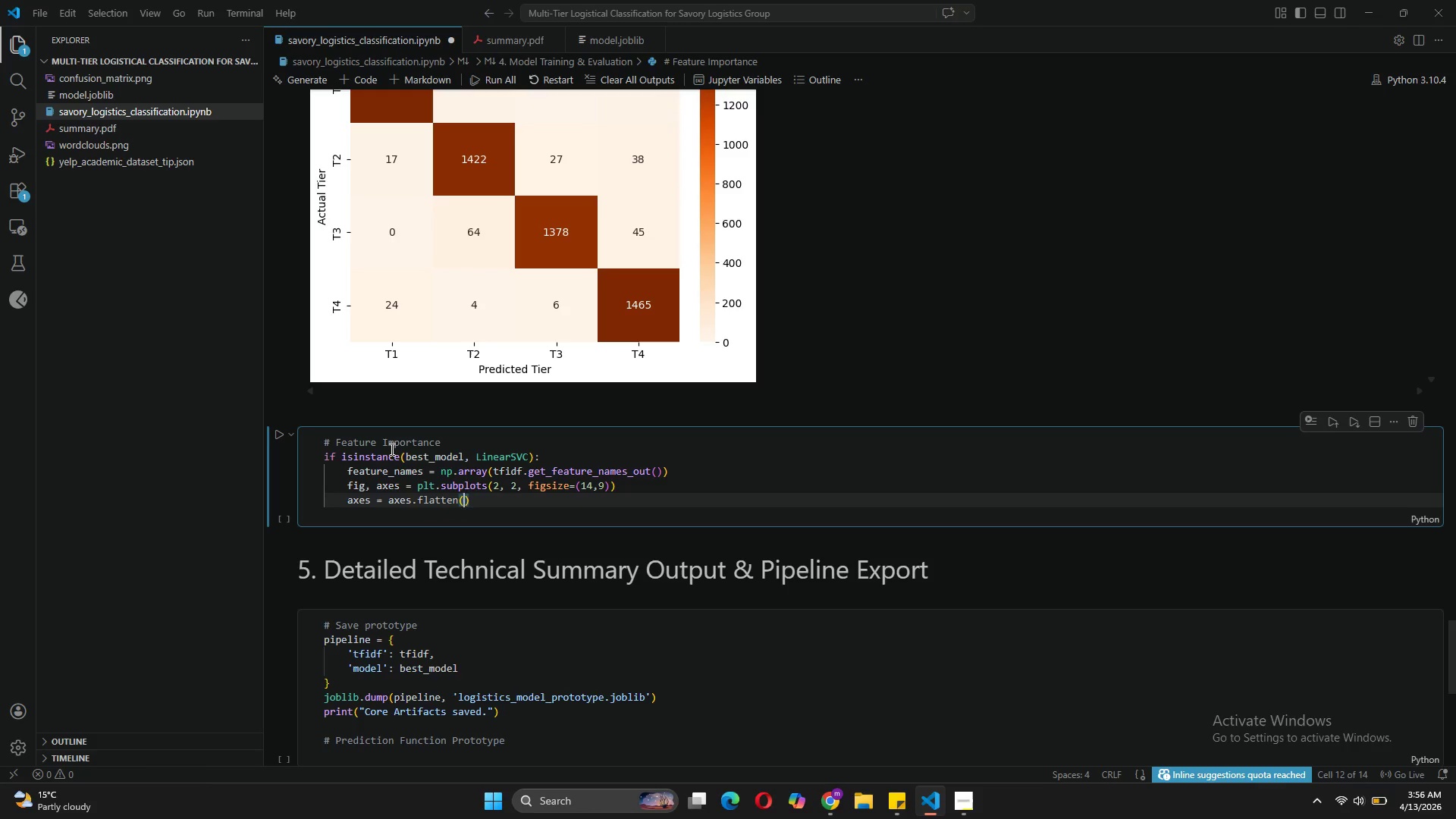 
key(ArrowRight)
 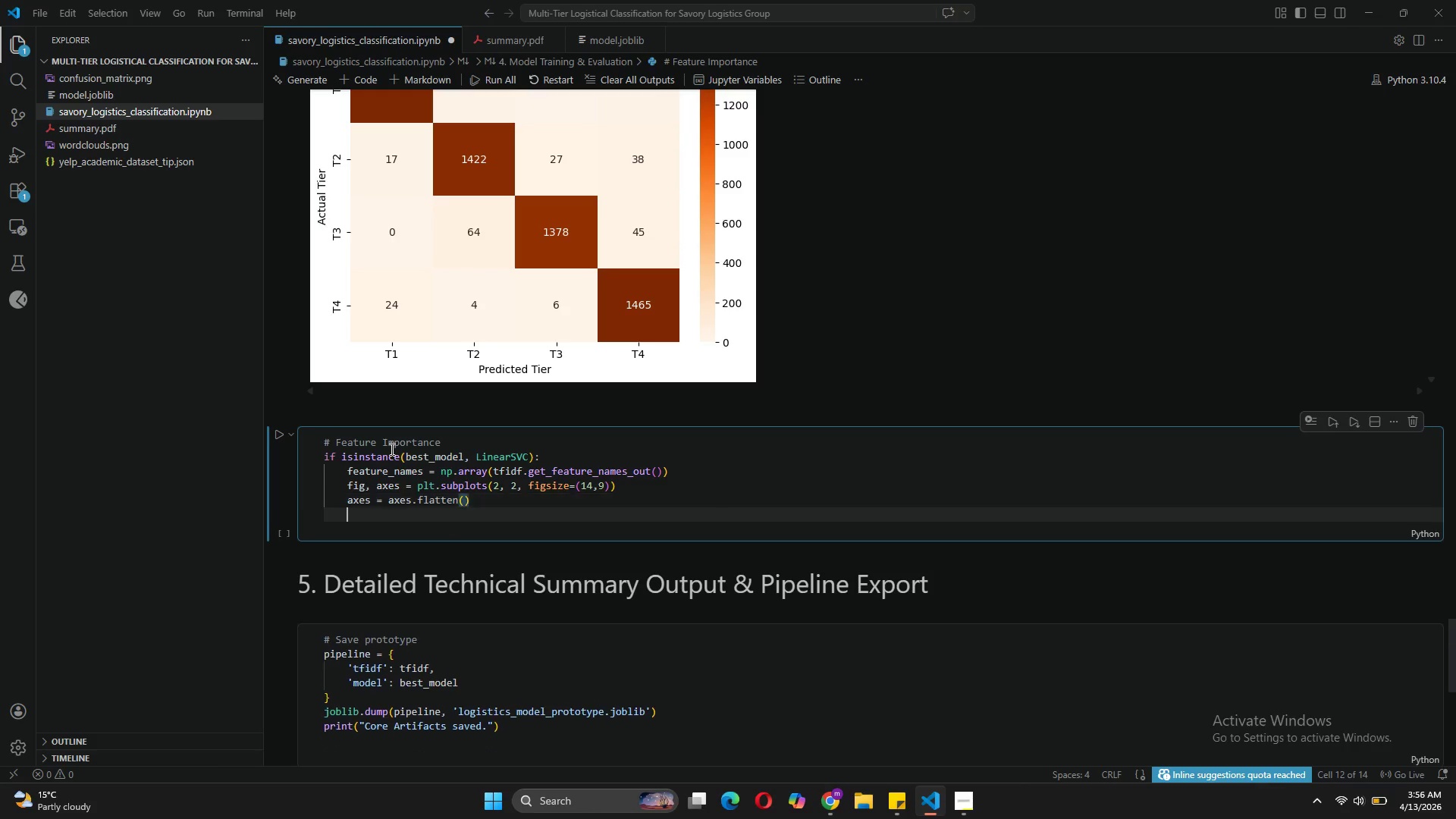 
key(Enter)
 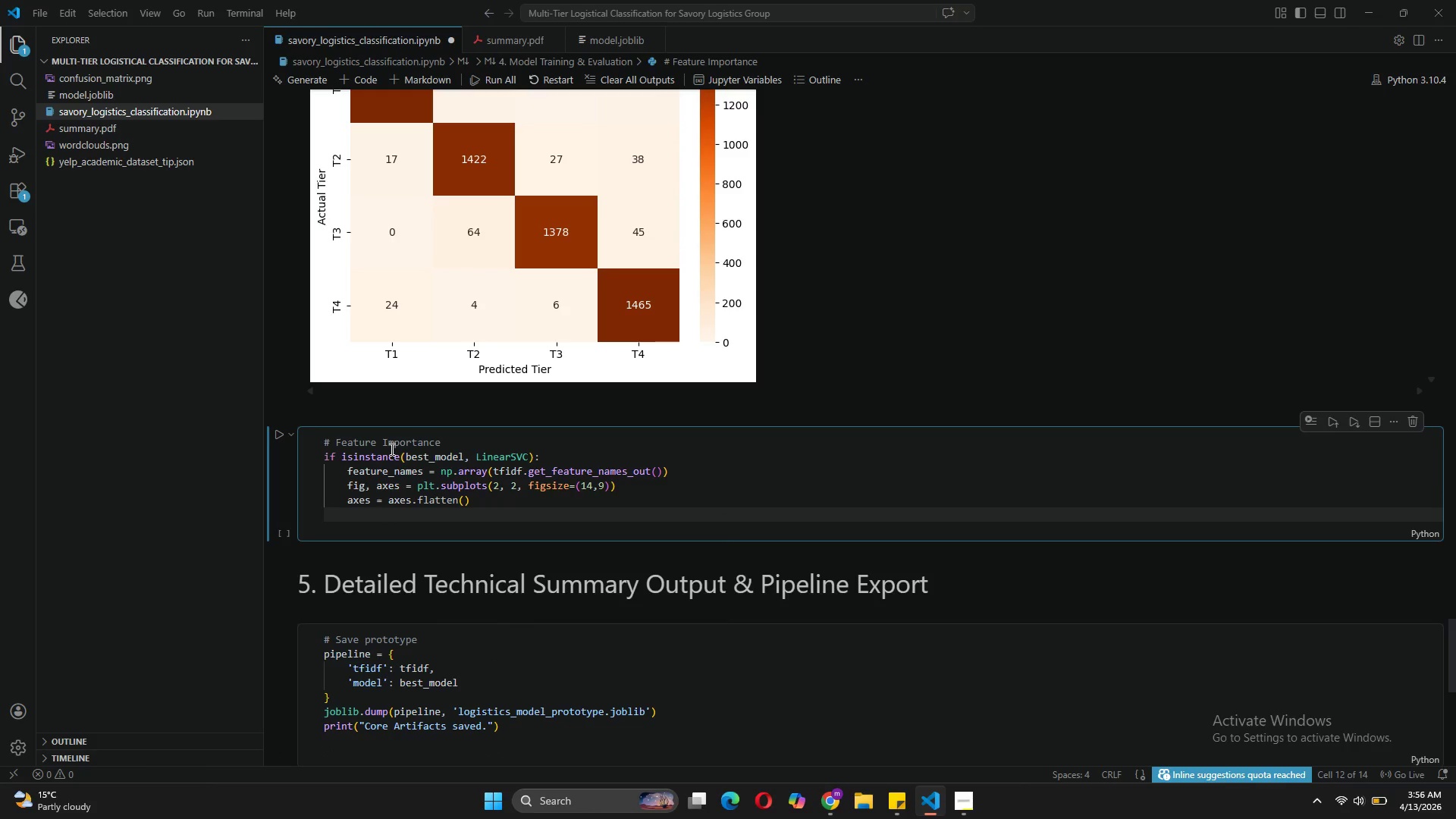 
key(Enter)
 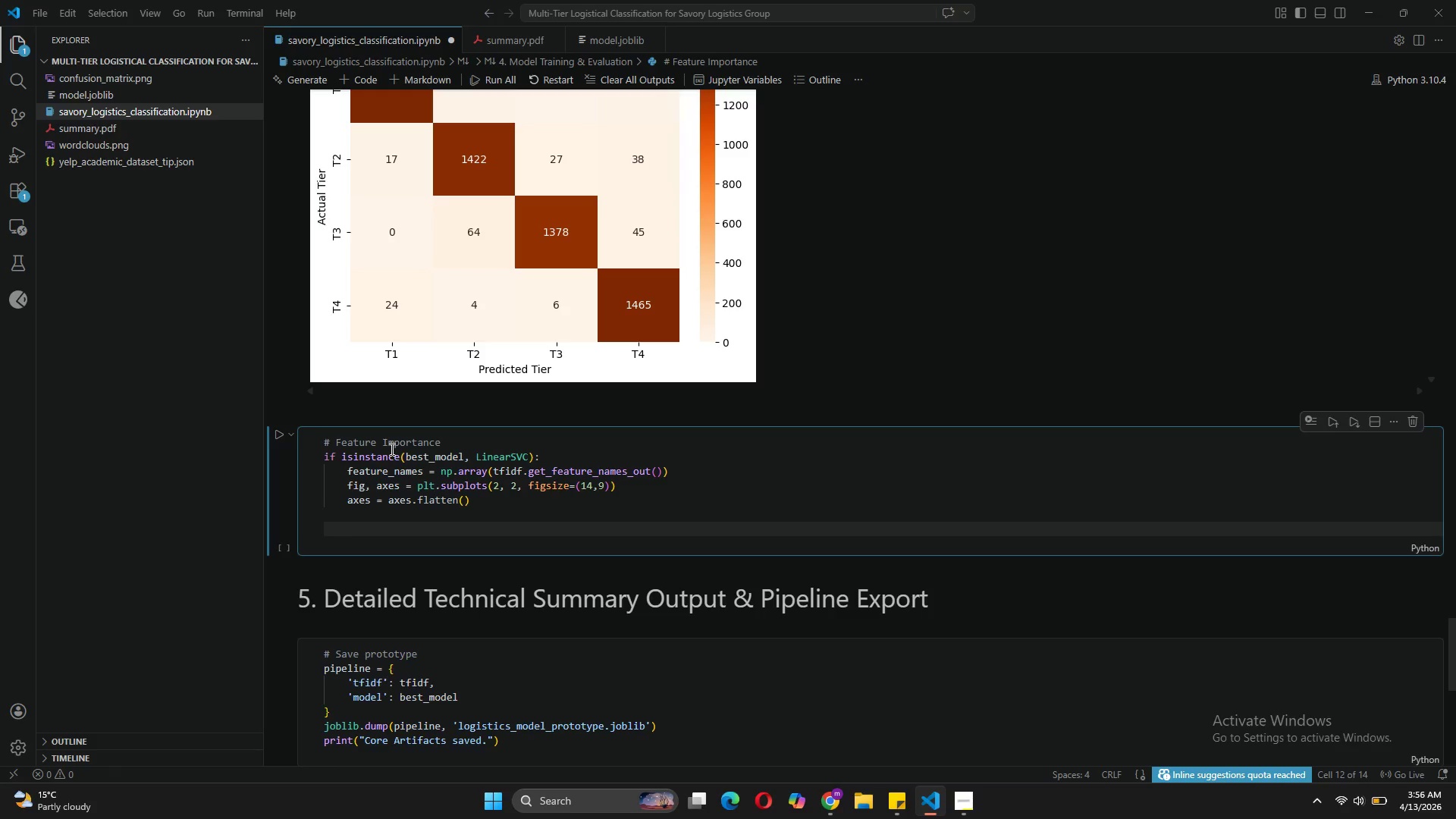 
type(for i )
key(Backspace)
type(, tier in enumerate)
 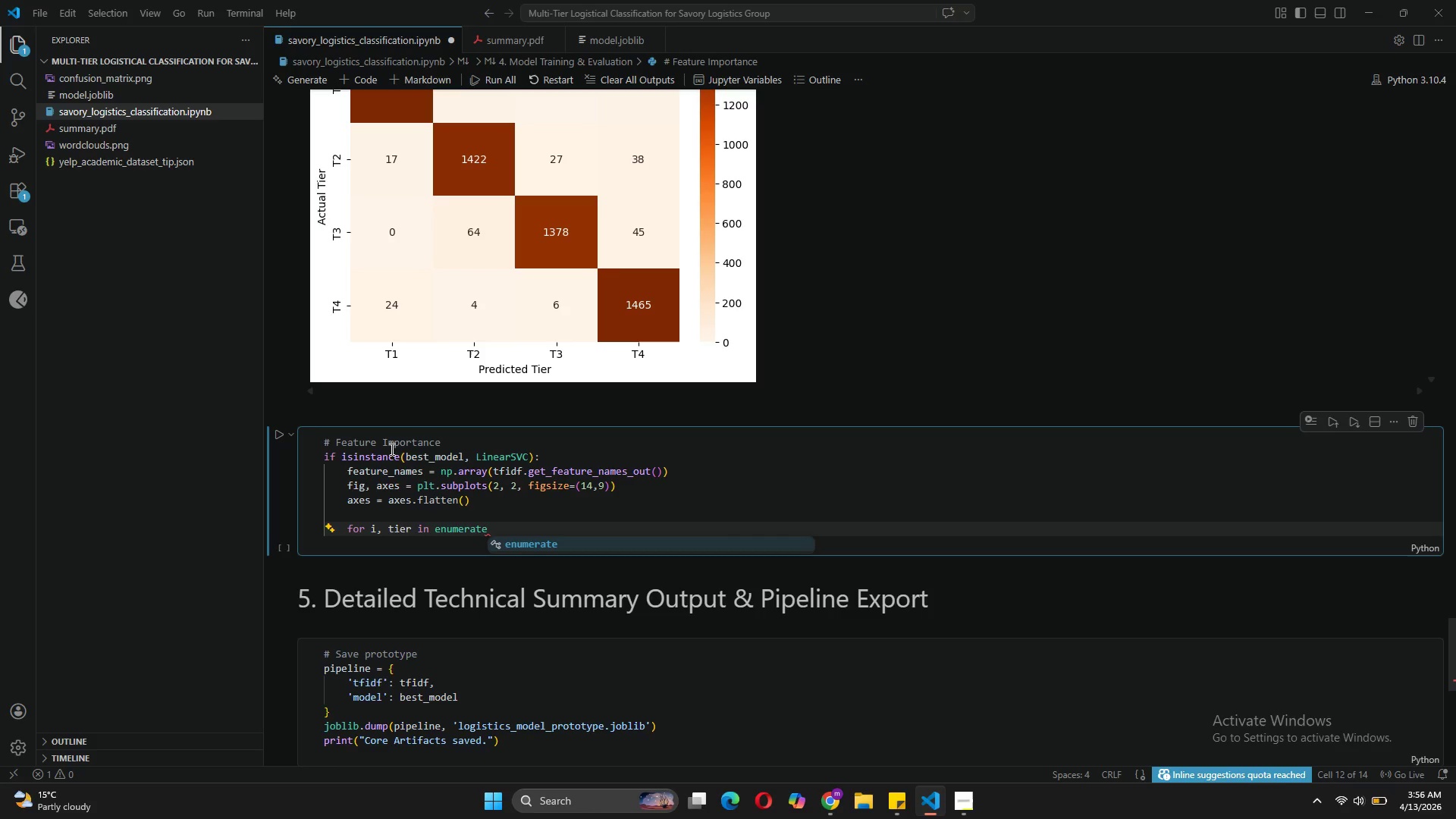 
type((best_model.cal)
 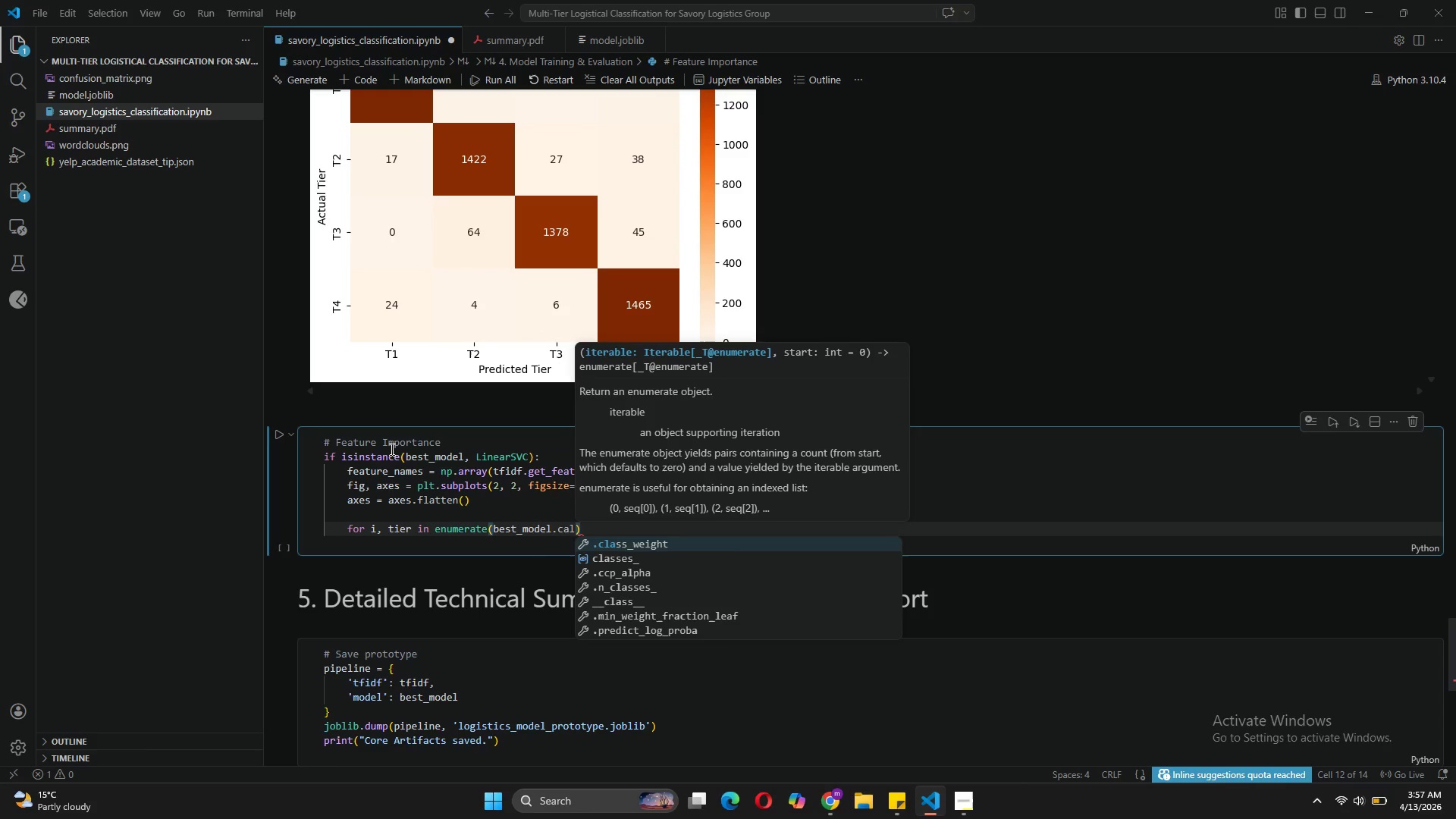 
key(ArrowDown)
 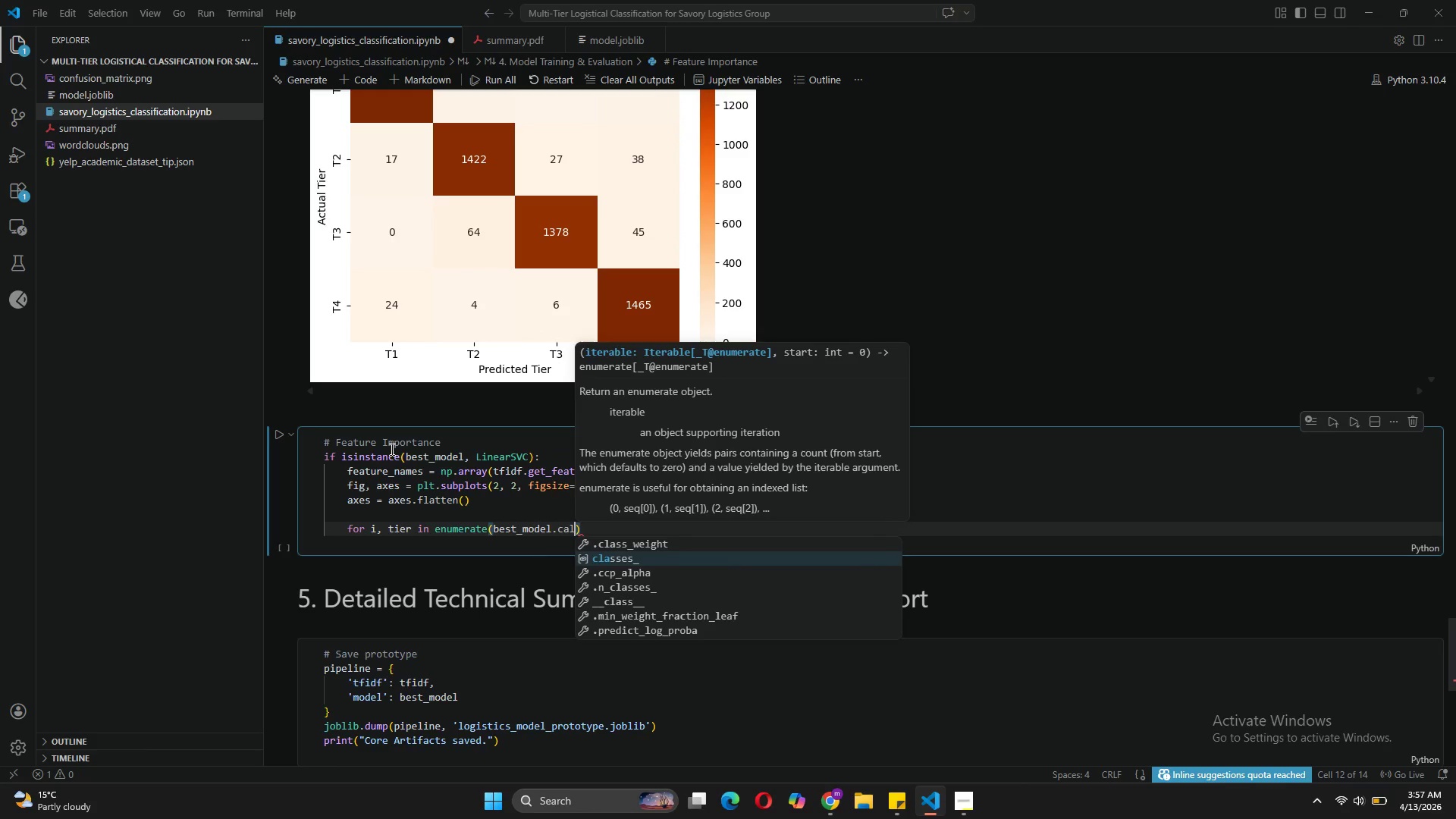 
key(Tab)
 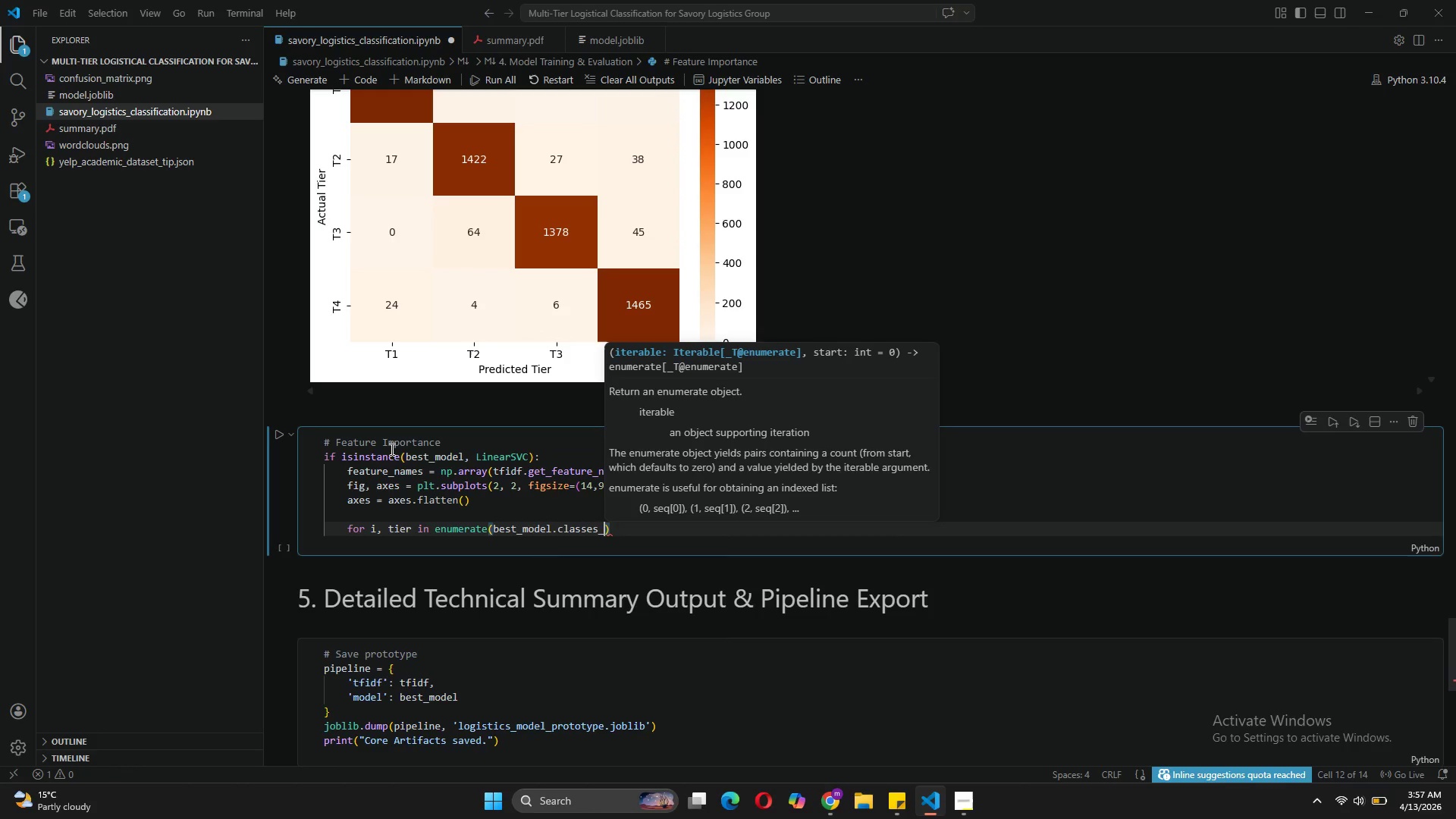 
key(ArrowRight)
 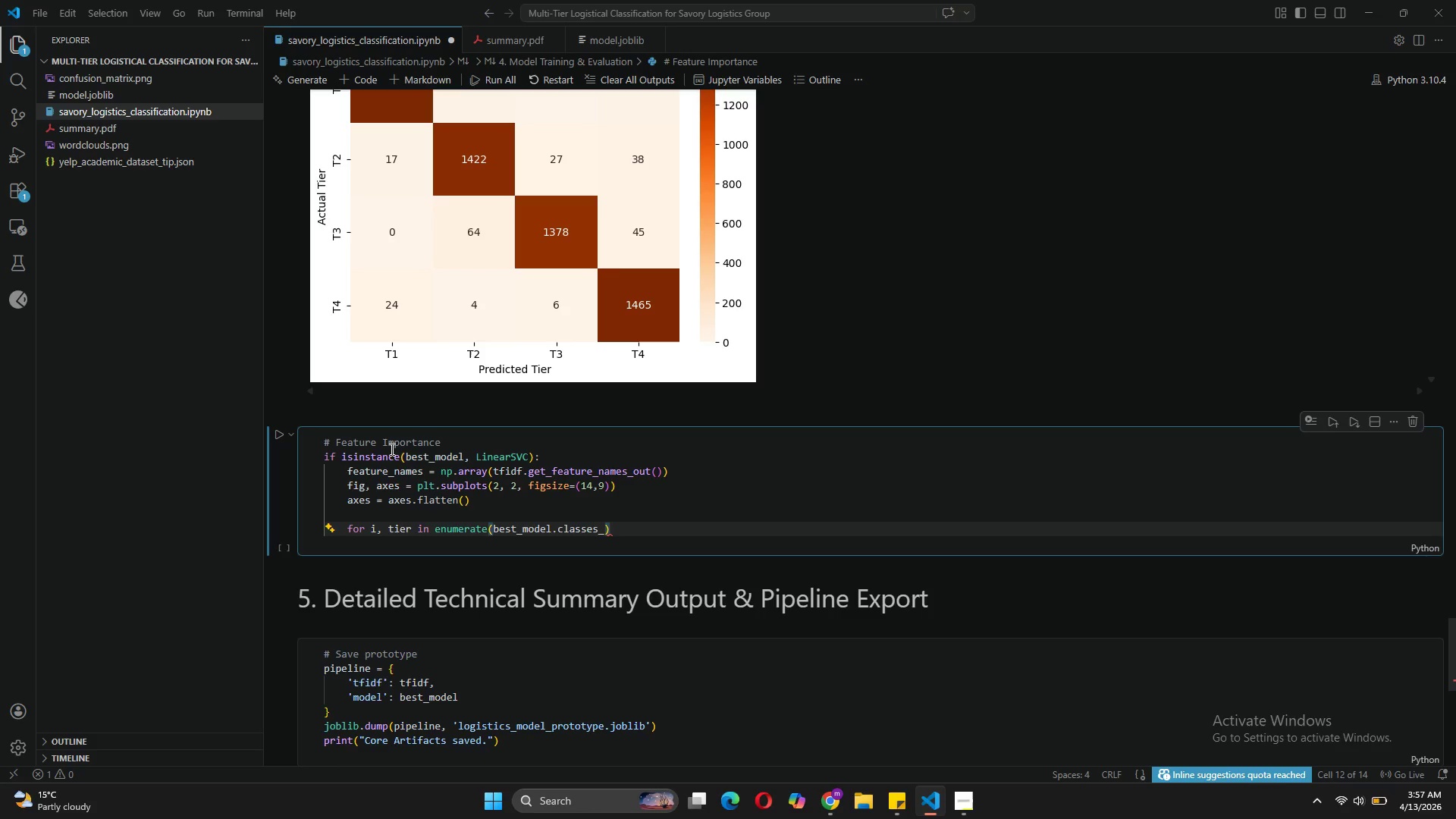 
key(Shift+Semicolon)
 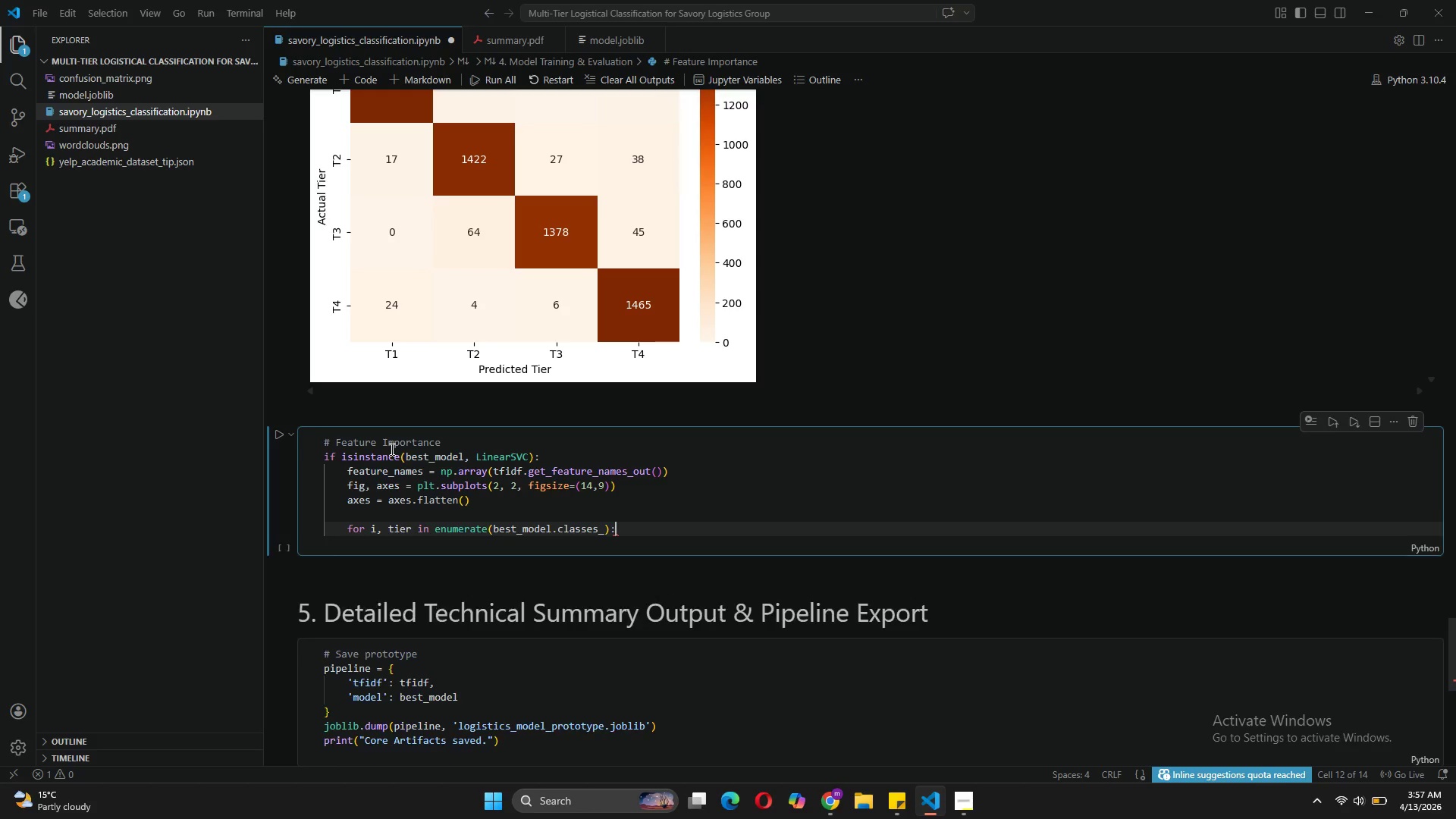 
key(Enter)
 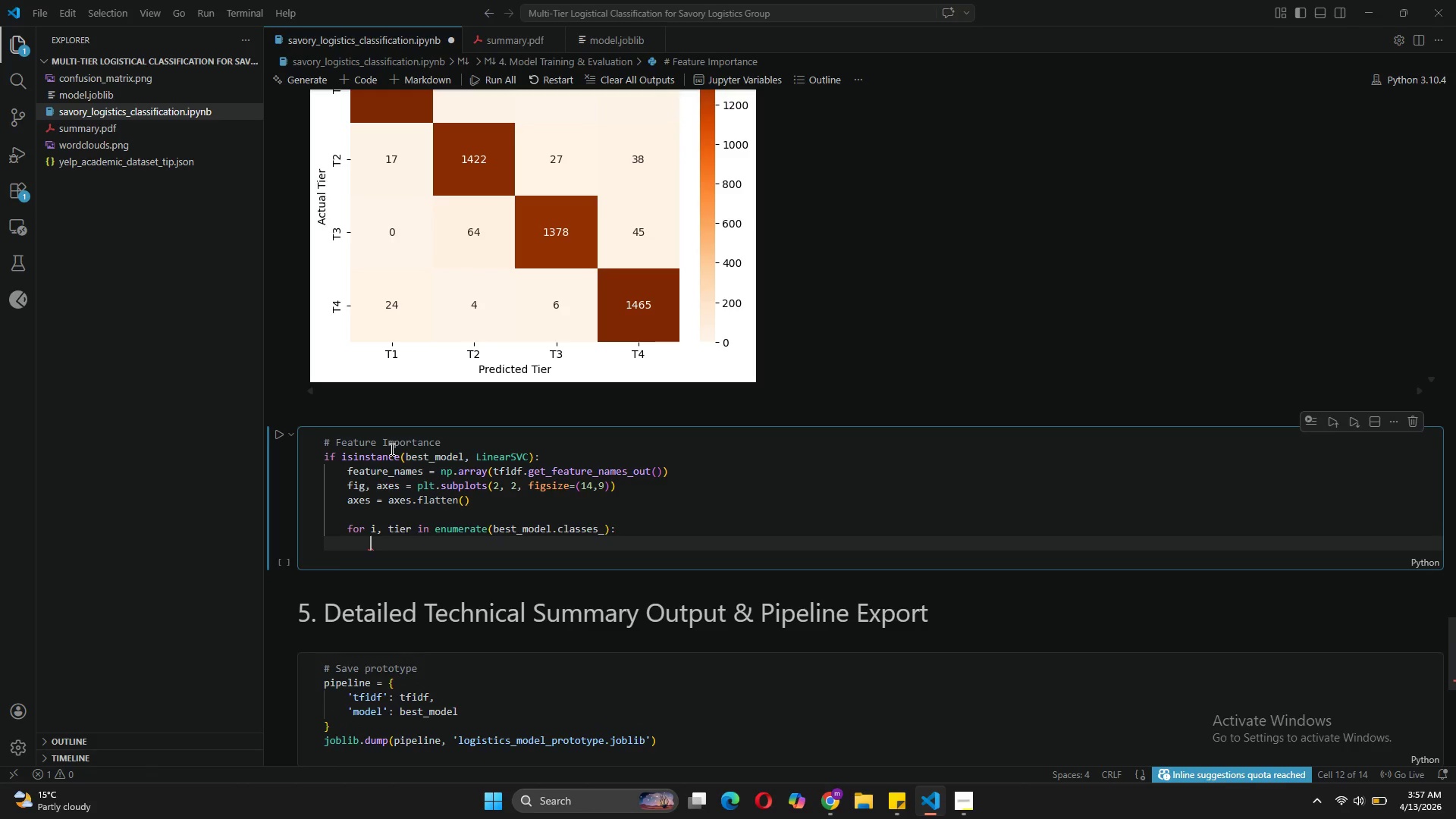 
type(top_idx = np.argsort(best_model.coef_[i)
 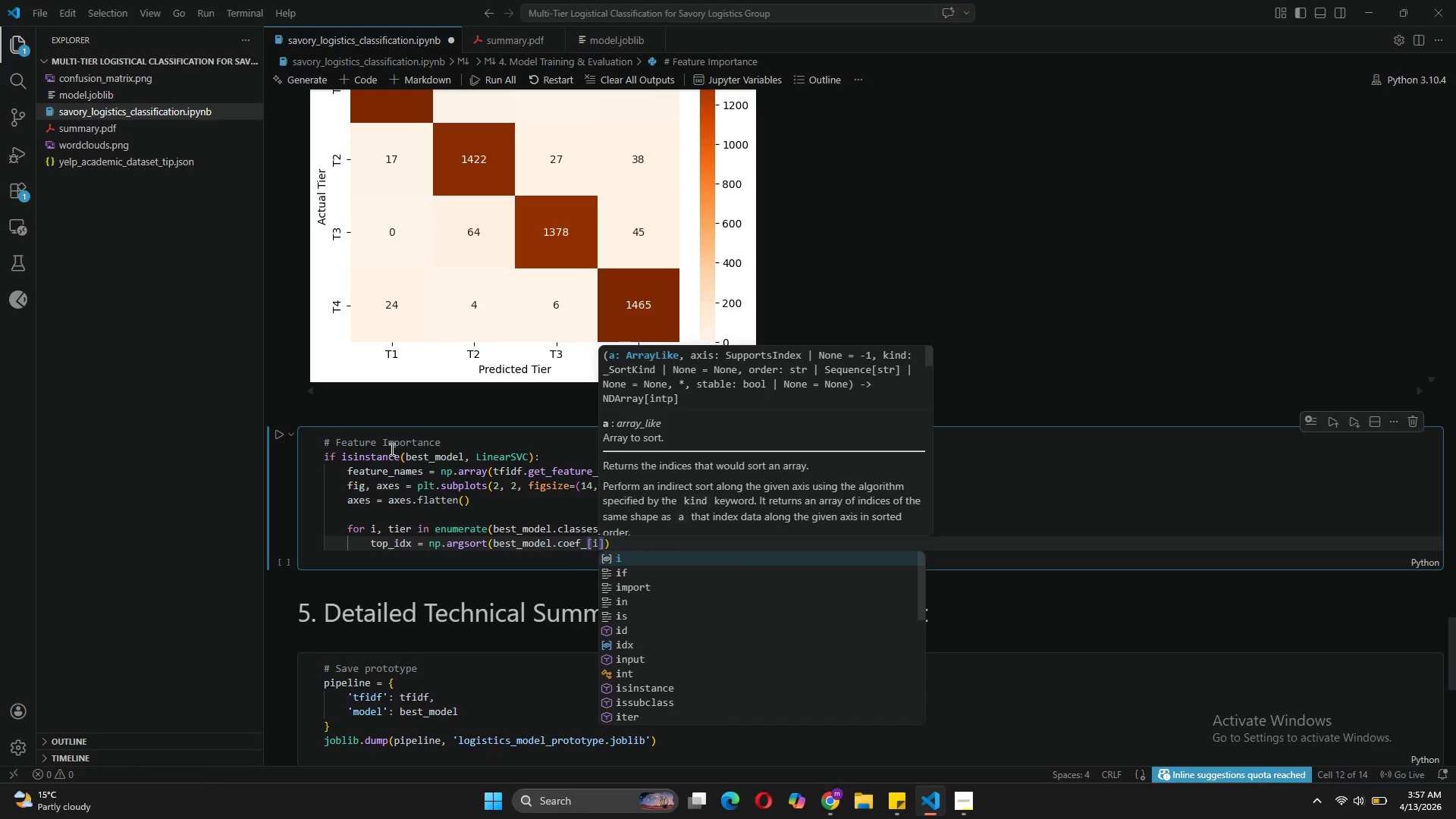 
key(ArrowRight)
 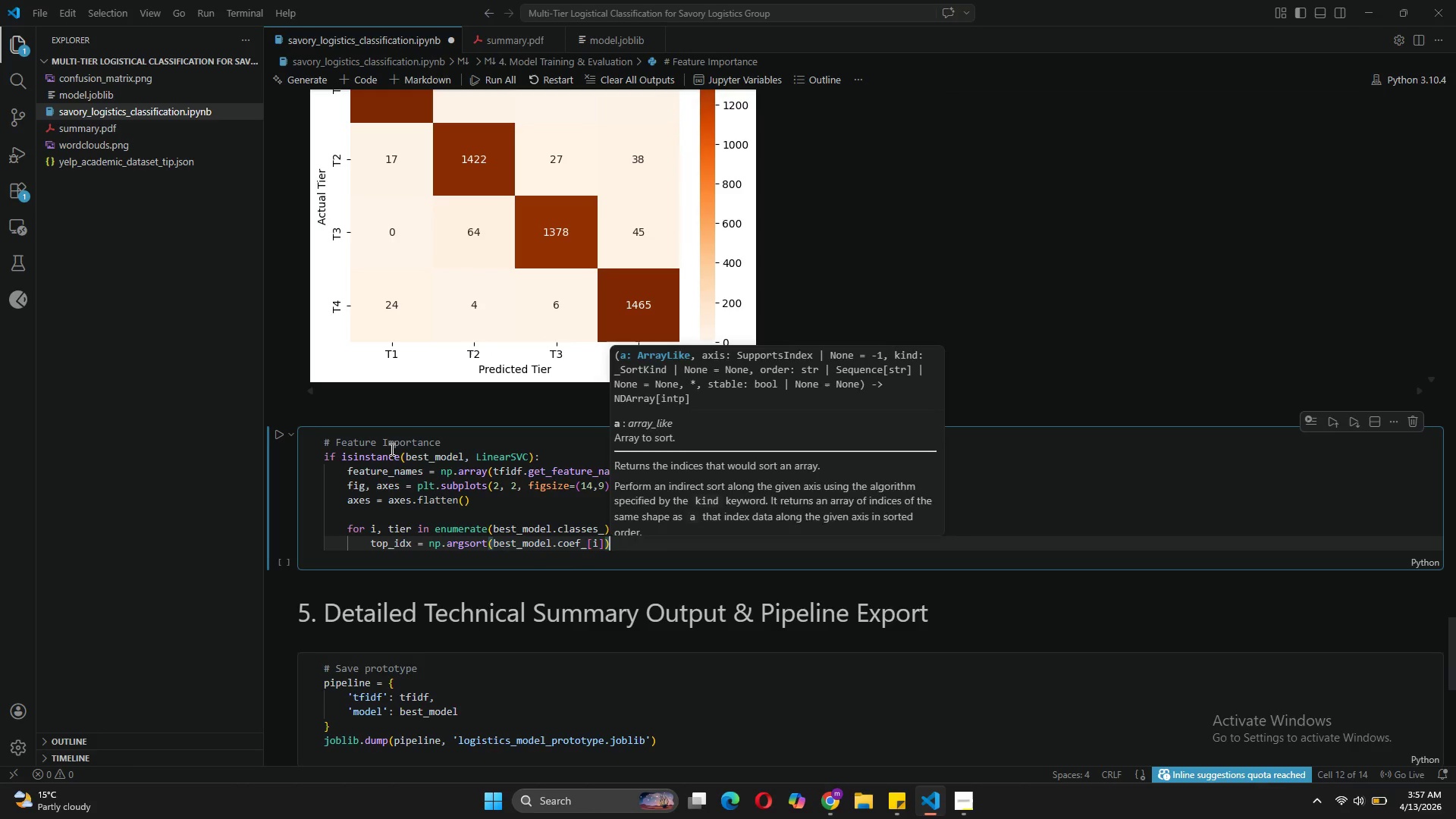 
key(ArrowRight)
 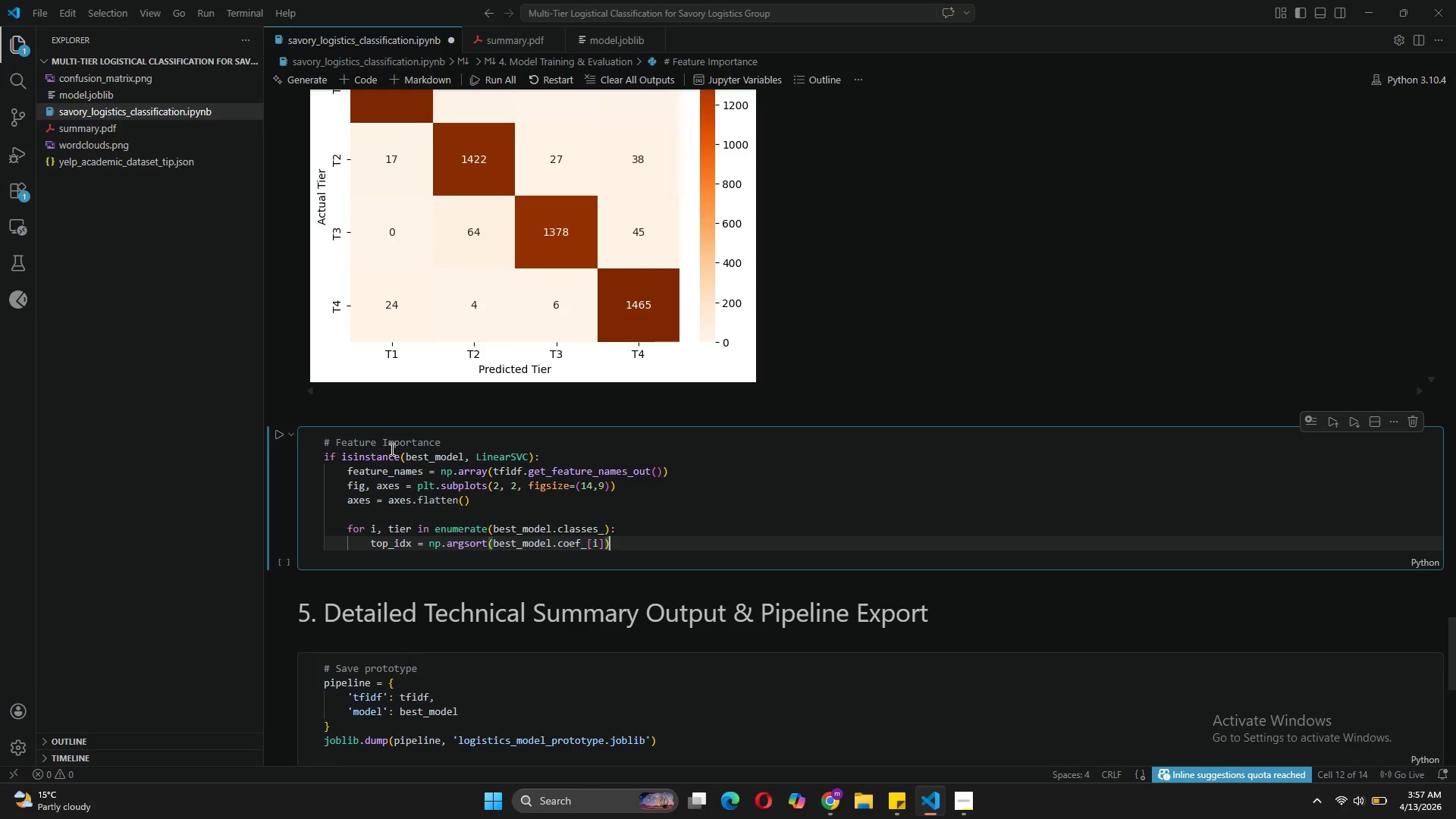 
type([-10:)
 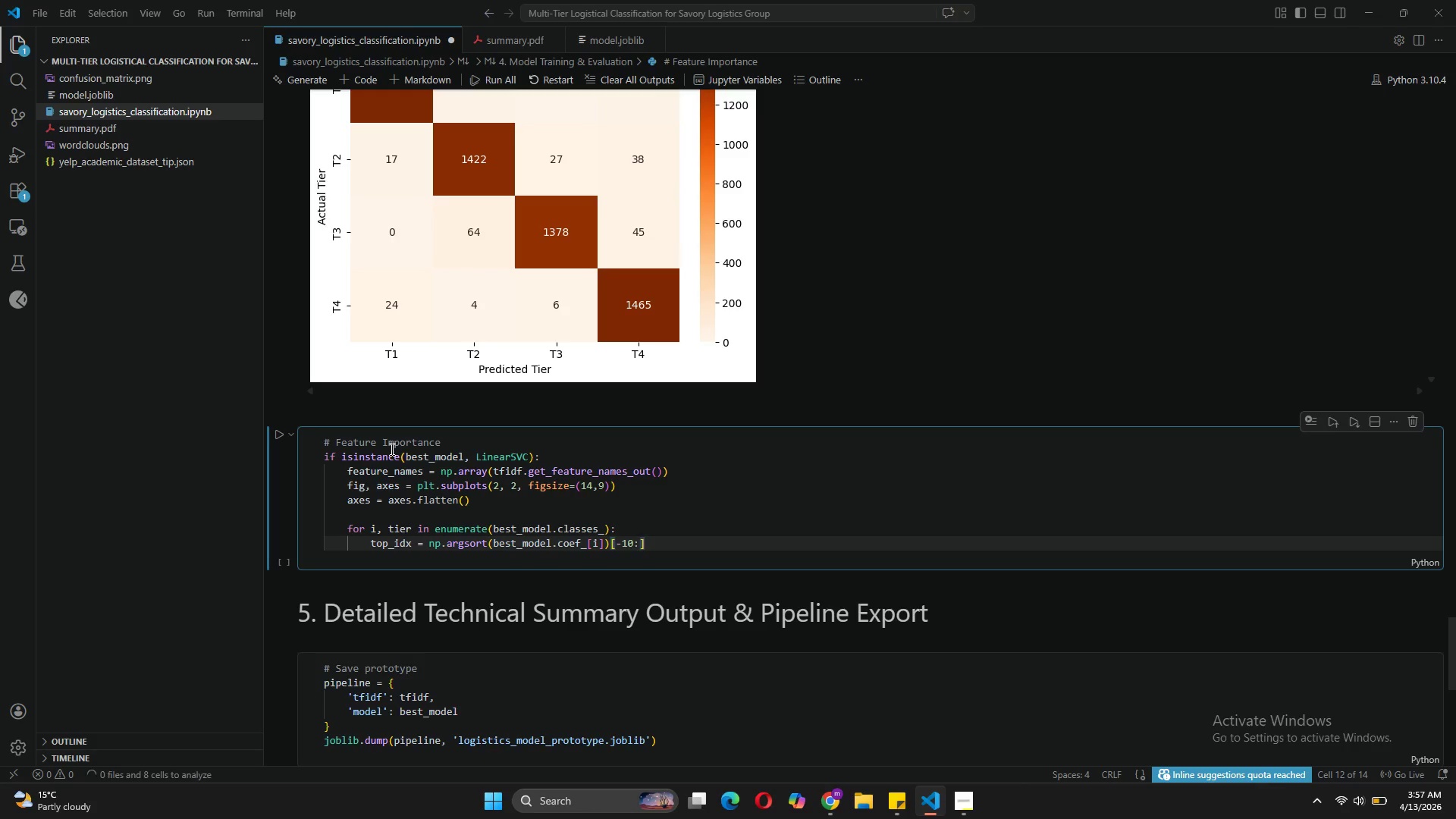 
key(ArrowRight)
 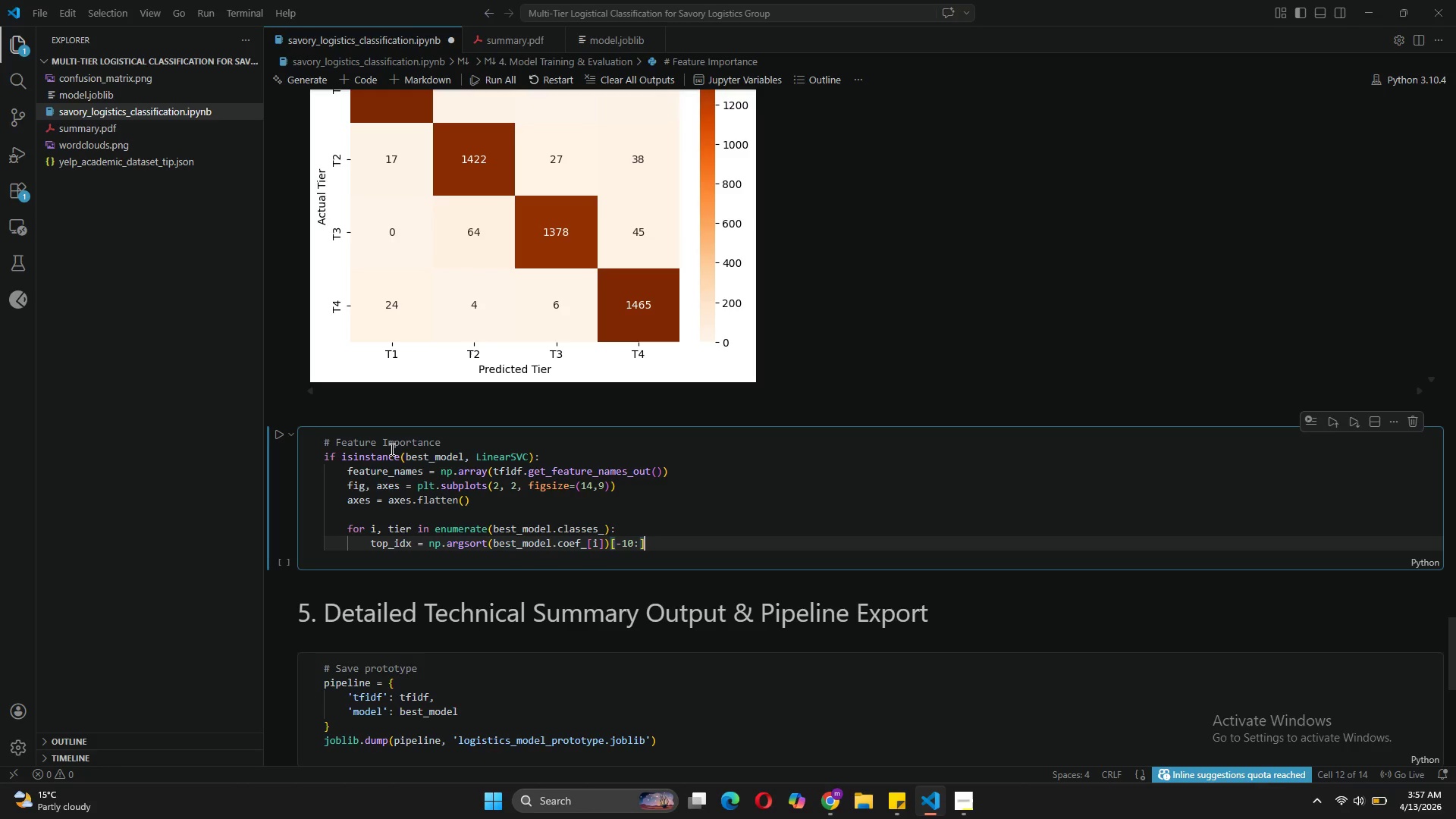 
key(Enter)
 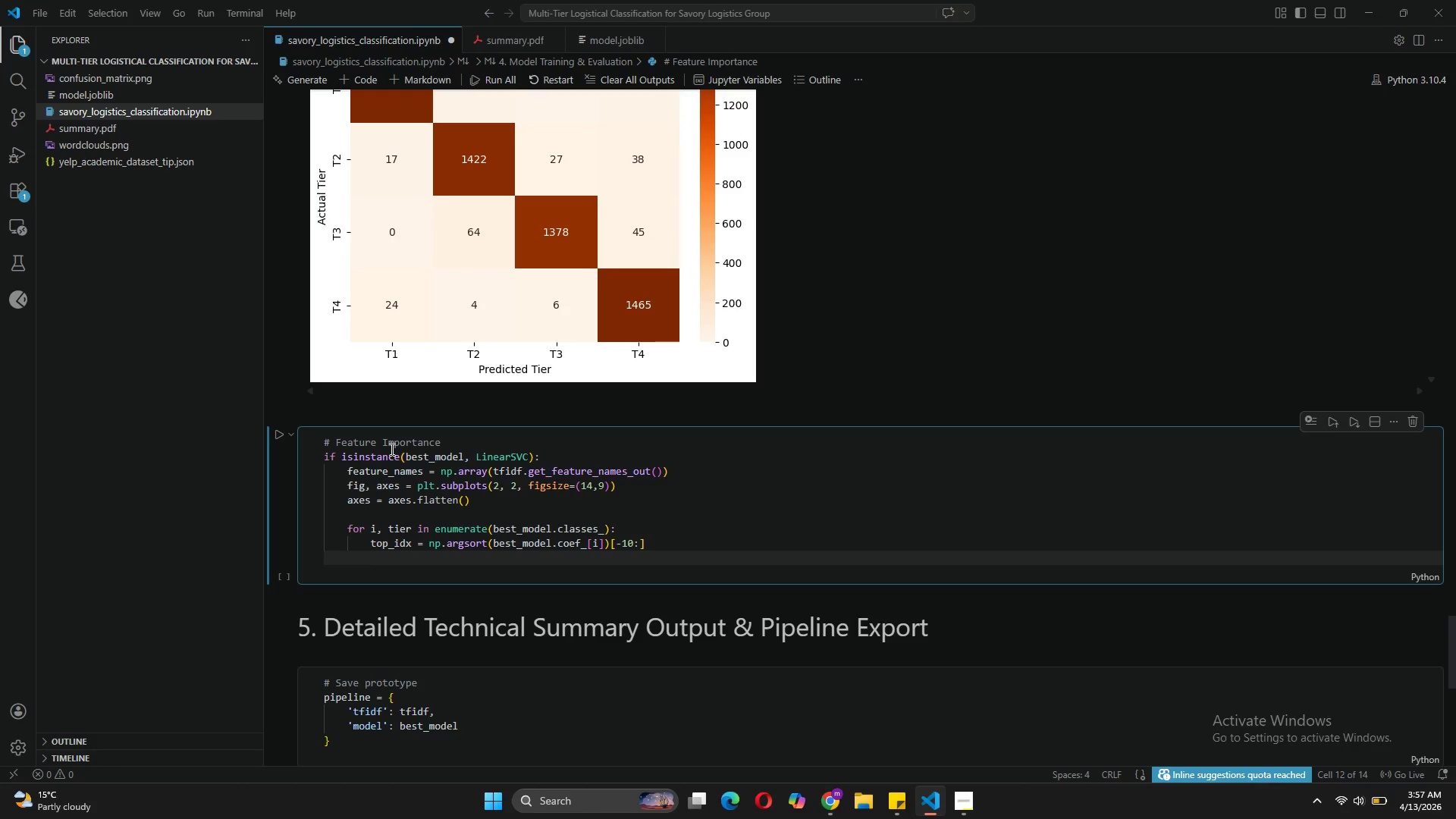 
type(top_features = feature)
key(Tab)
type([top_)
 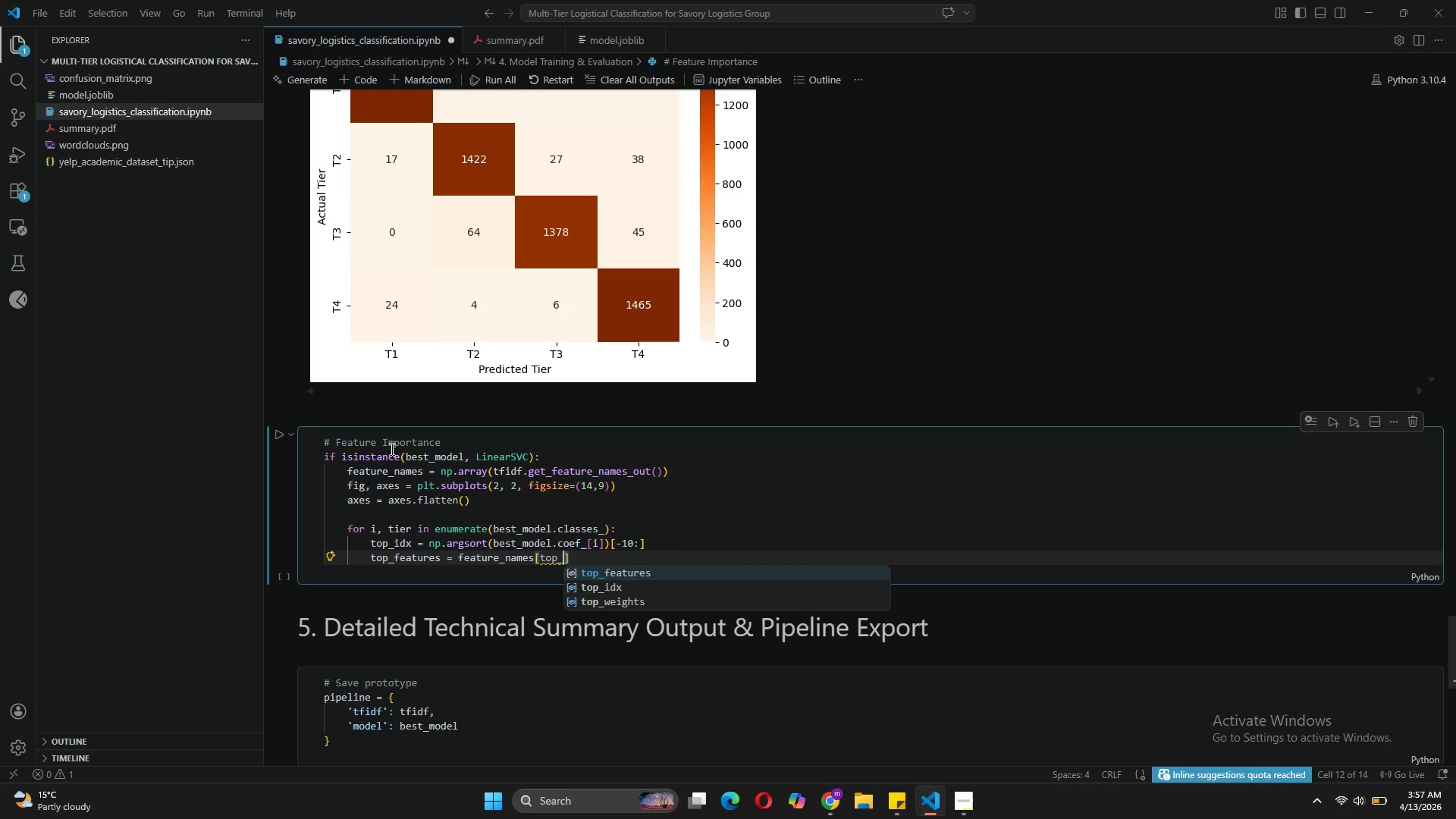 
key(ArrowDown)
 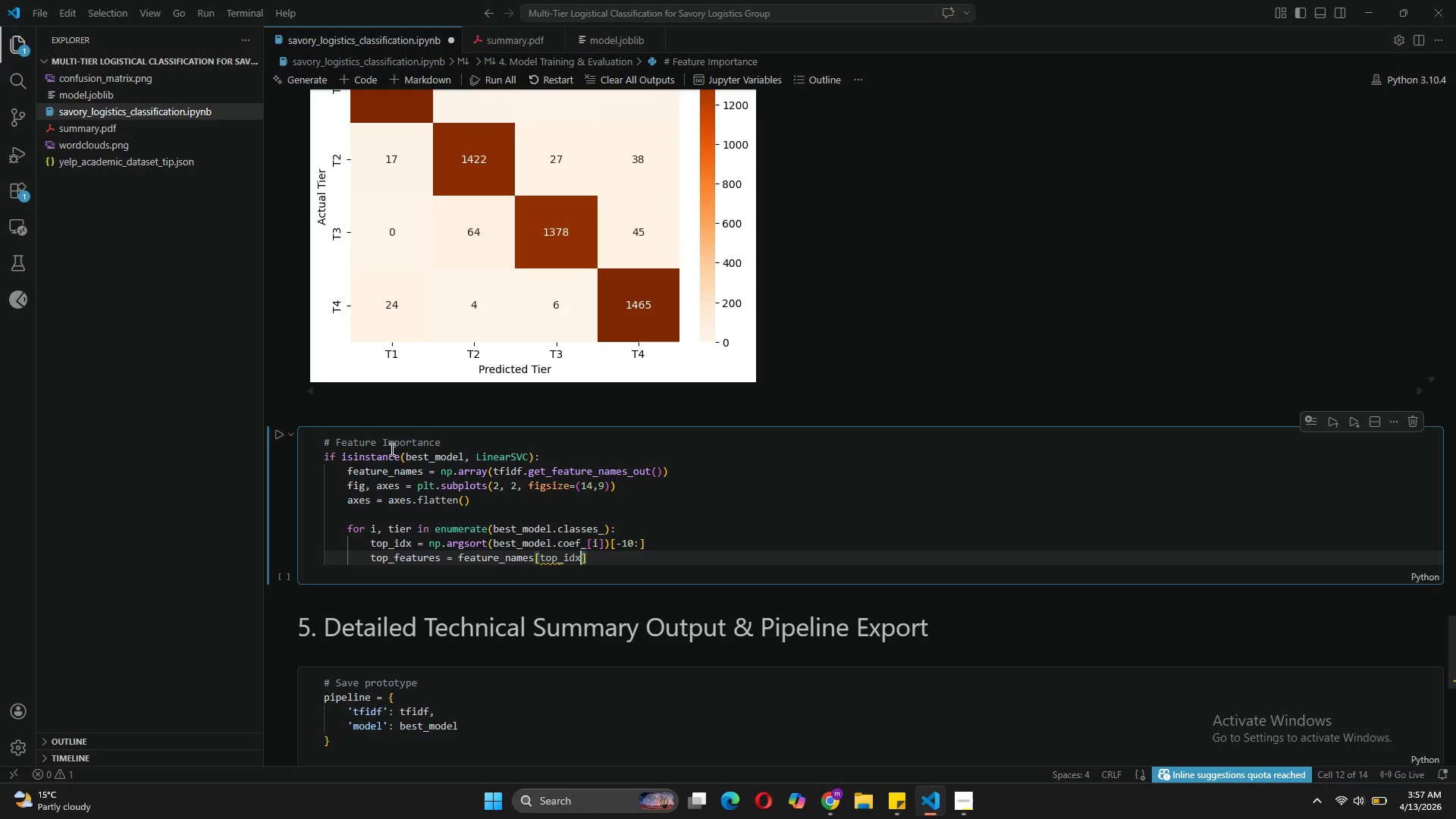 
key(Tab)
 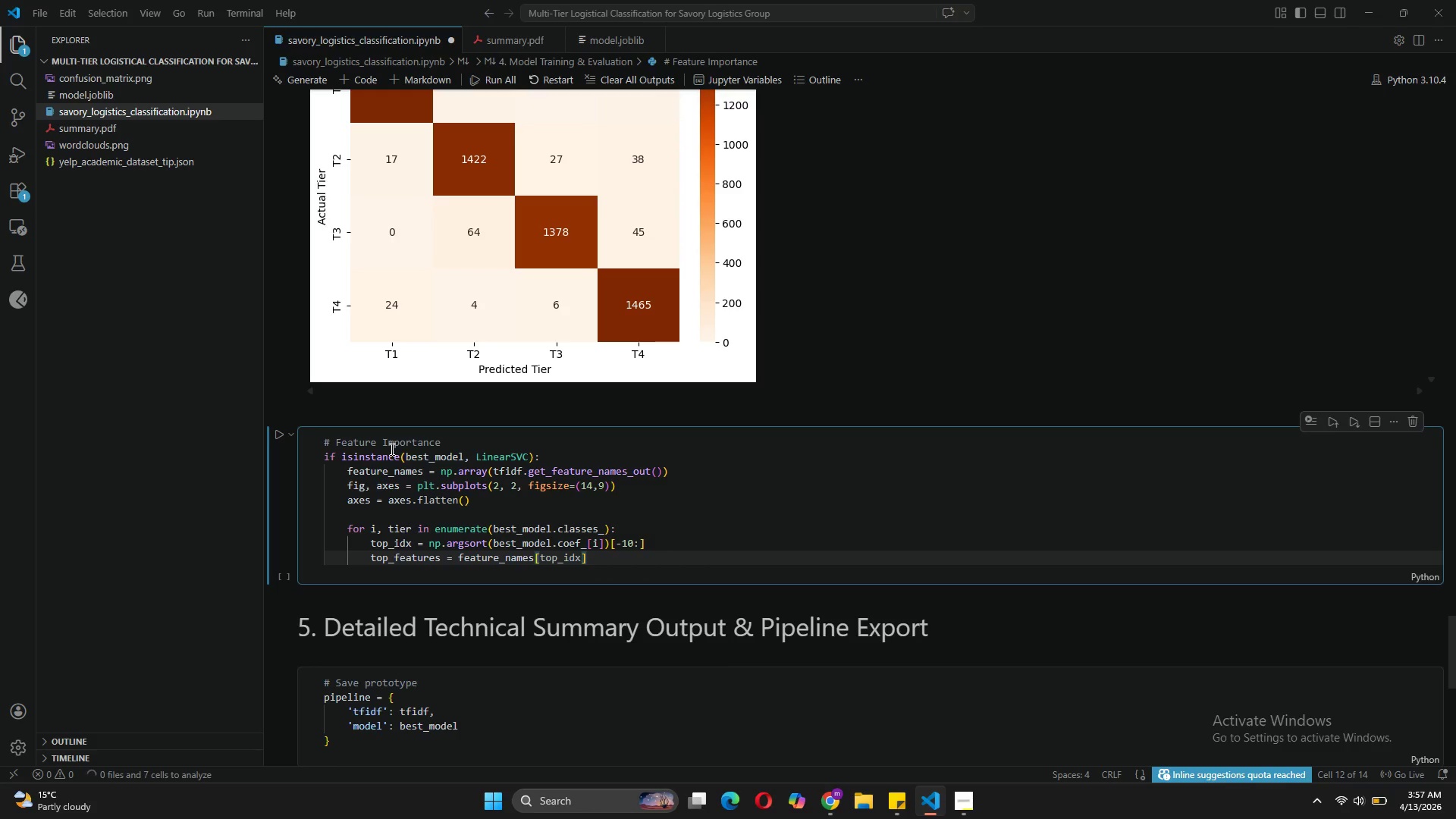 
key(ArrowRight)
 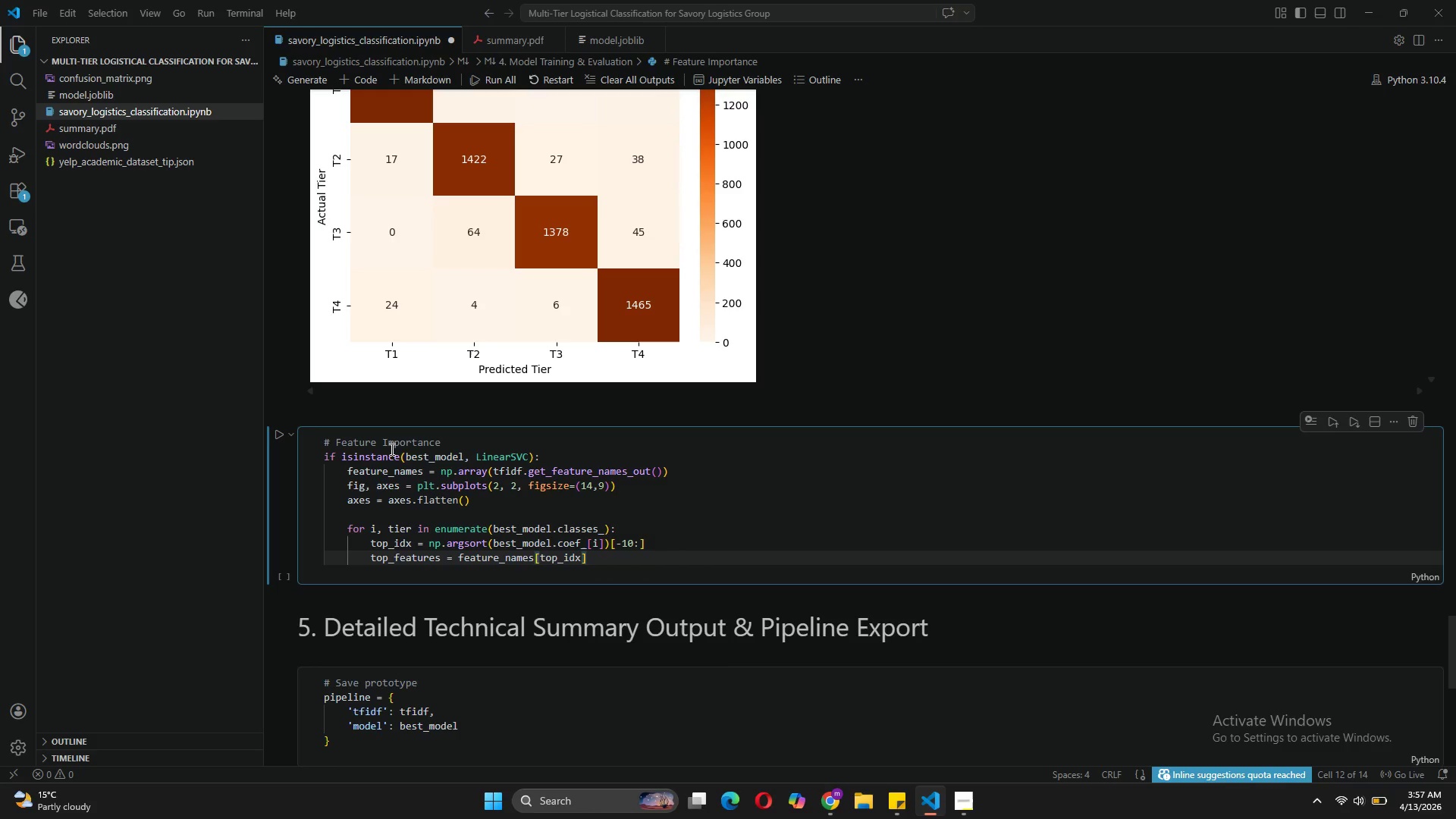 
key(Enter)
 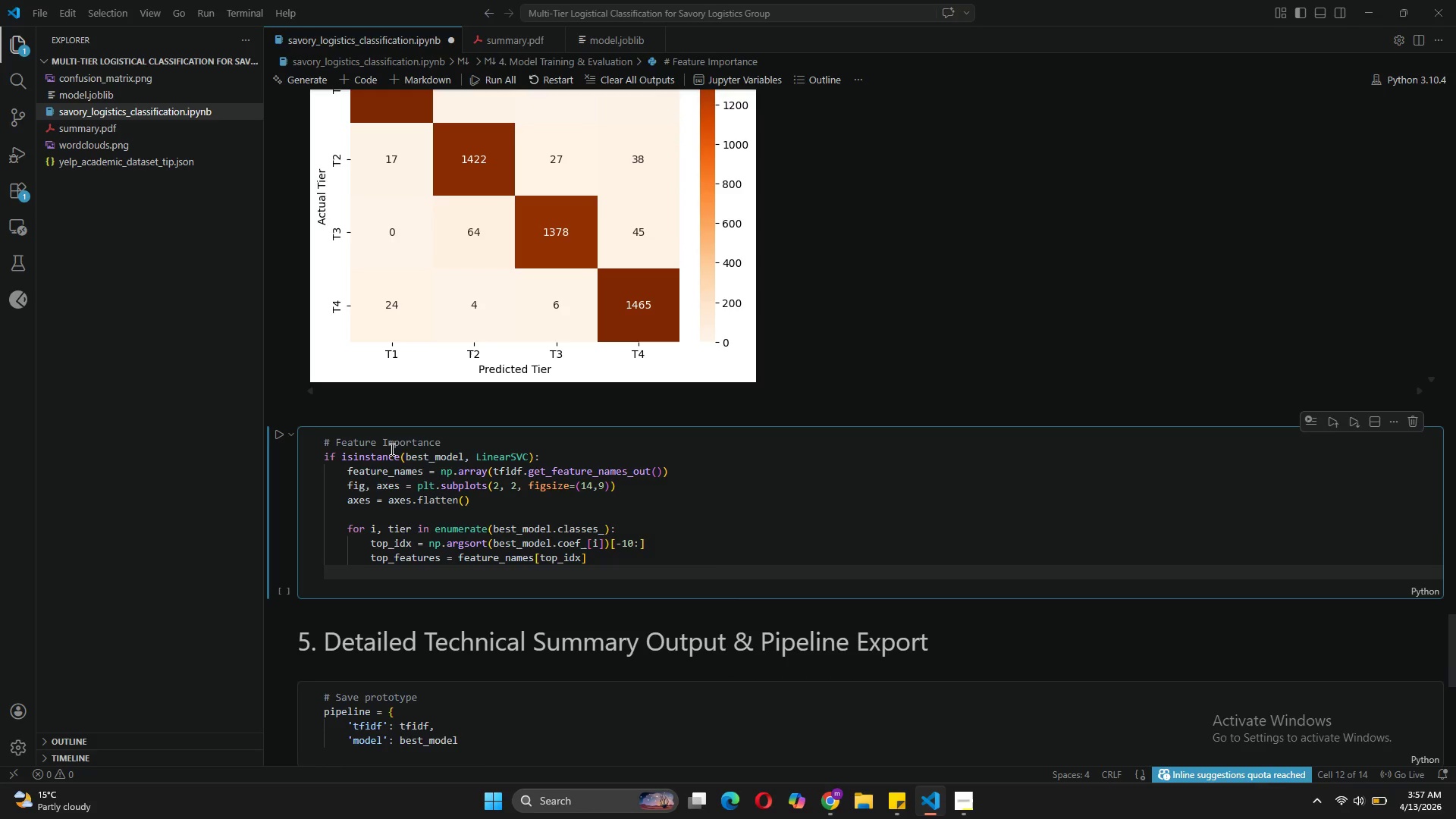 
type(top_)
 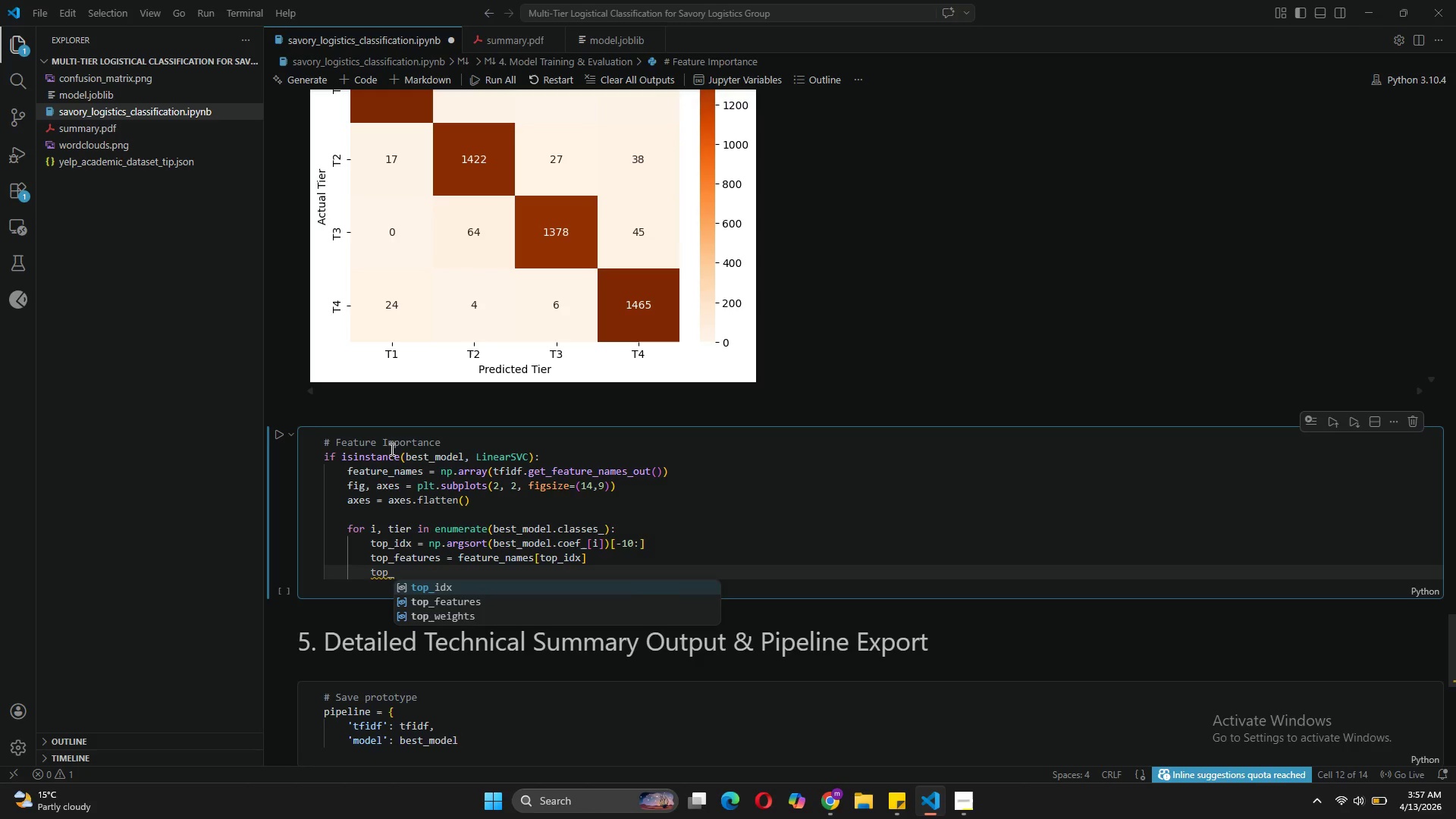 
key(ArrowDown)
 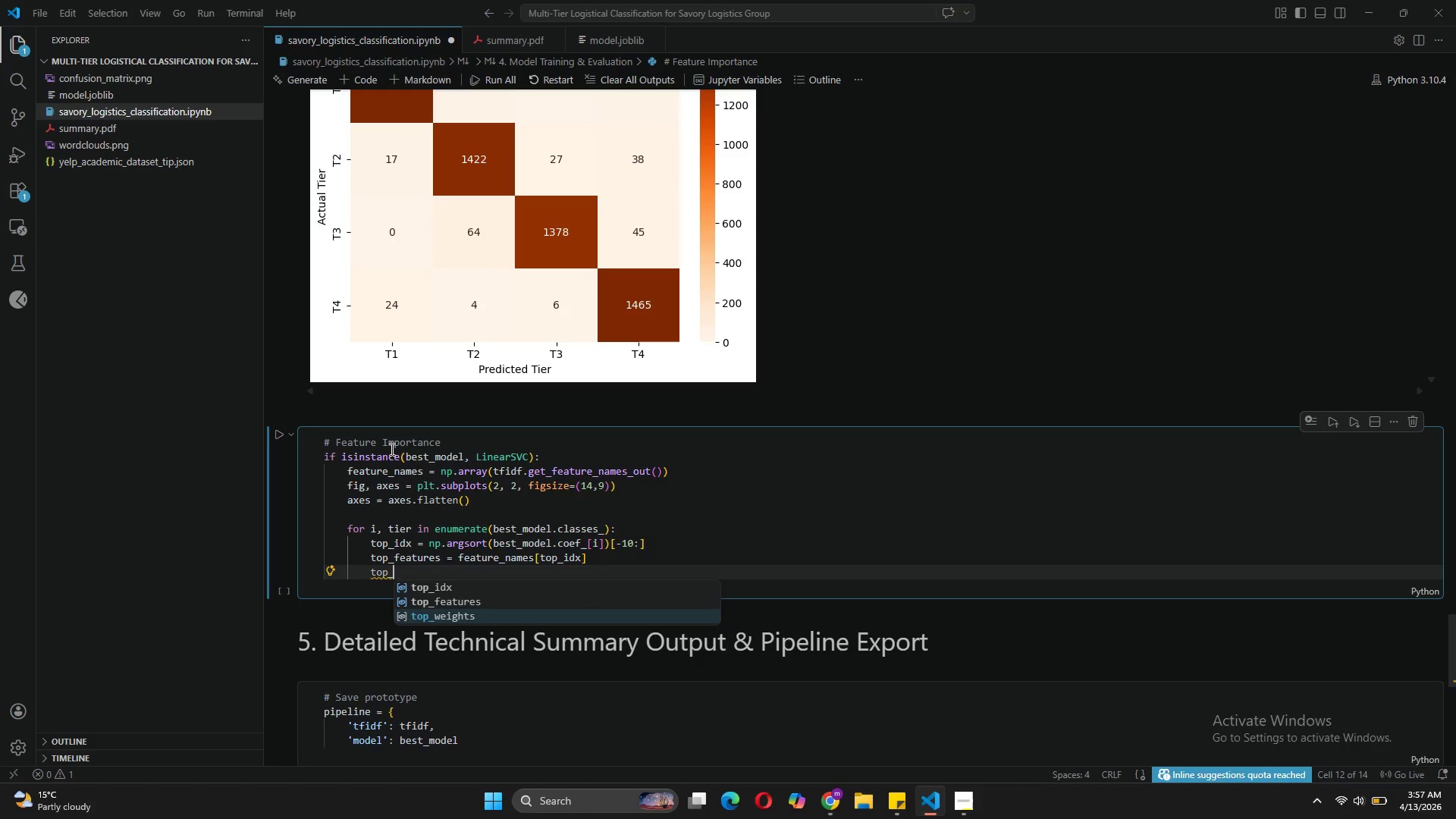 
key(ArrowDown)
 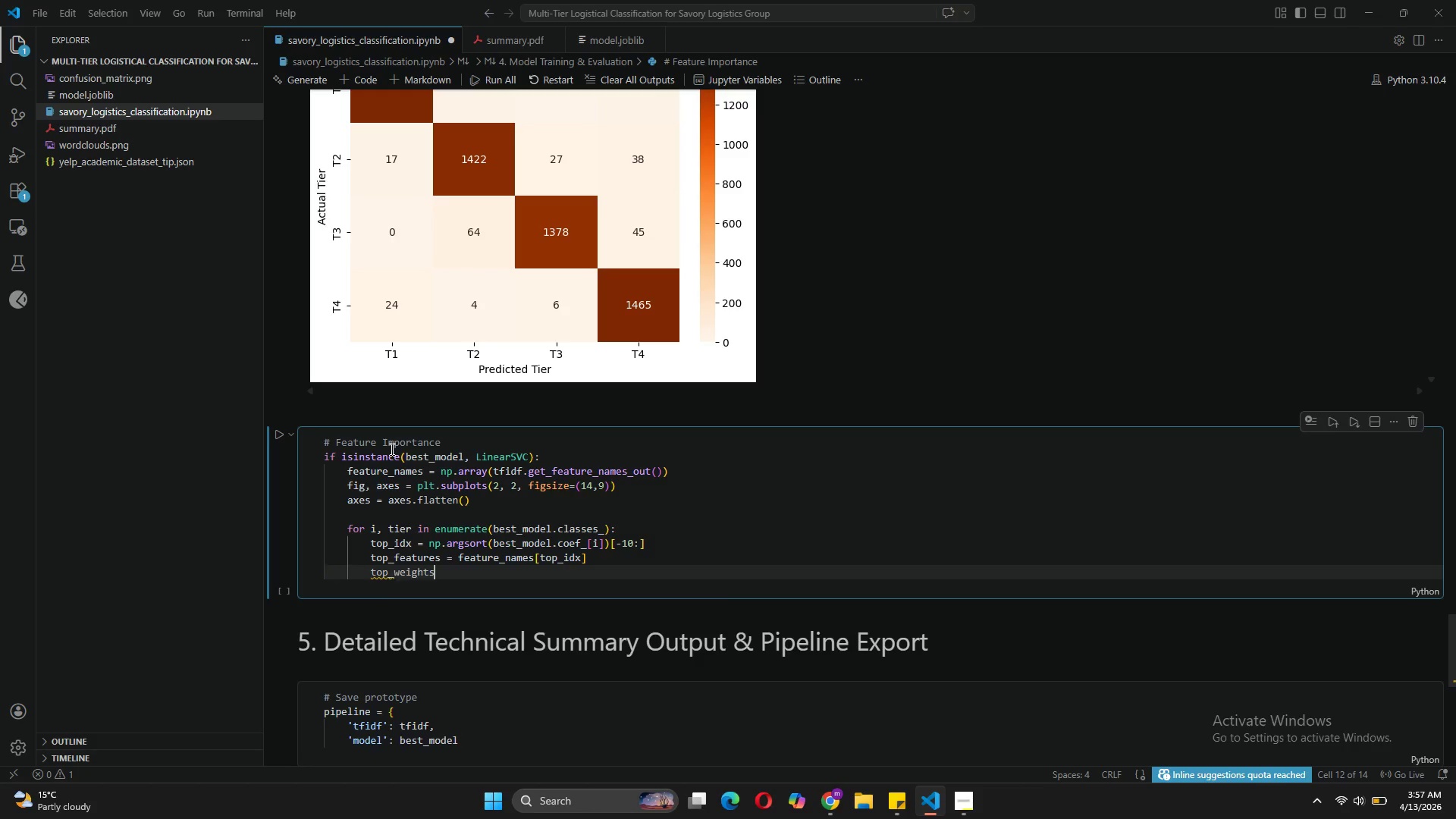 
key(Tab)
type( = best)
 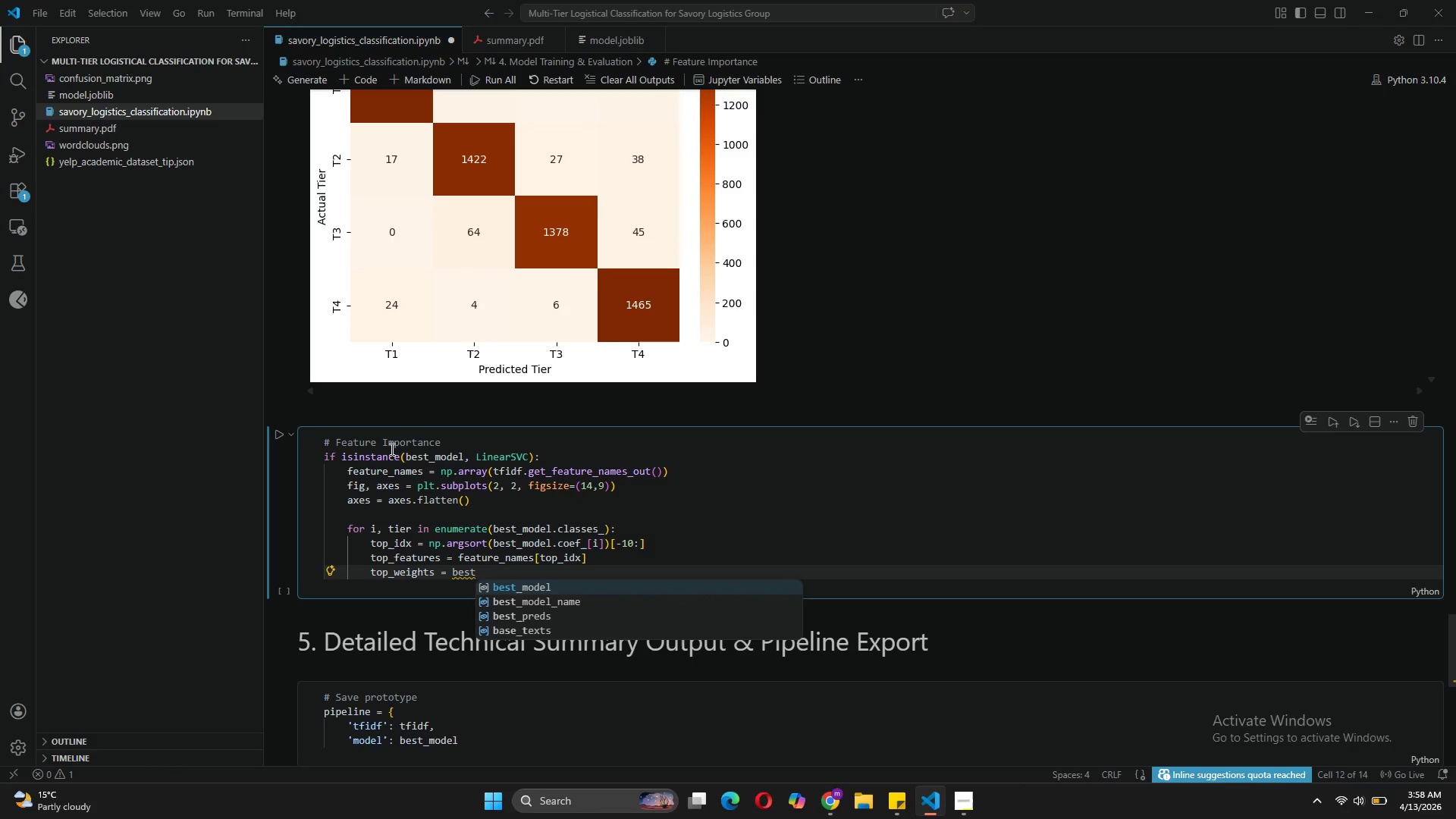 
key(Tab)
 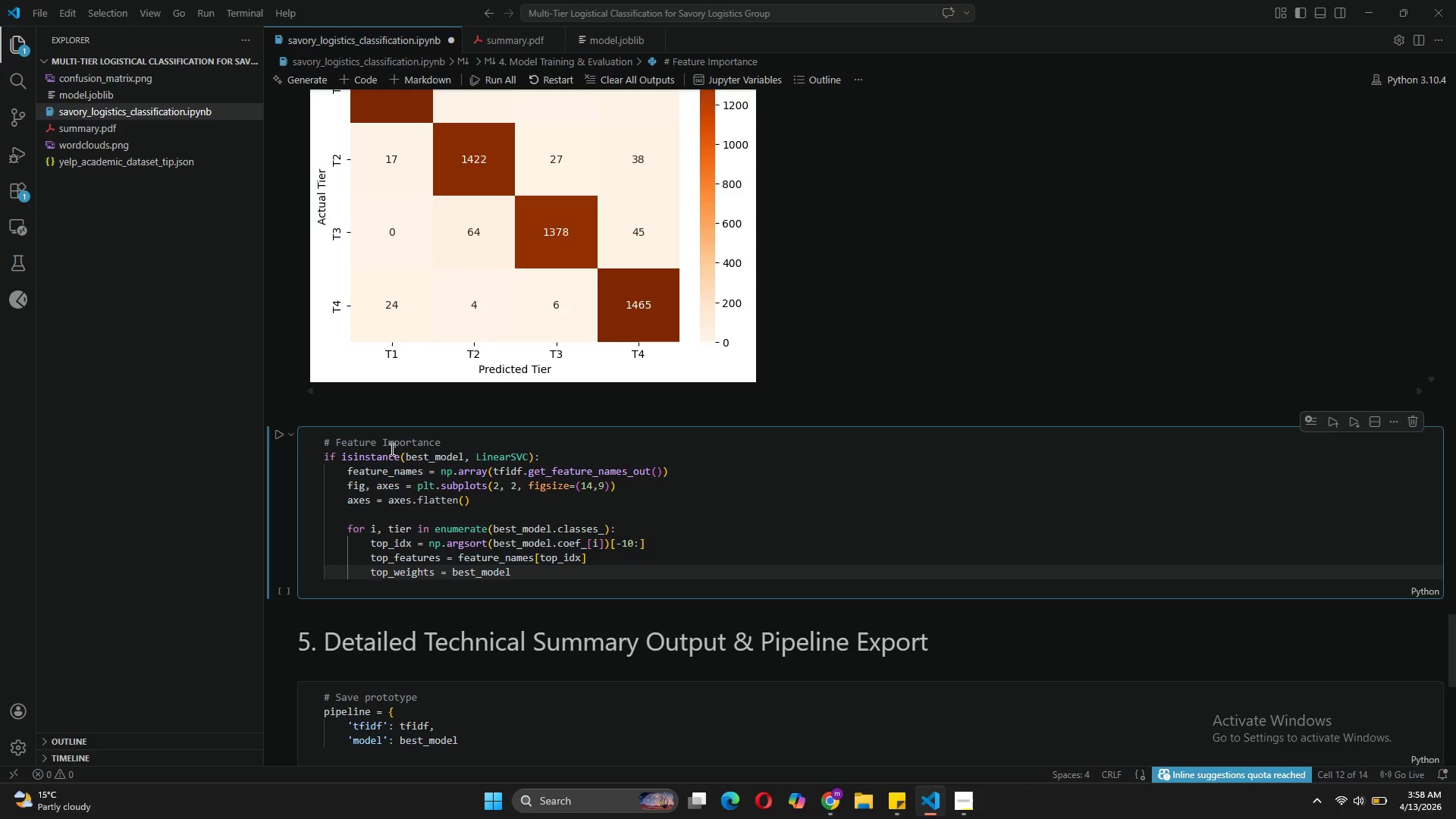 
type(.coe)
 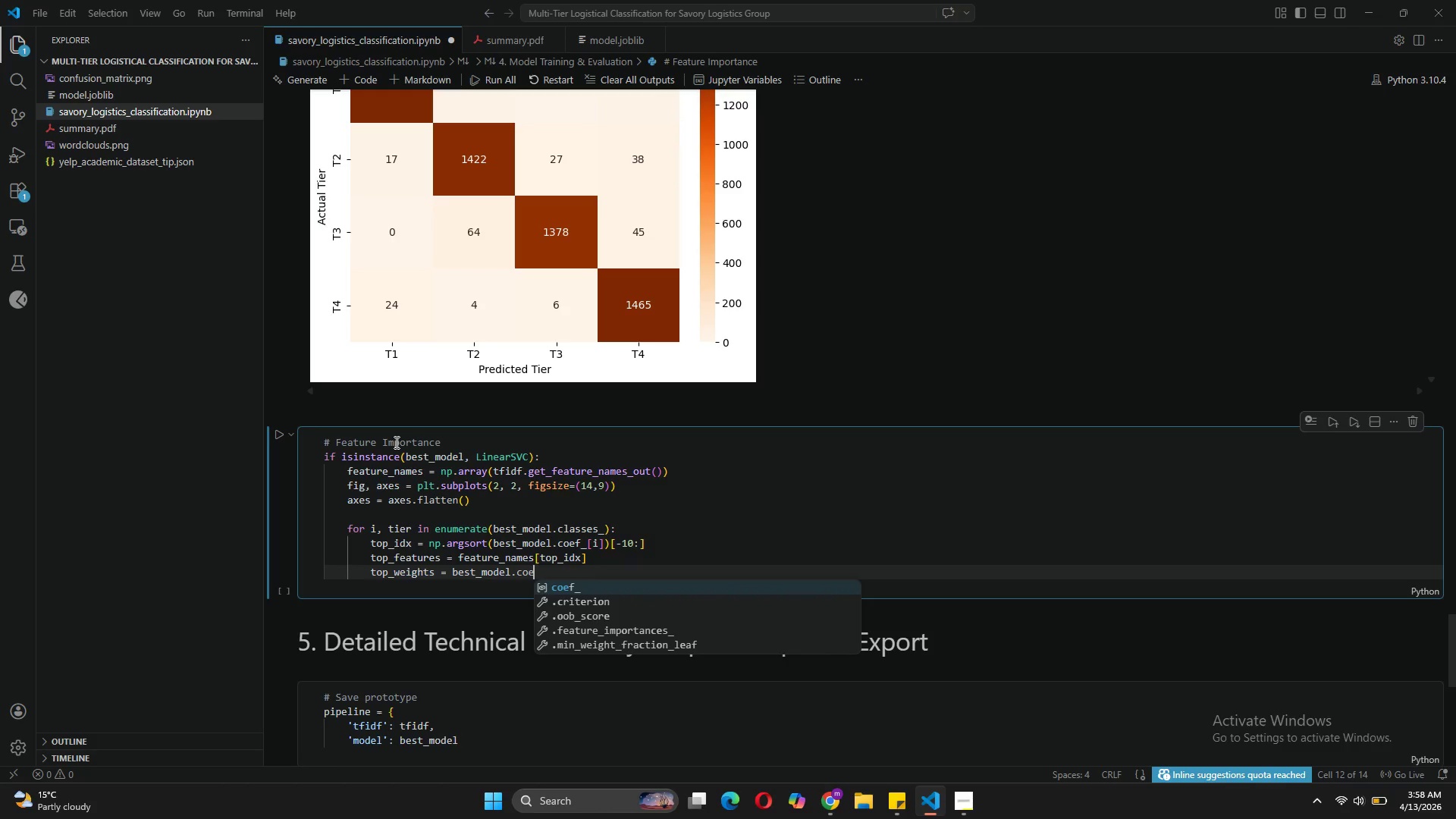 
key(Tab)
 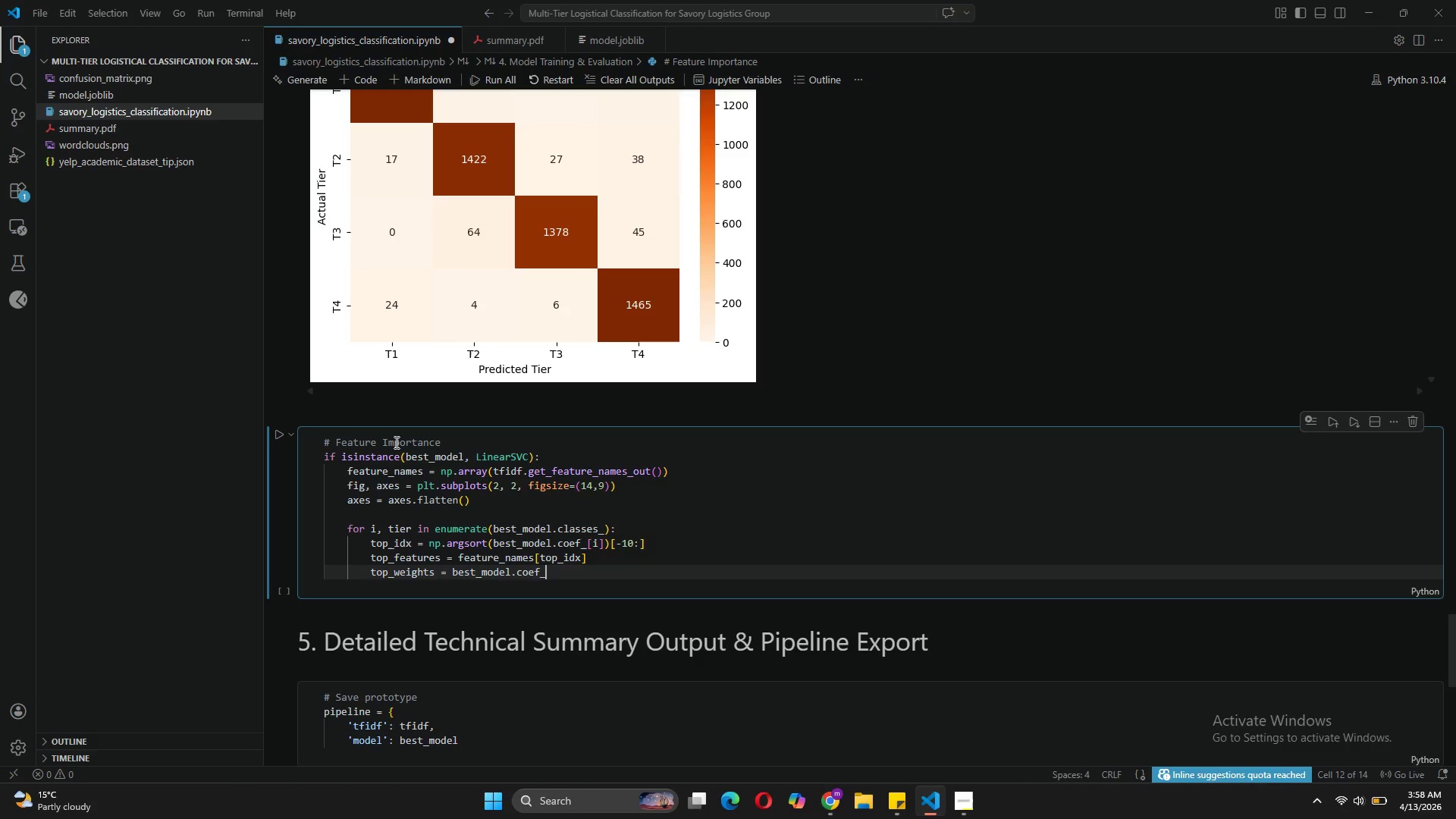 
key(BracketLeft)
 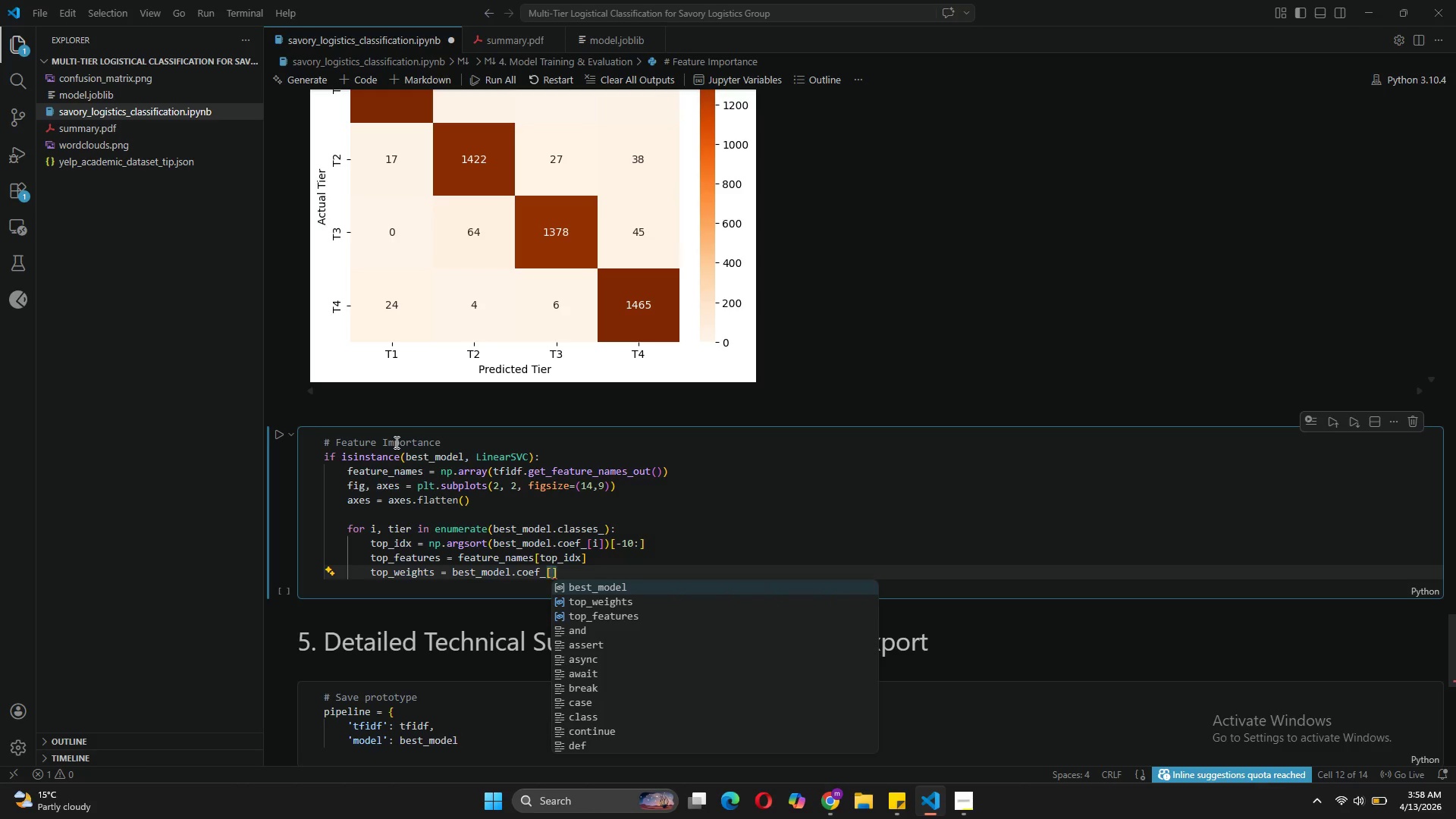 
key(I)
 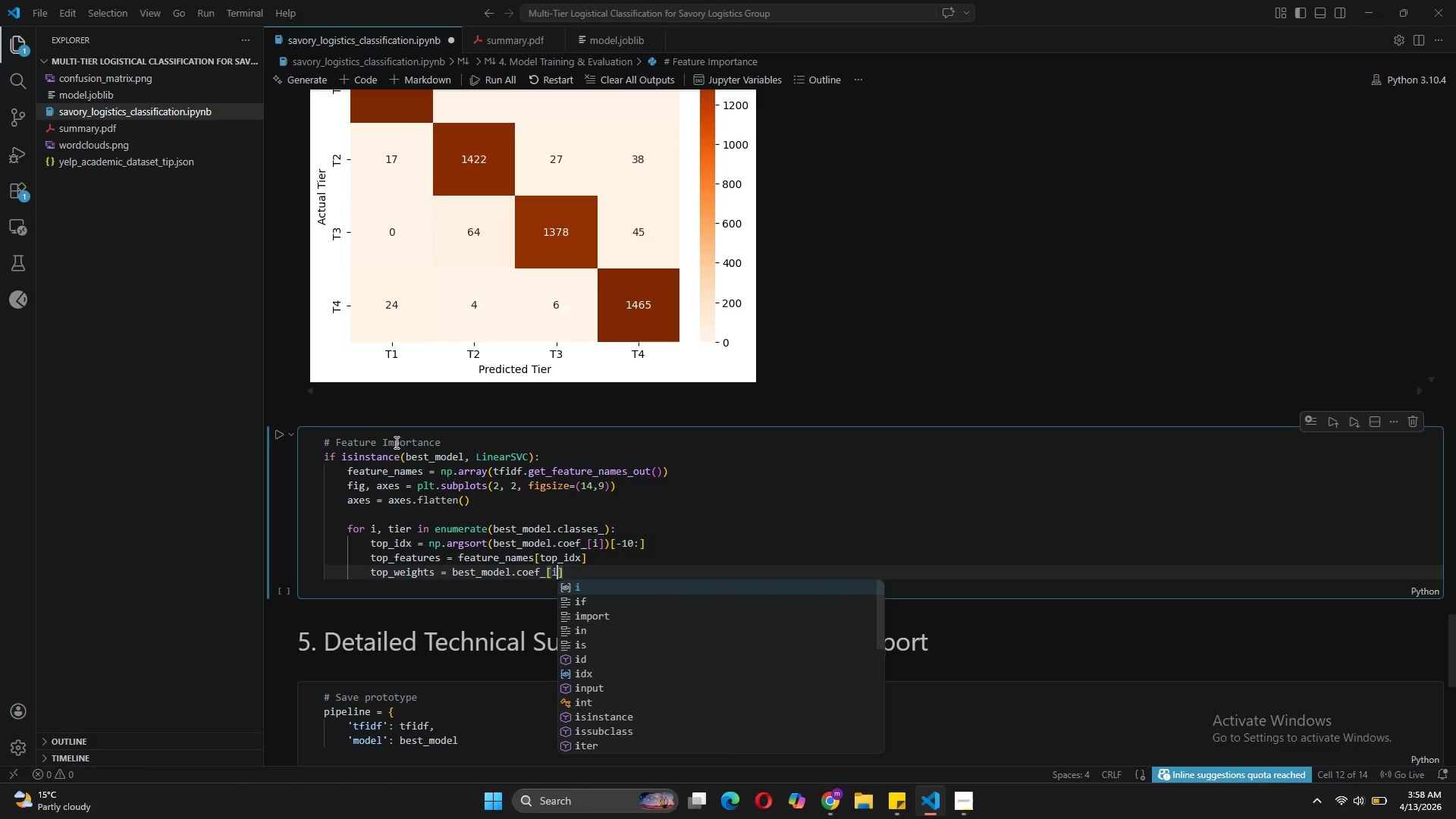 
key(ArrowRight)
 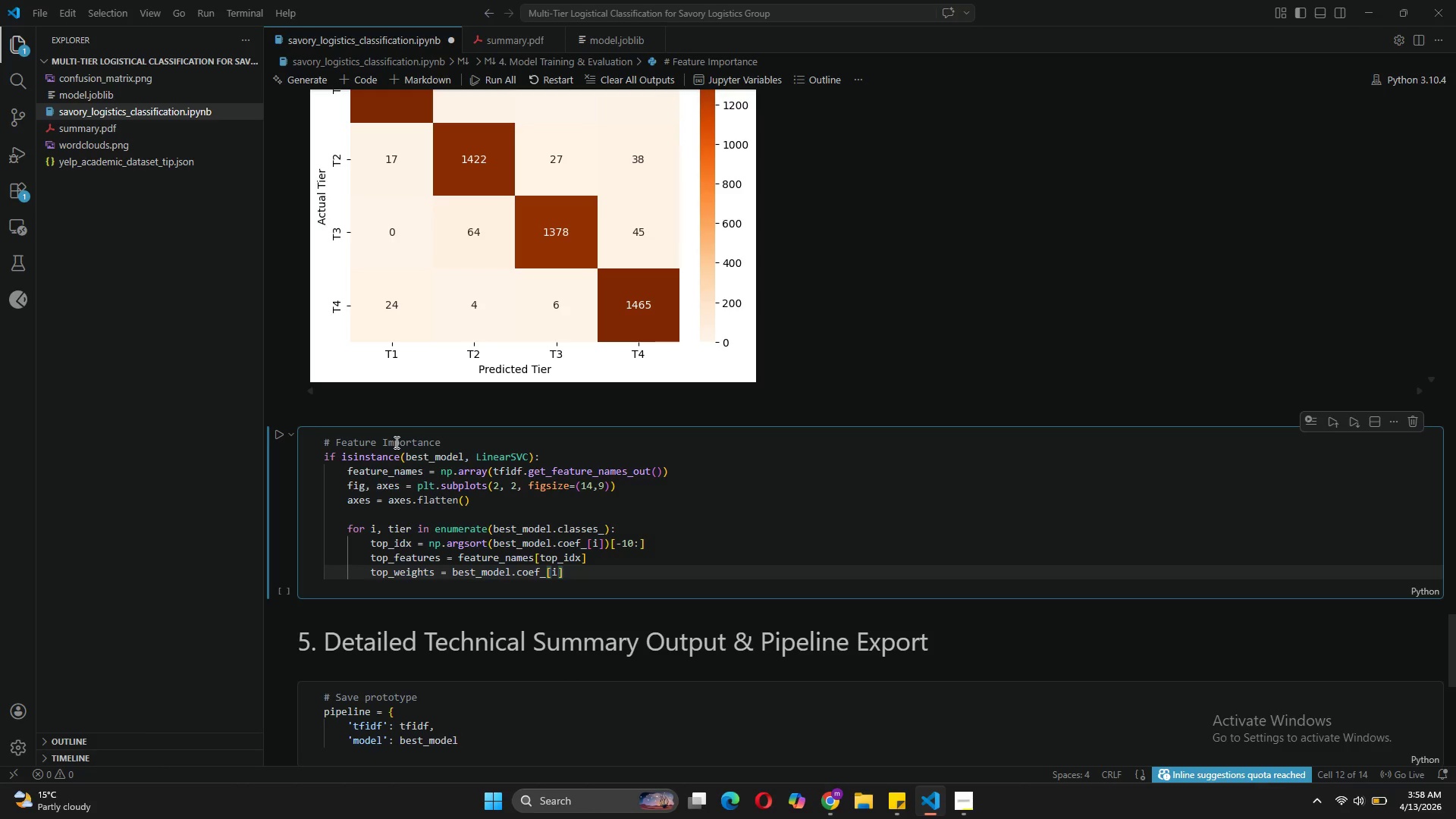 
type([top_)
 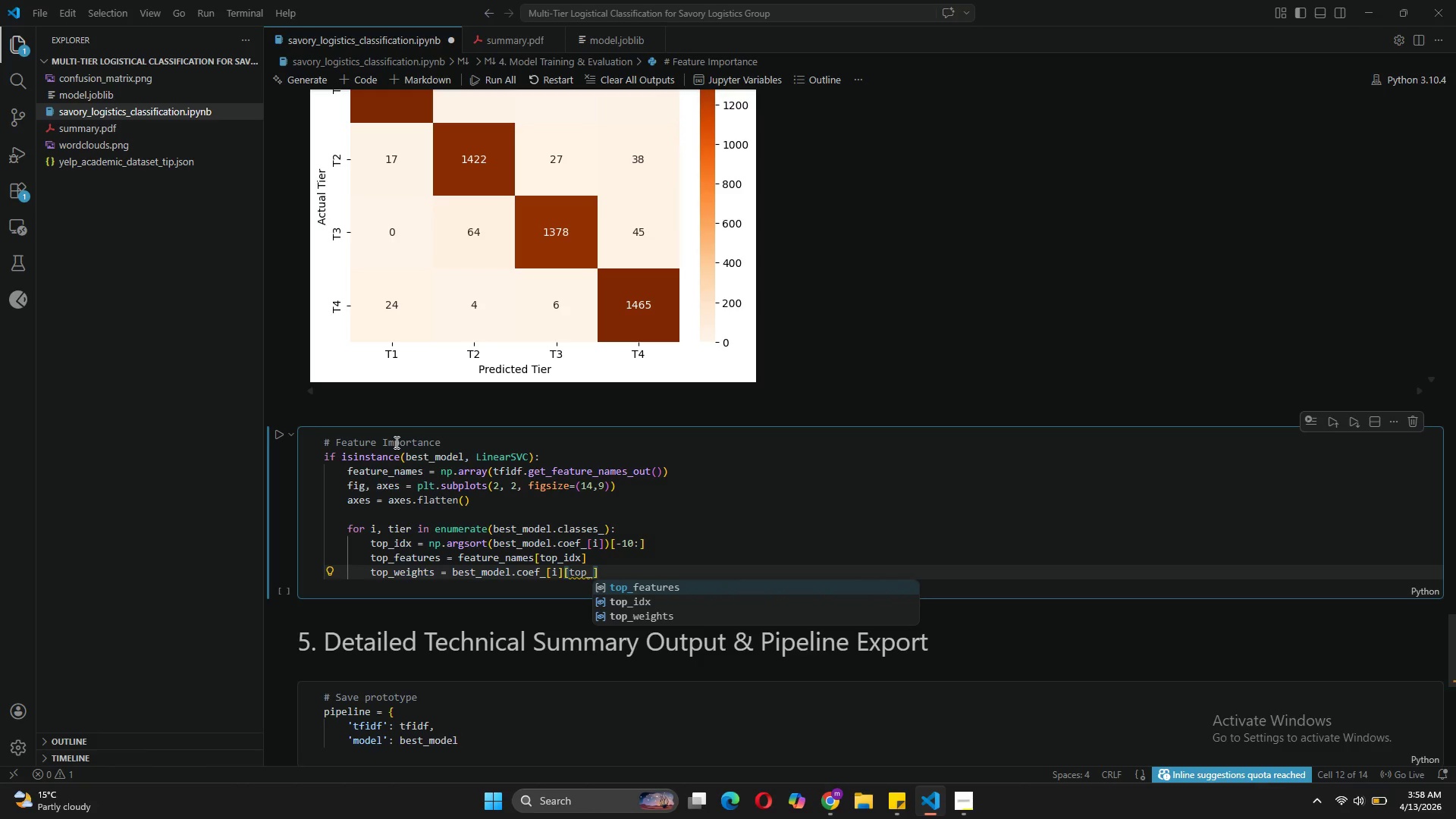 
key(ArrowDown)
 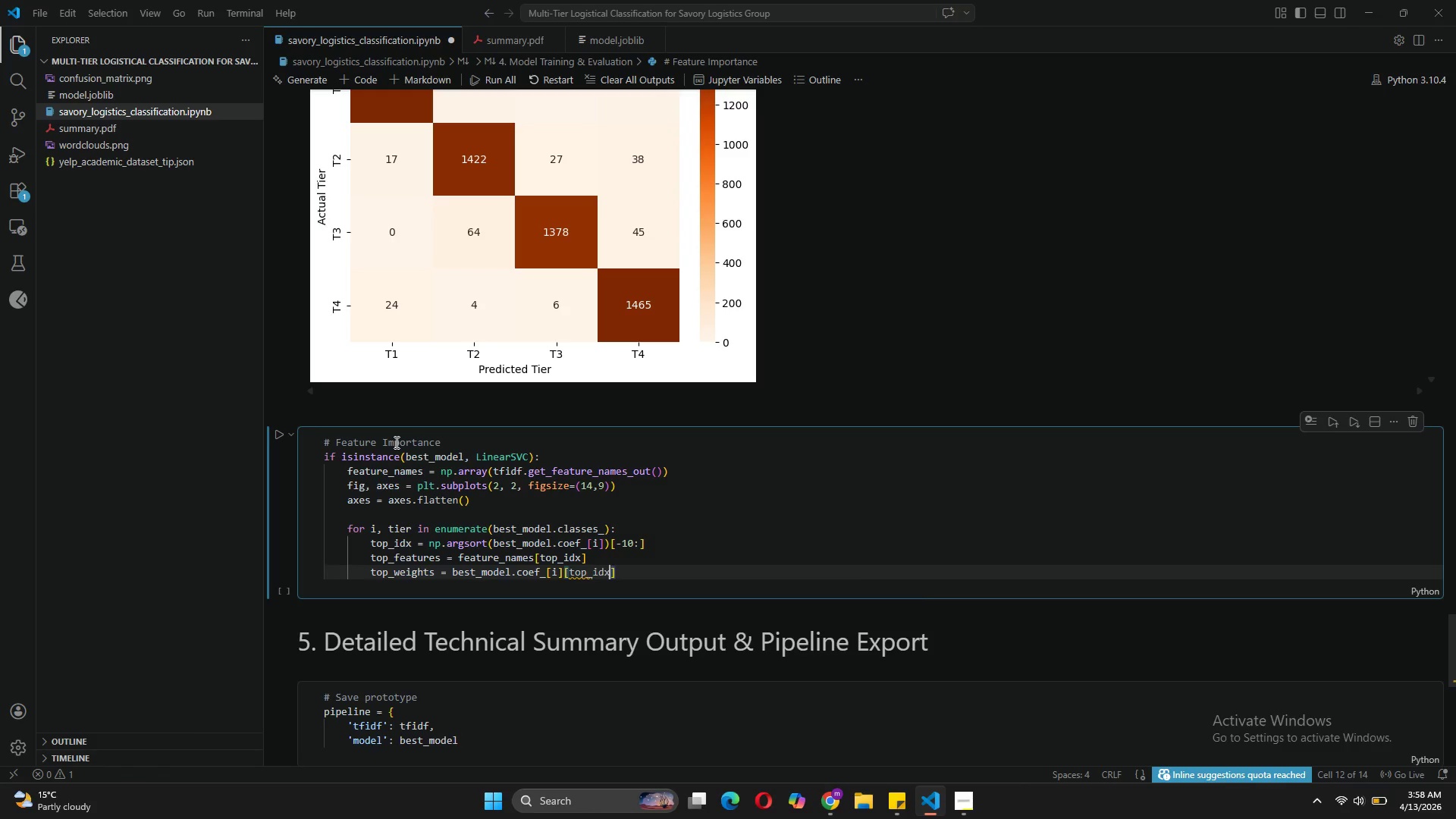 
key(Tab)
 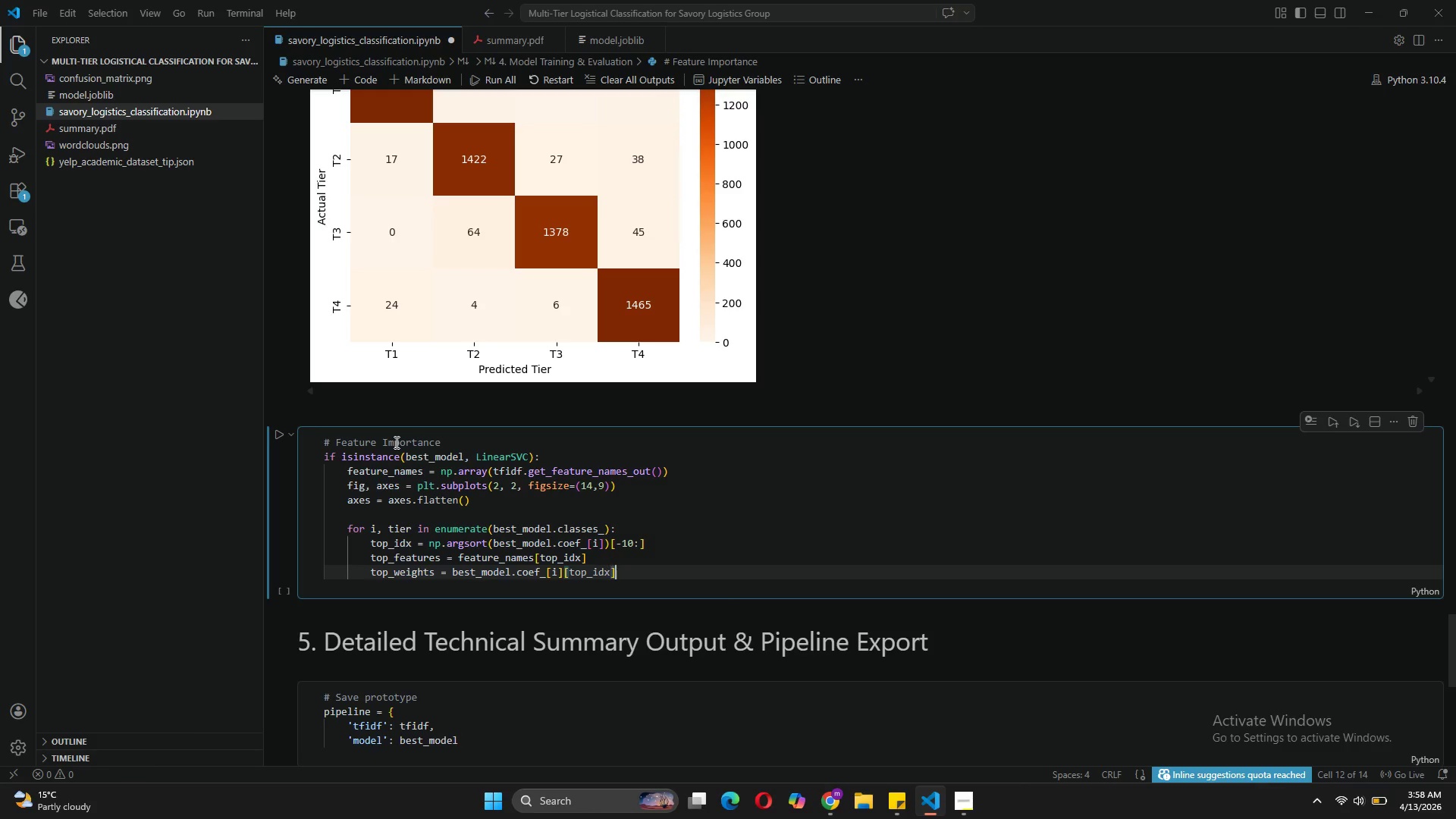 
key(ArrowRight)
 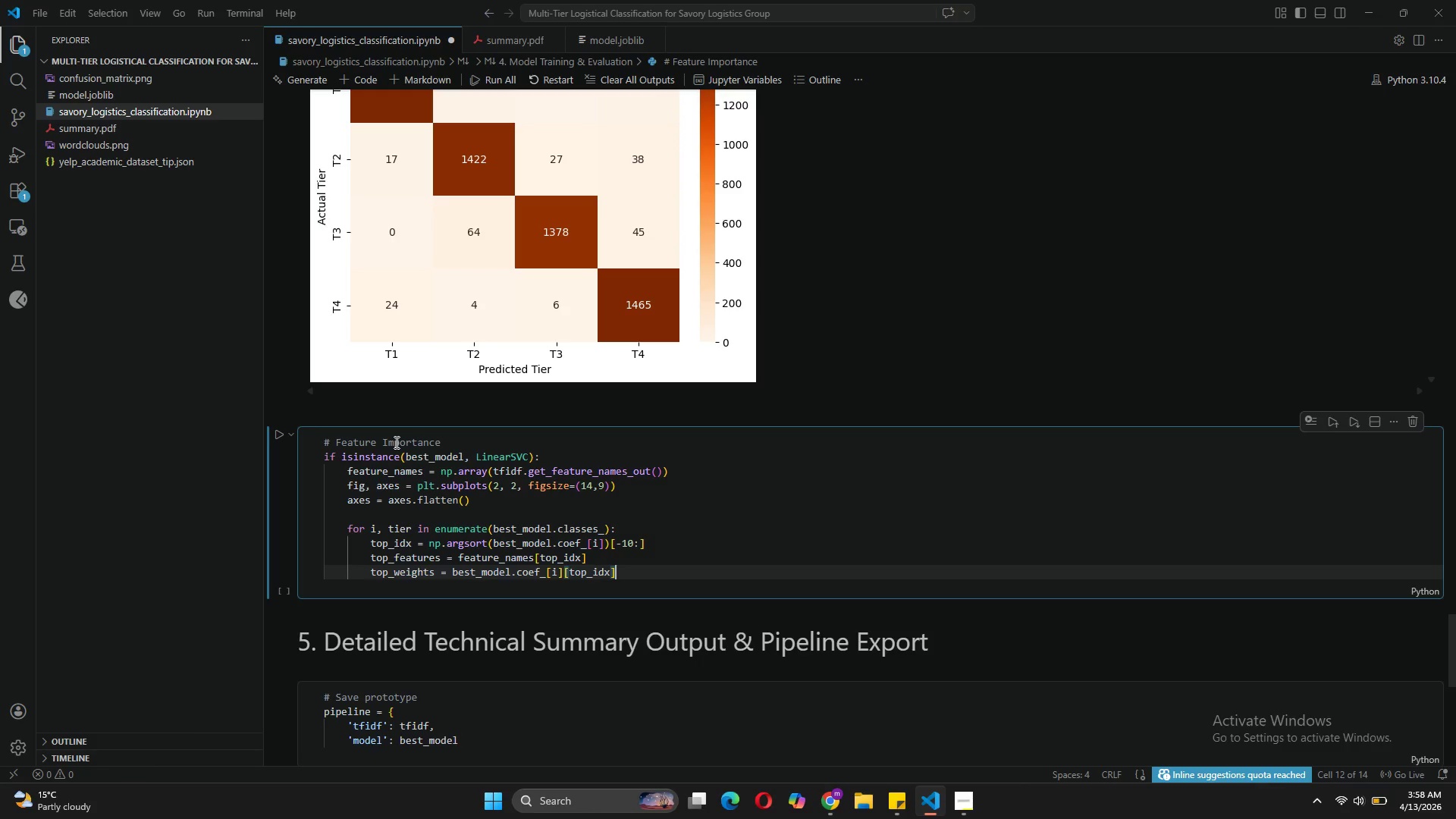 
key(Enter)
 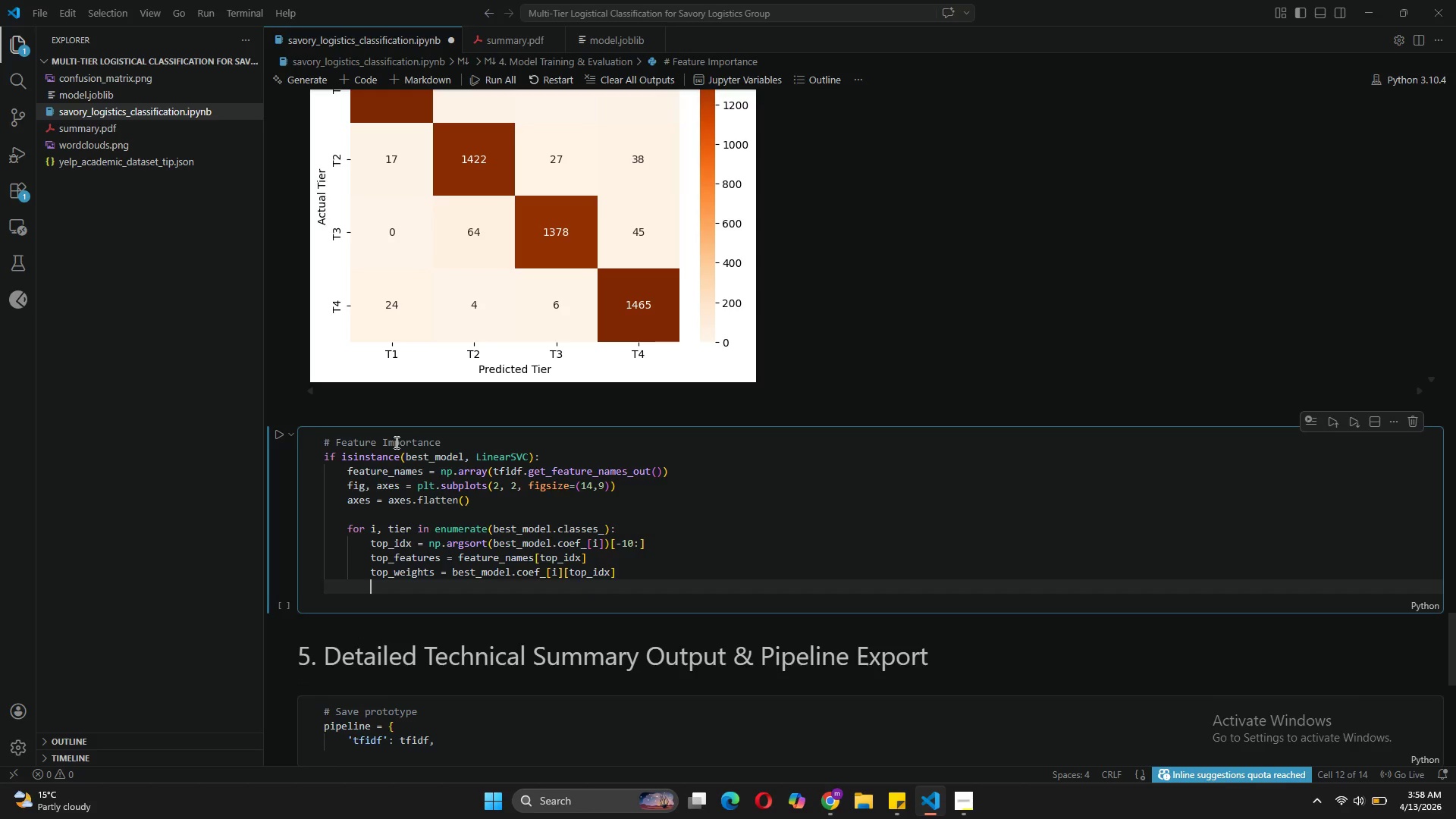 
type(axes[i)
 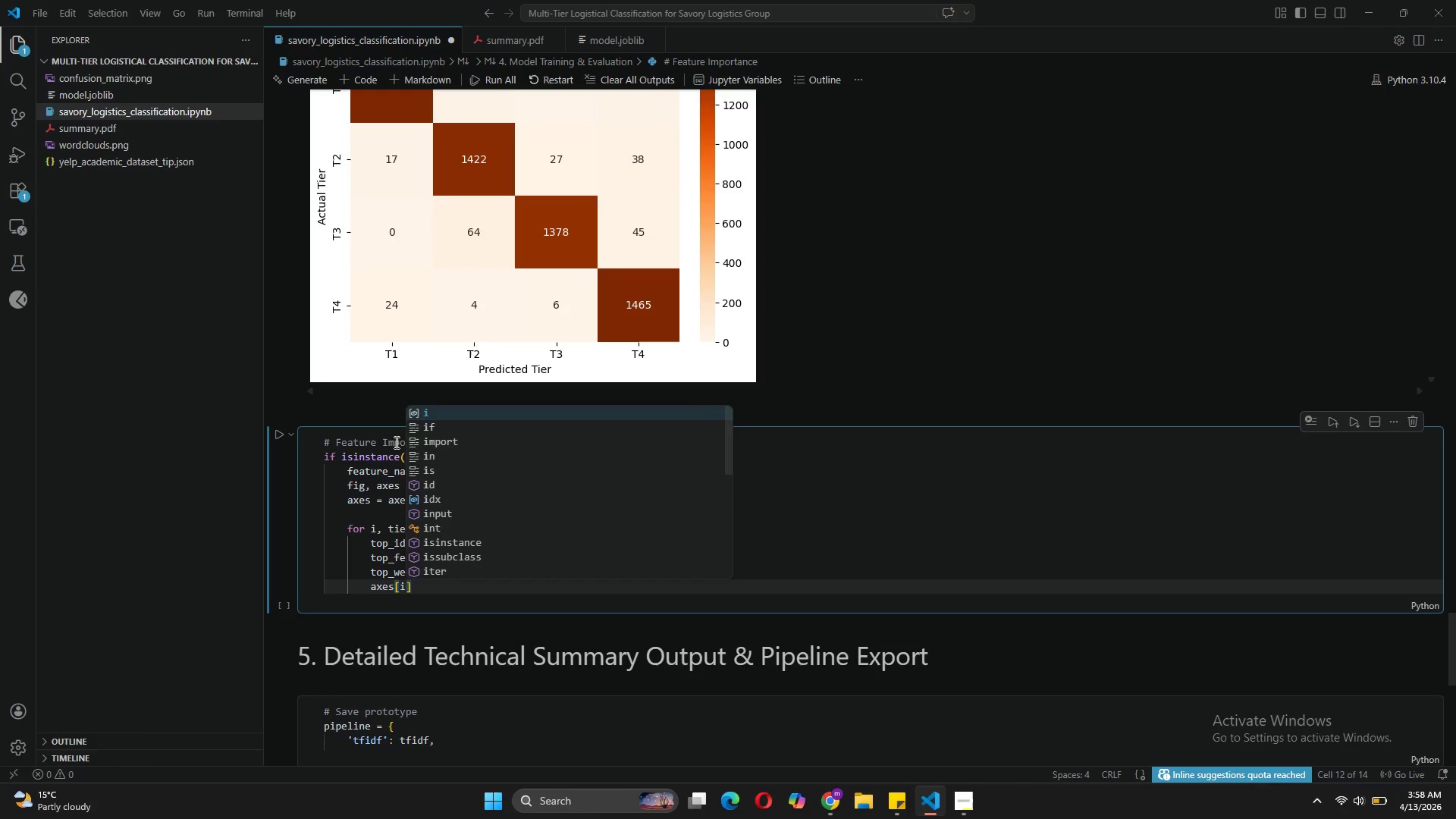 
key(ArrowRight)
 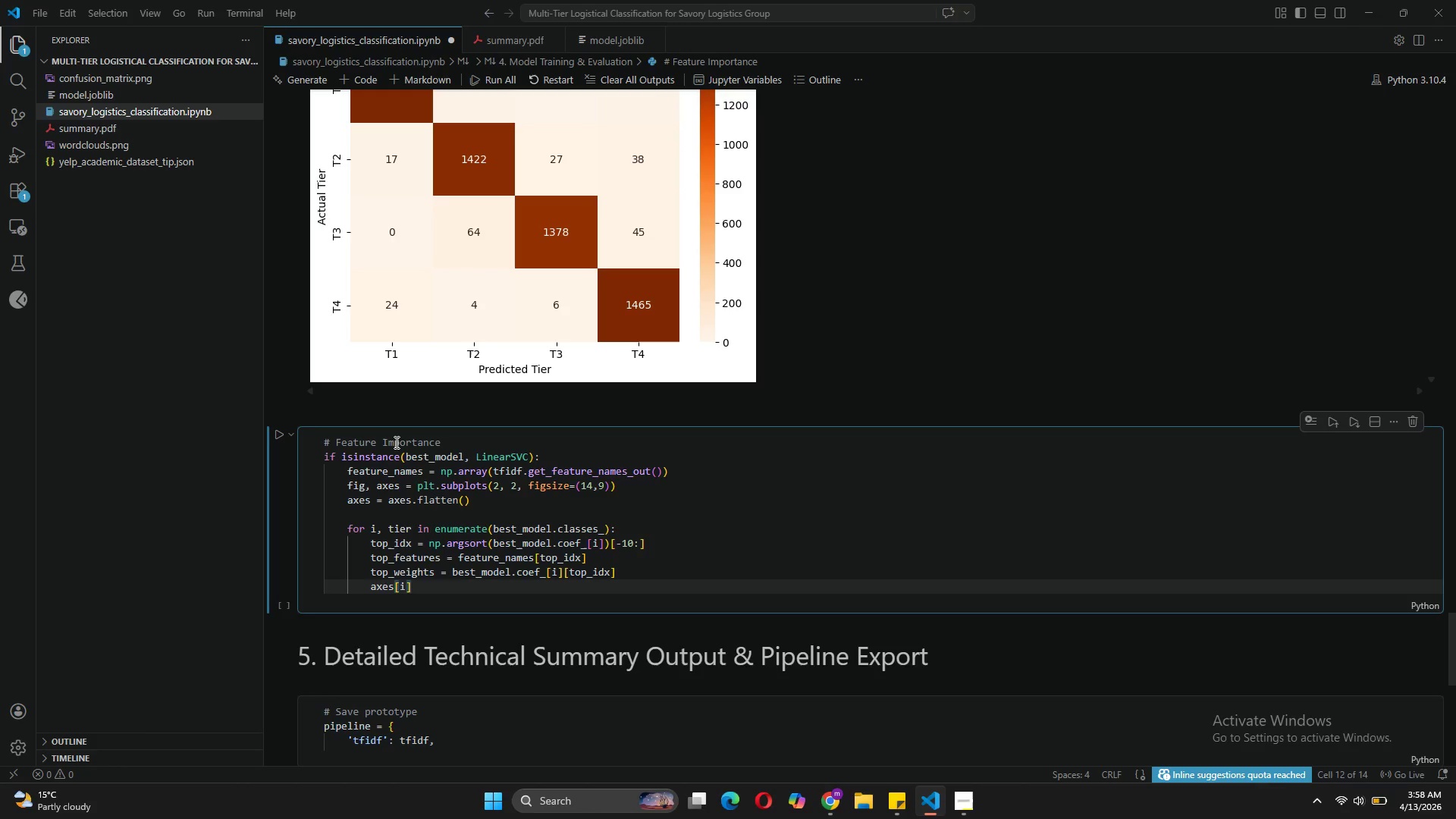 
type(.barj)
key(Backspace)
type(h(top_)
key(Tab)
 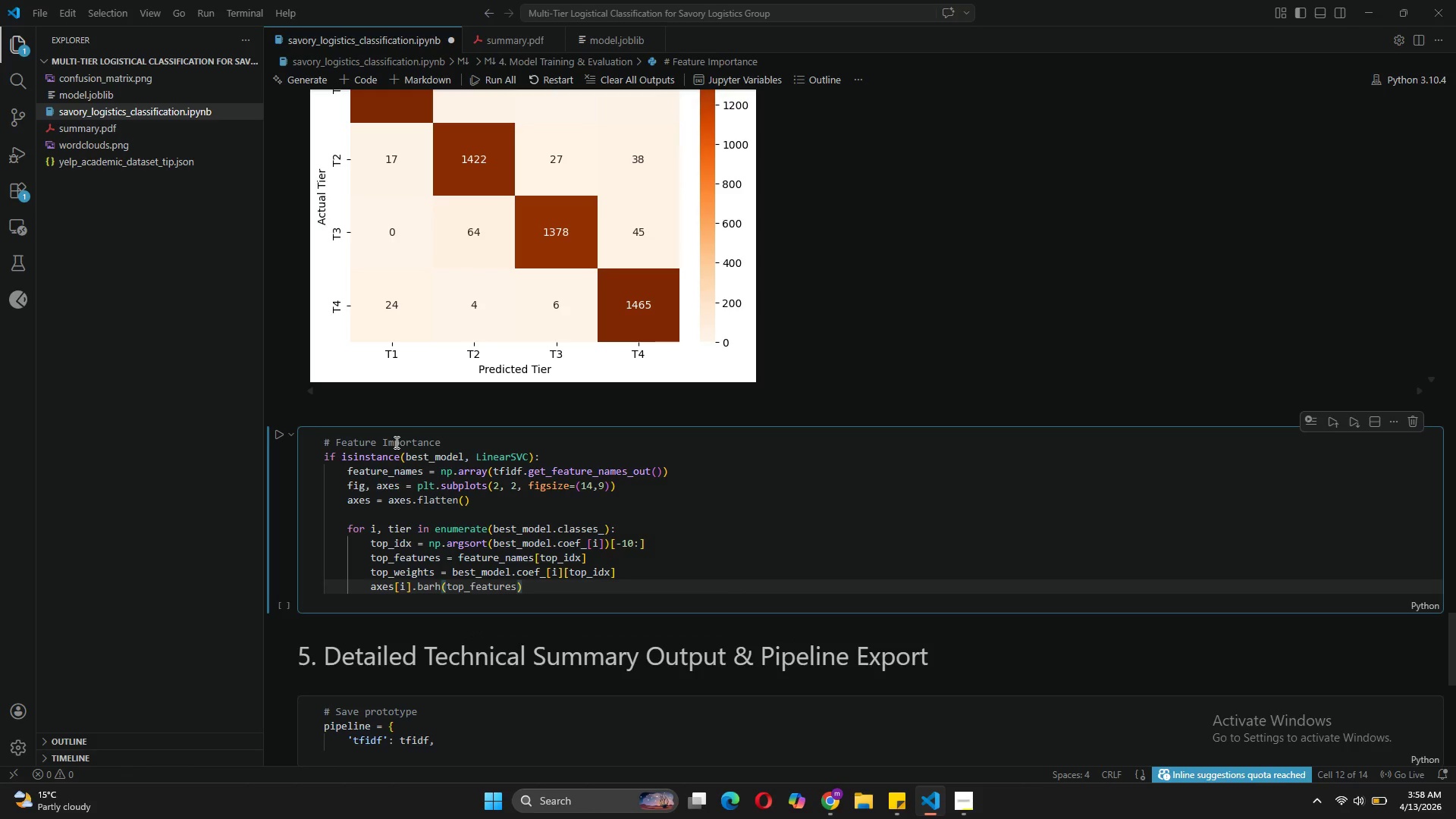 
type(, top)
 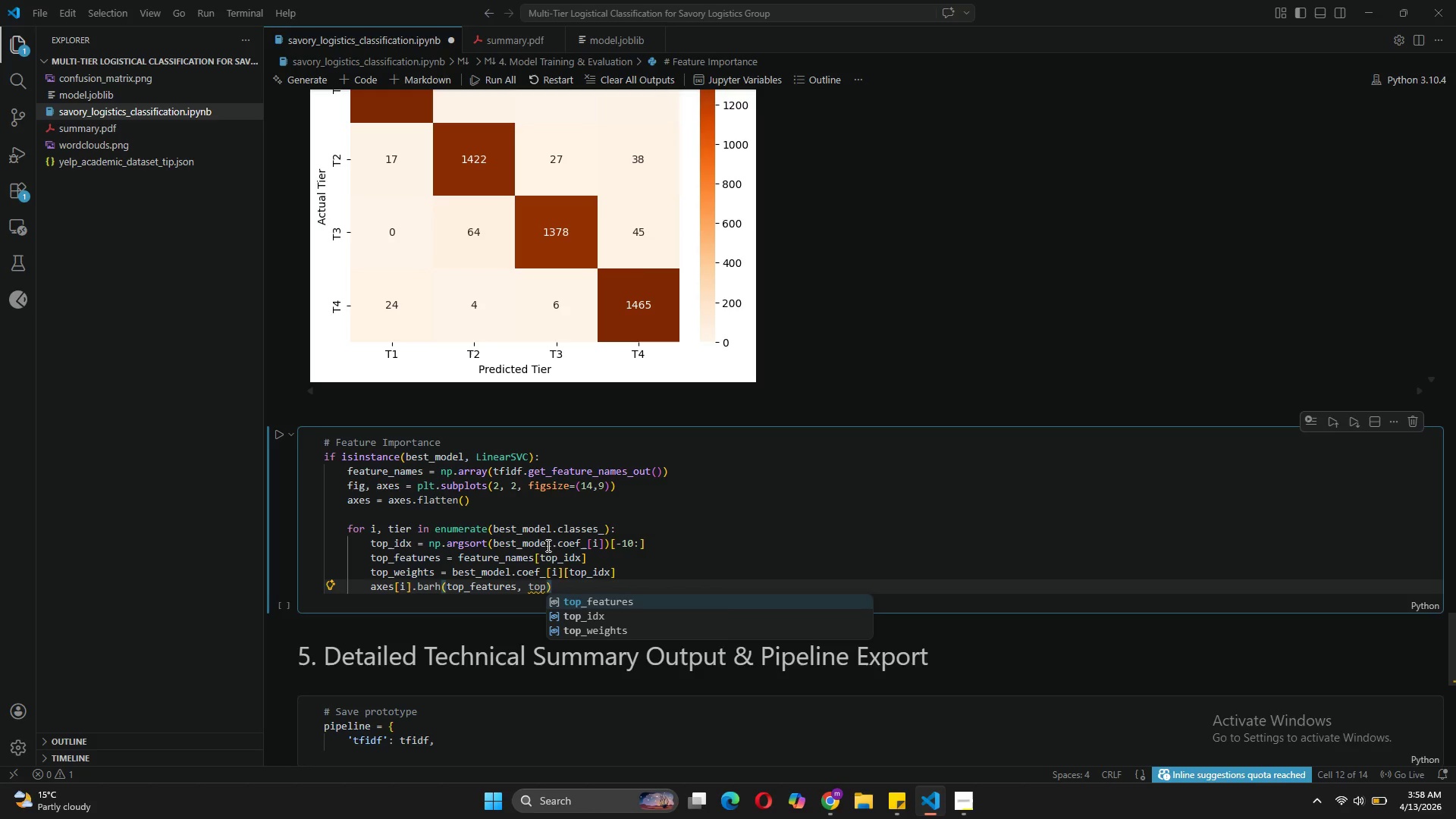 
wait(5.94)
 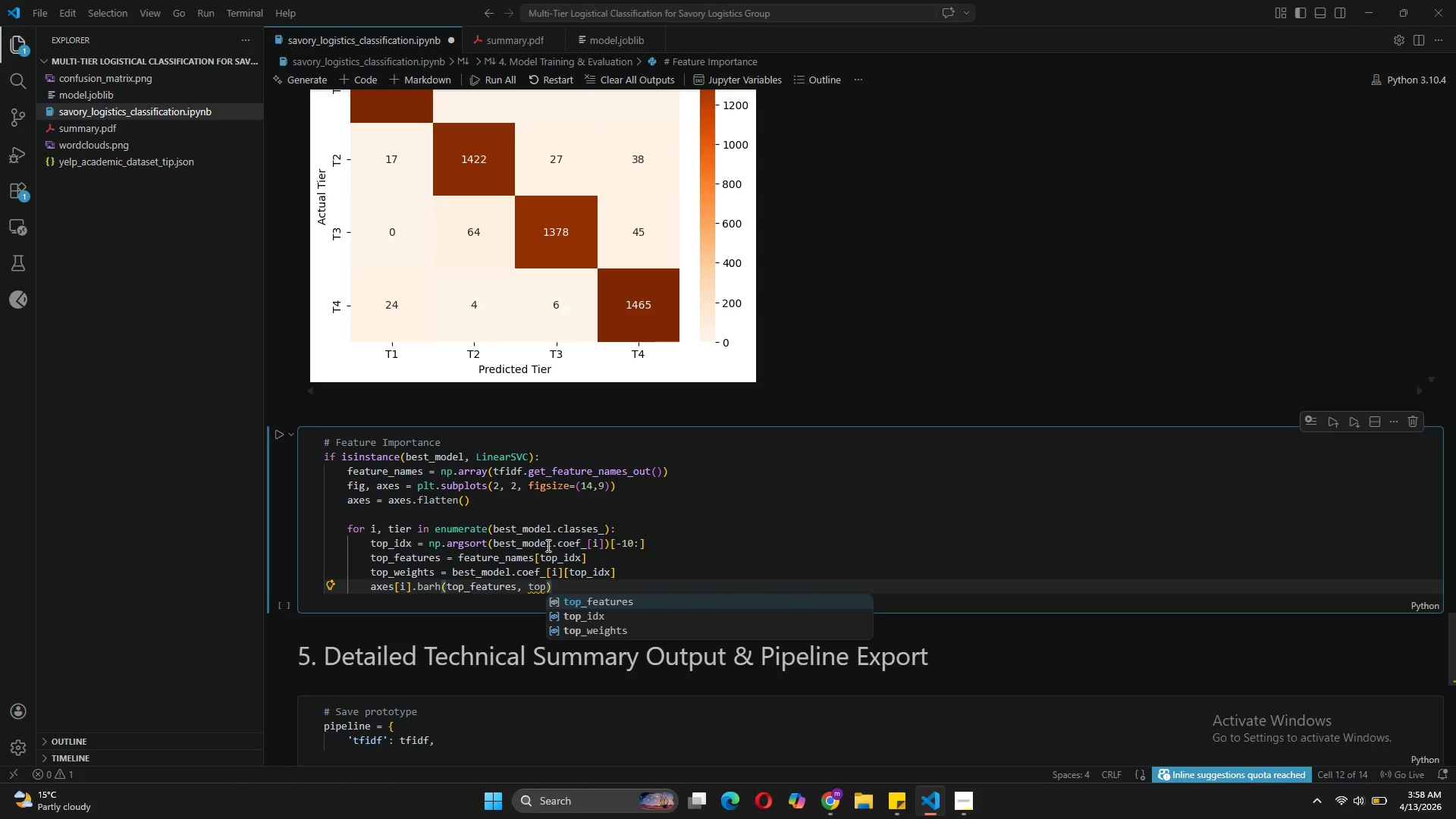 
left_click([602, 635])
 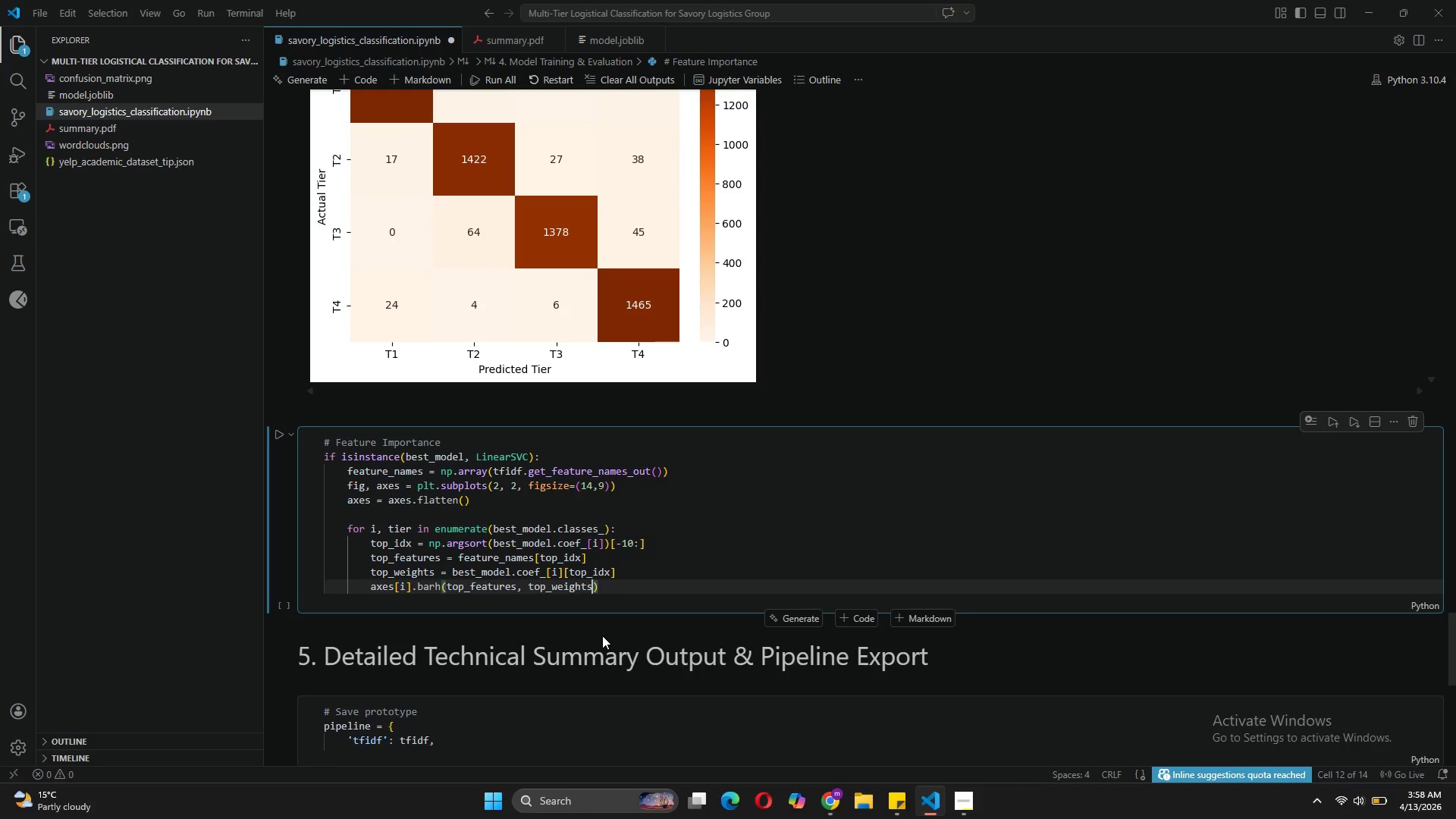 
type(, colors='fprest)
key(Backspace)
key(Backspace)
key(Backspace)
key(Backspace)
key(Backspace)
type(ors)
 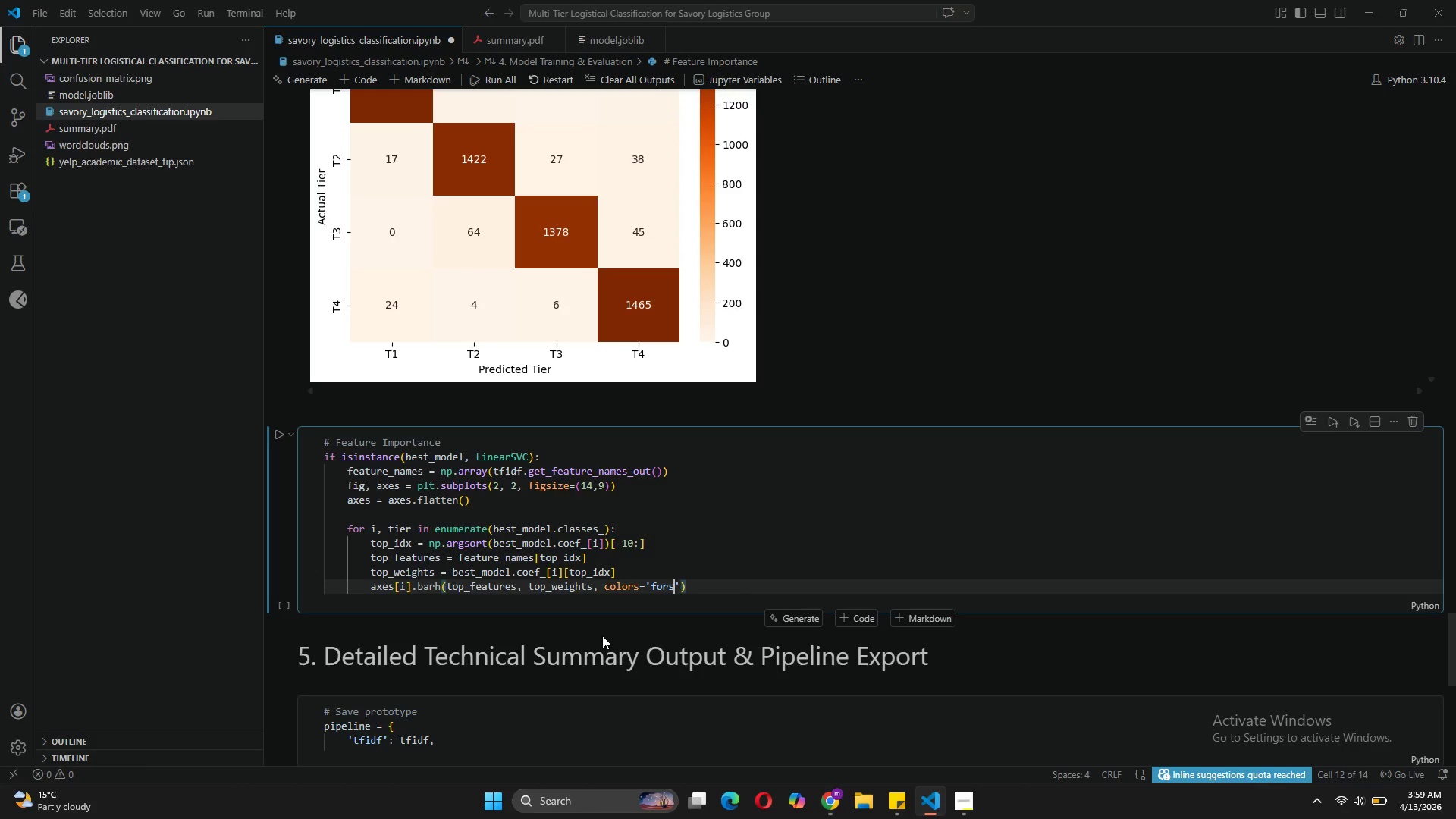 
key(Backspace)
type(est)
 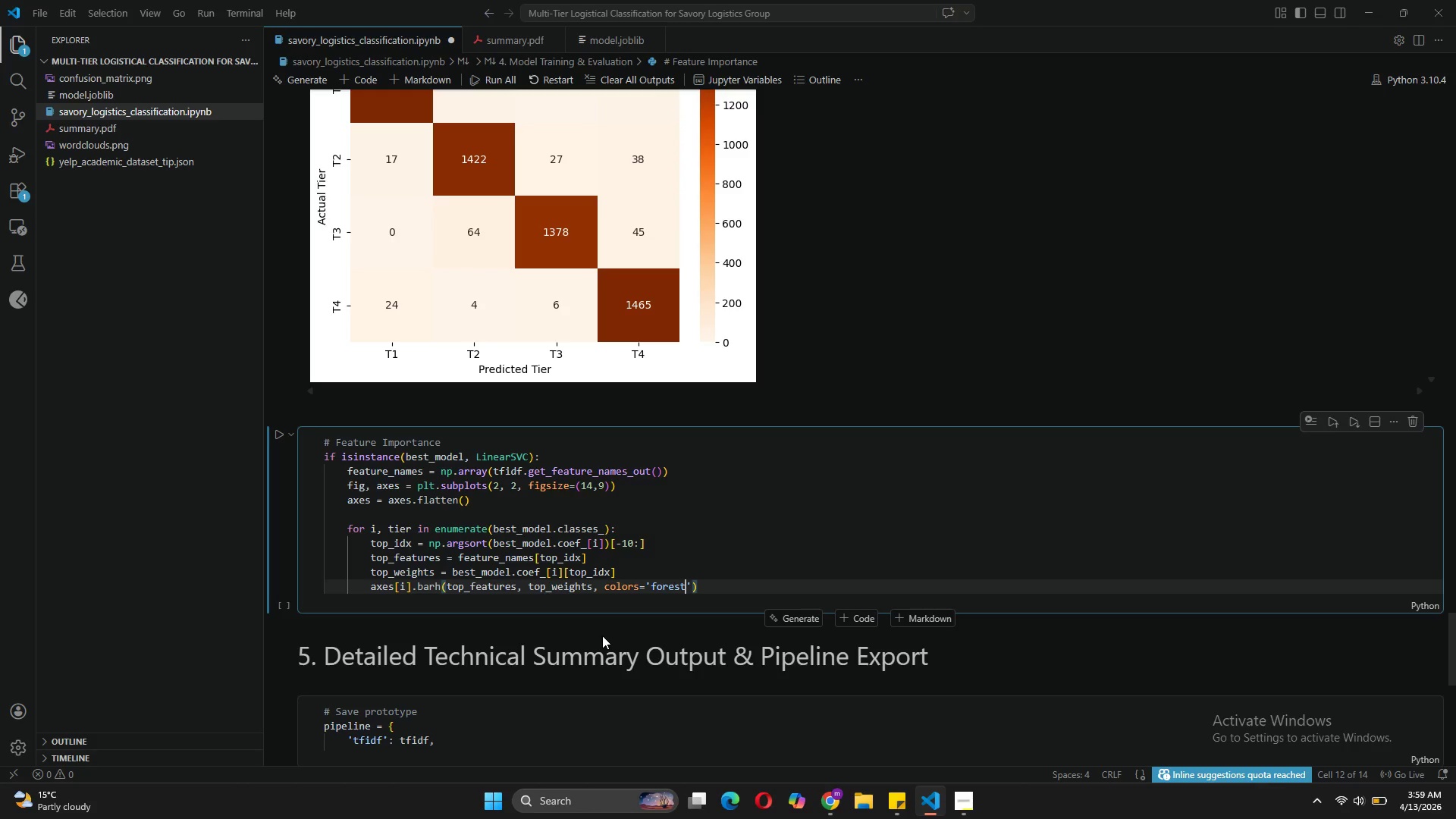 
type(green)
 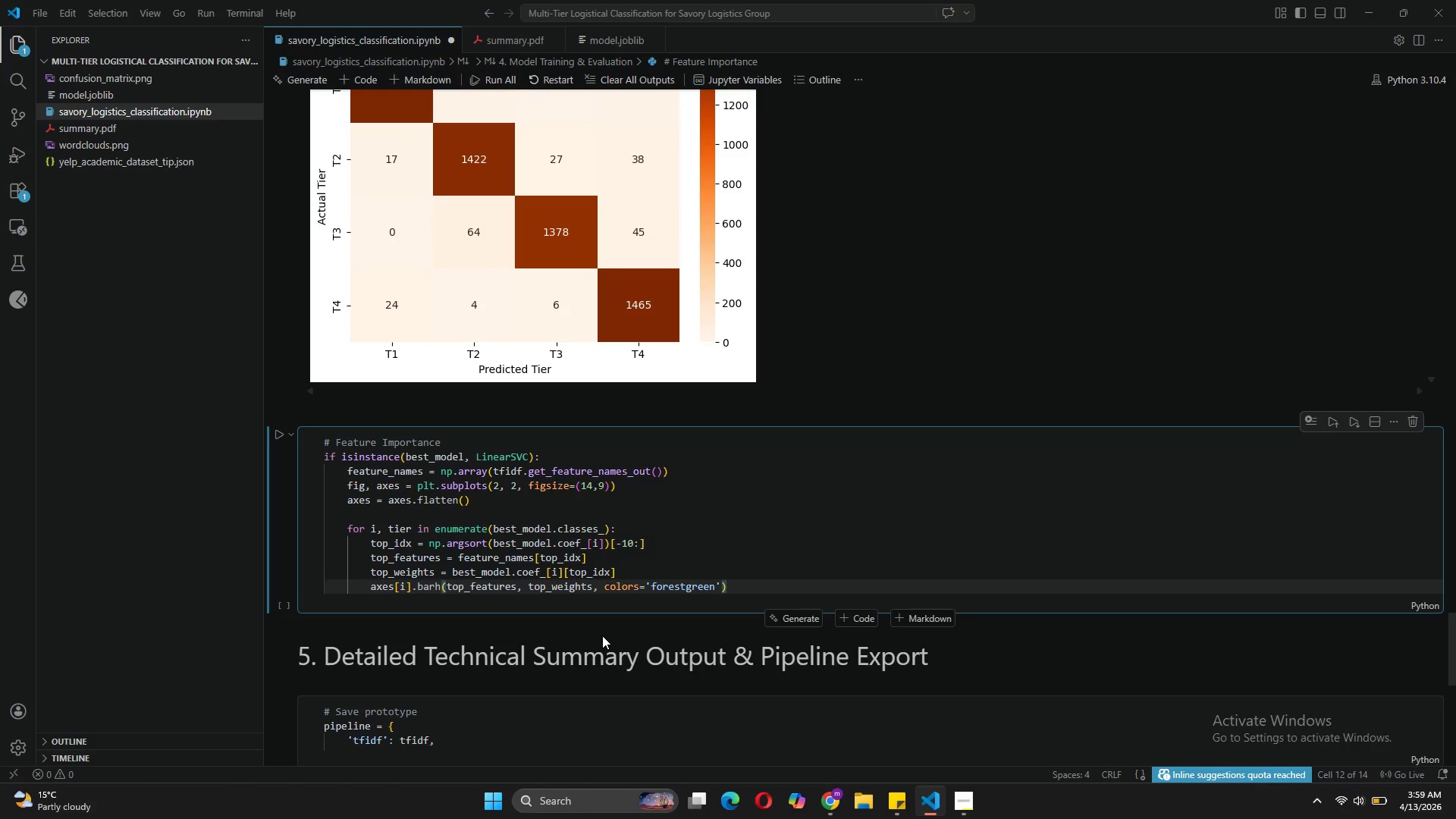 
key(ArrowRight)
 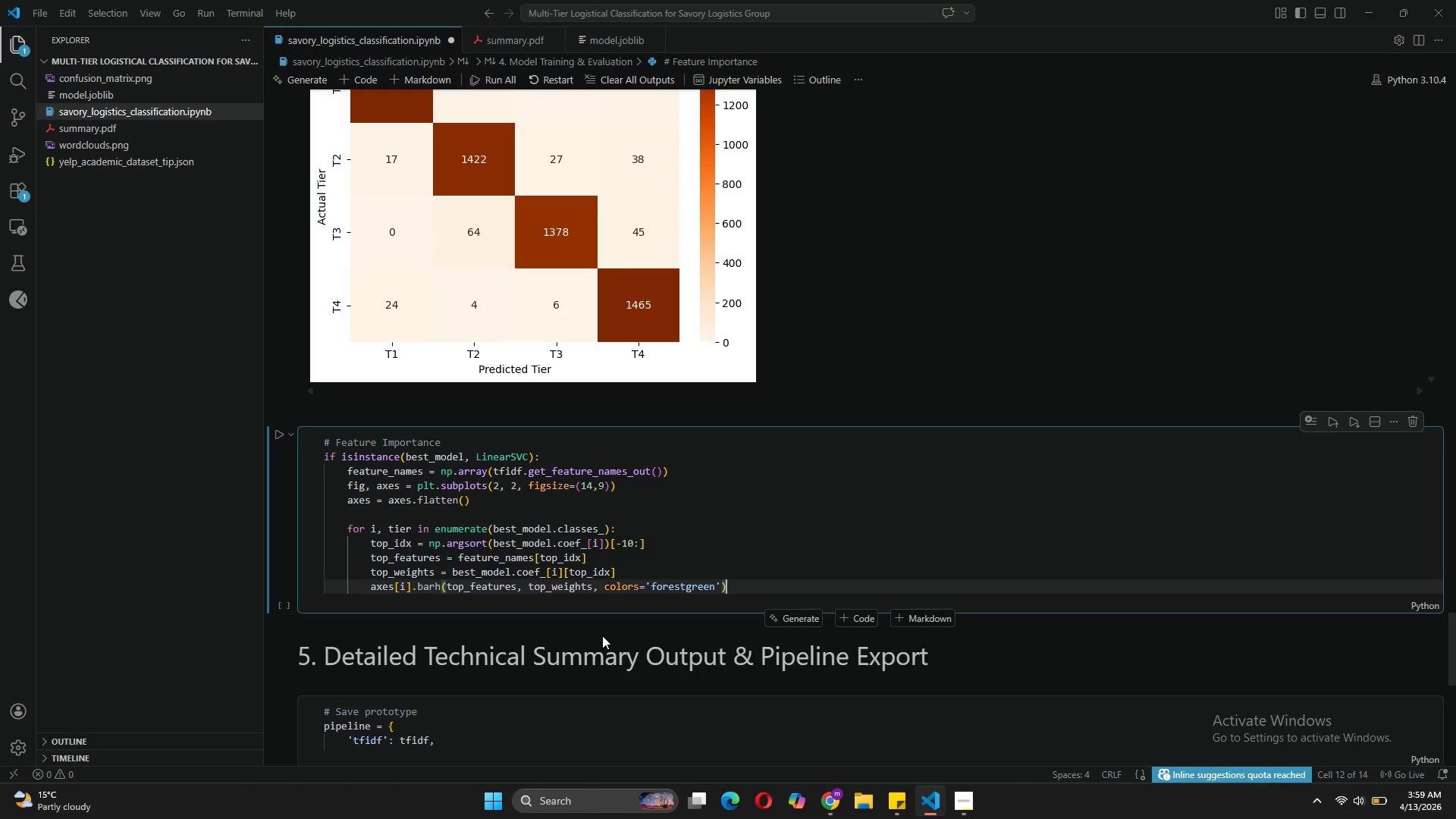 
key(ArrowRight)
 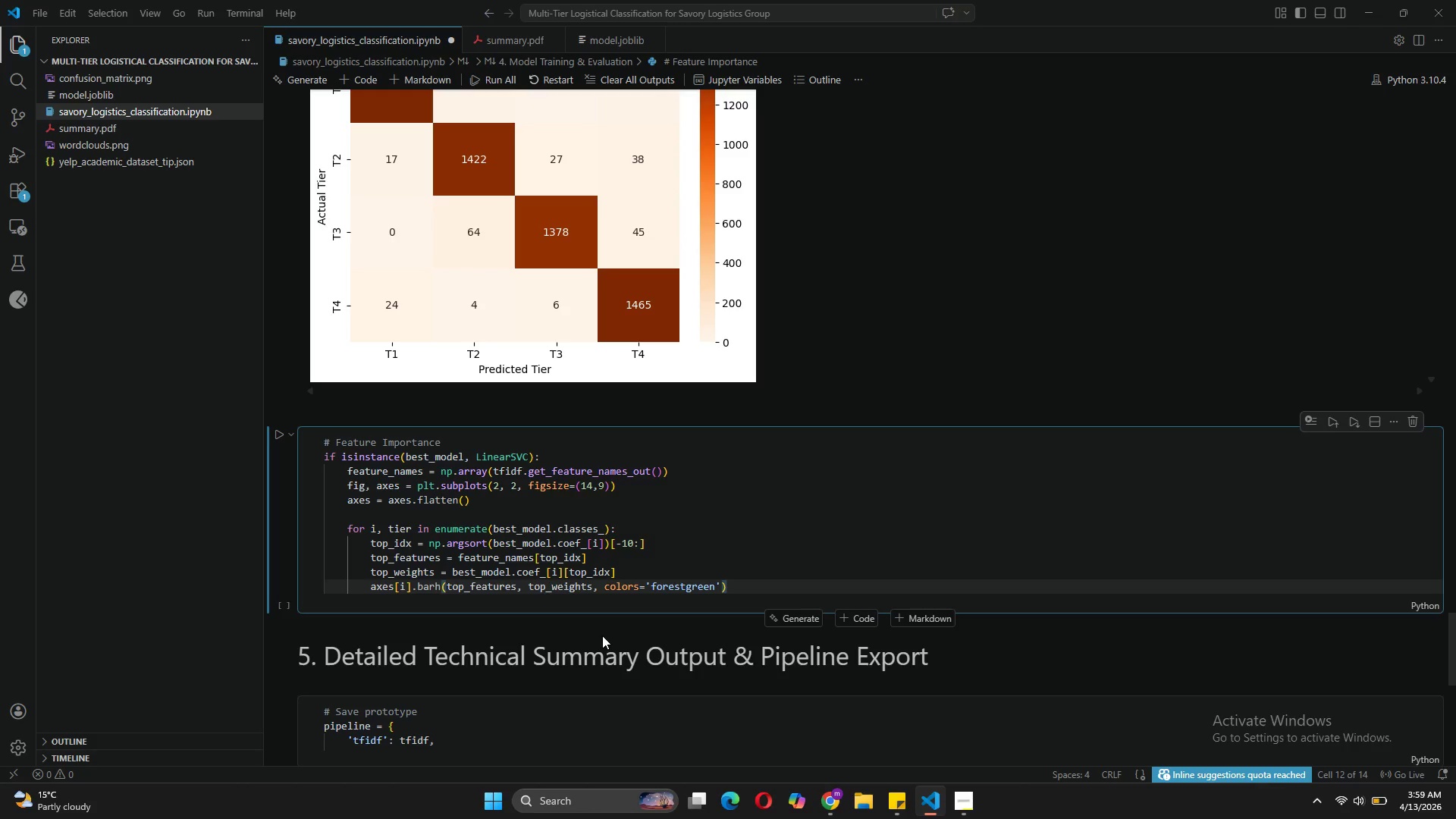 
key(Enter)
 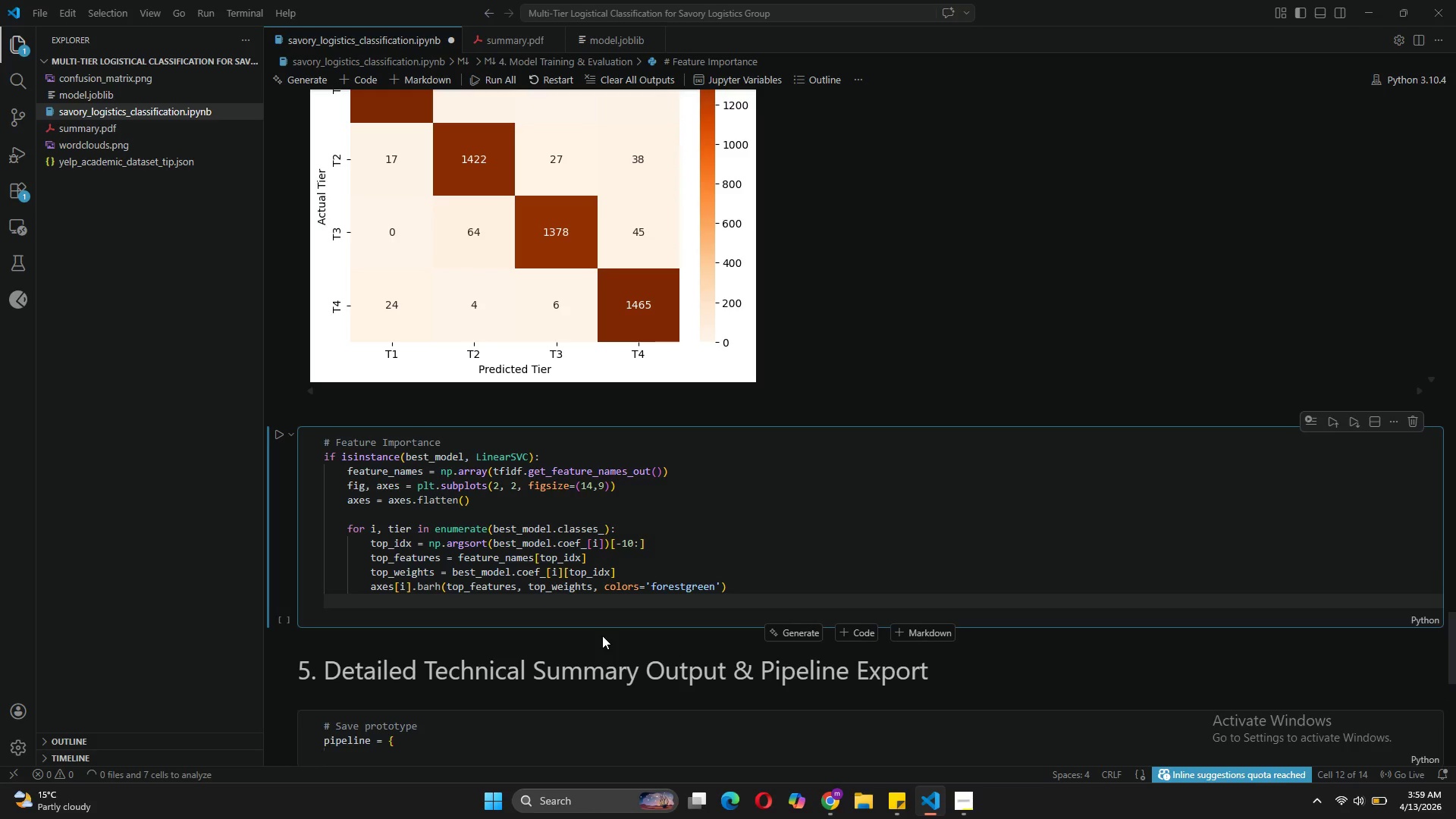 
type(axes[i)
 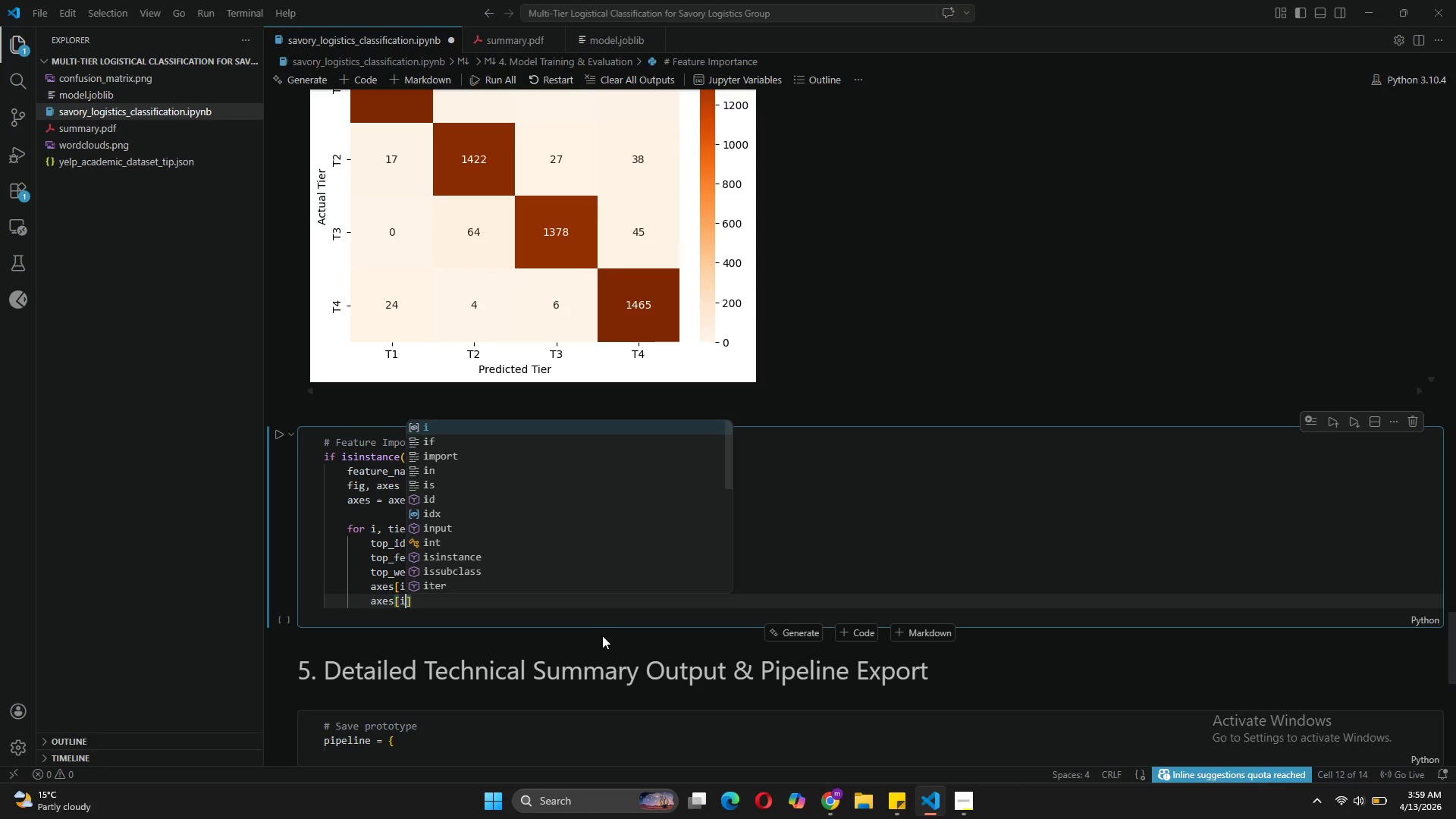 
key(ArrowRight)
 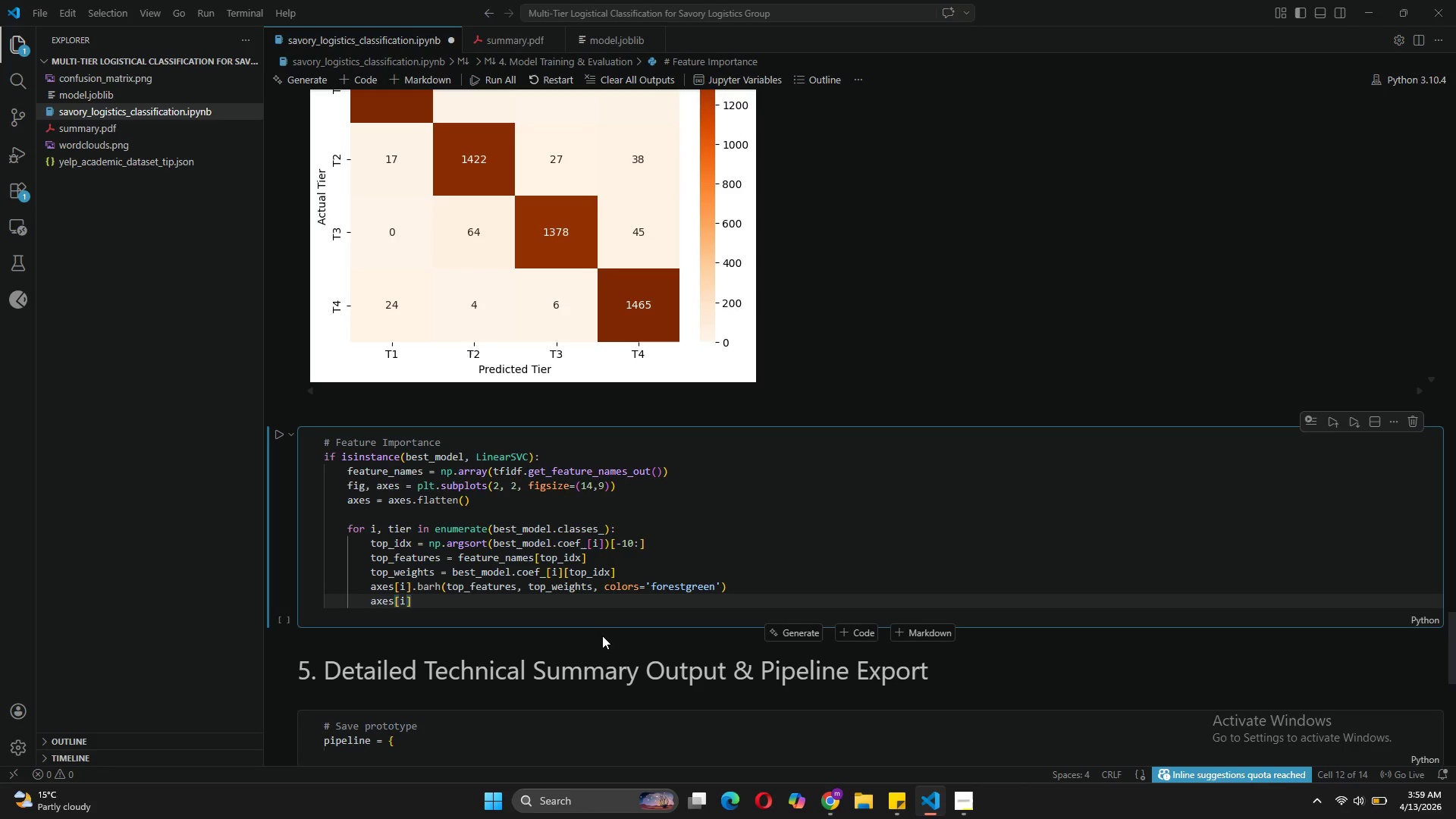 
type(.set_title(f"Predicitive Power: Tier {tier)
 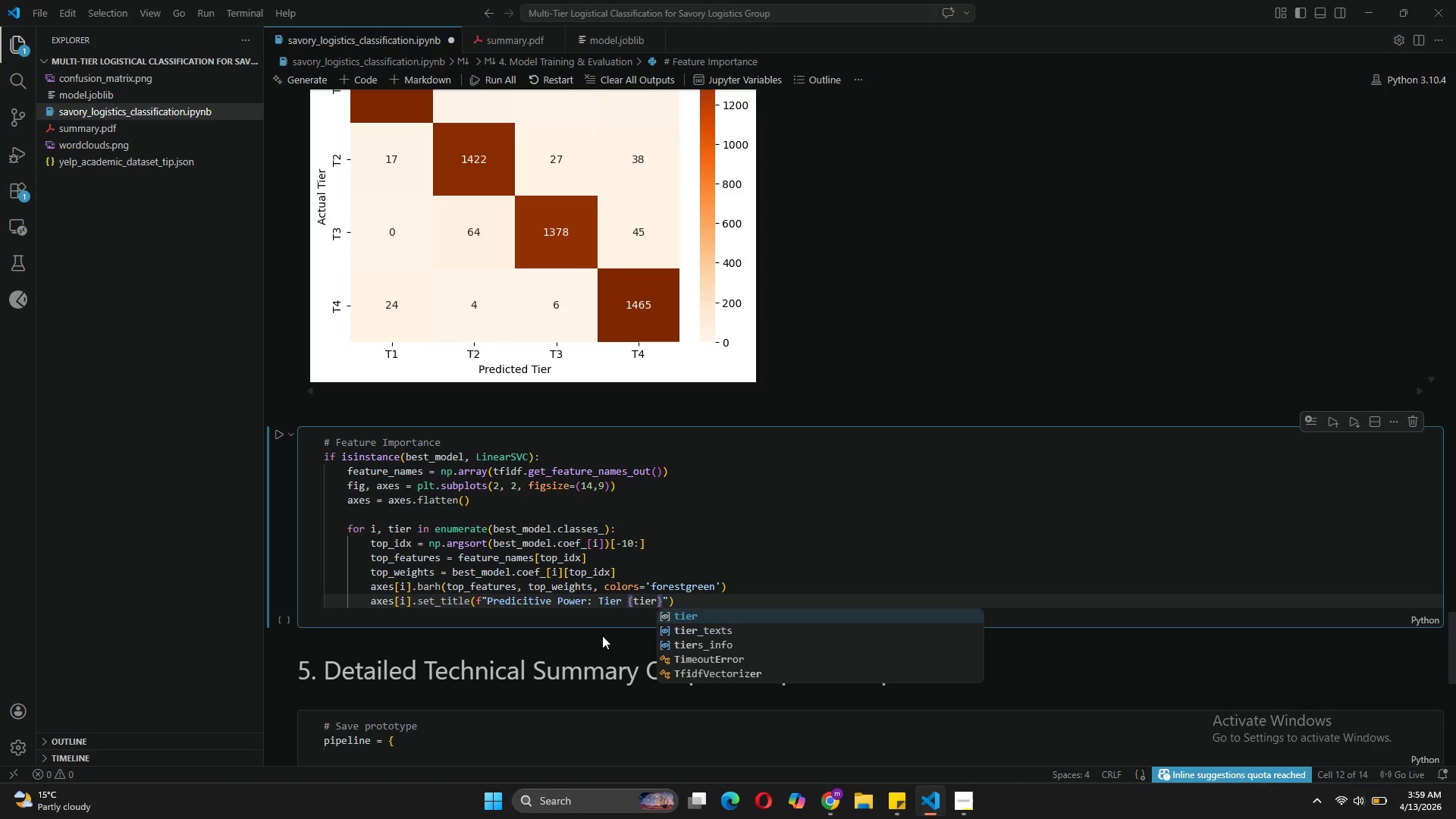 
left_click([689, 599])
 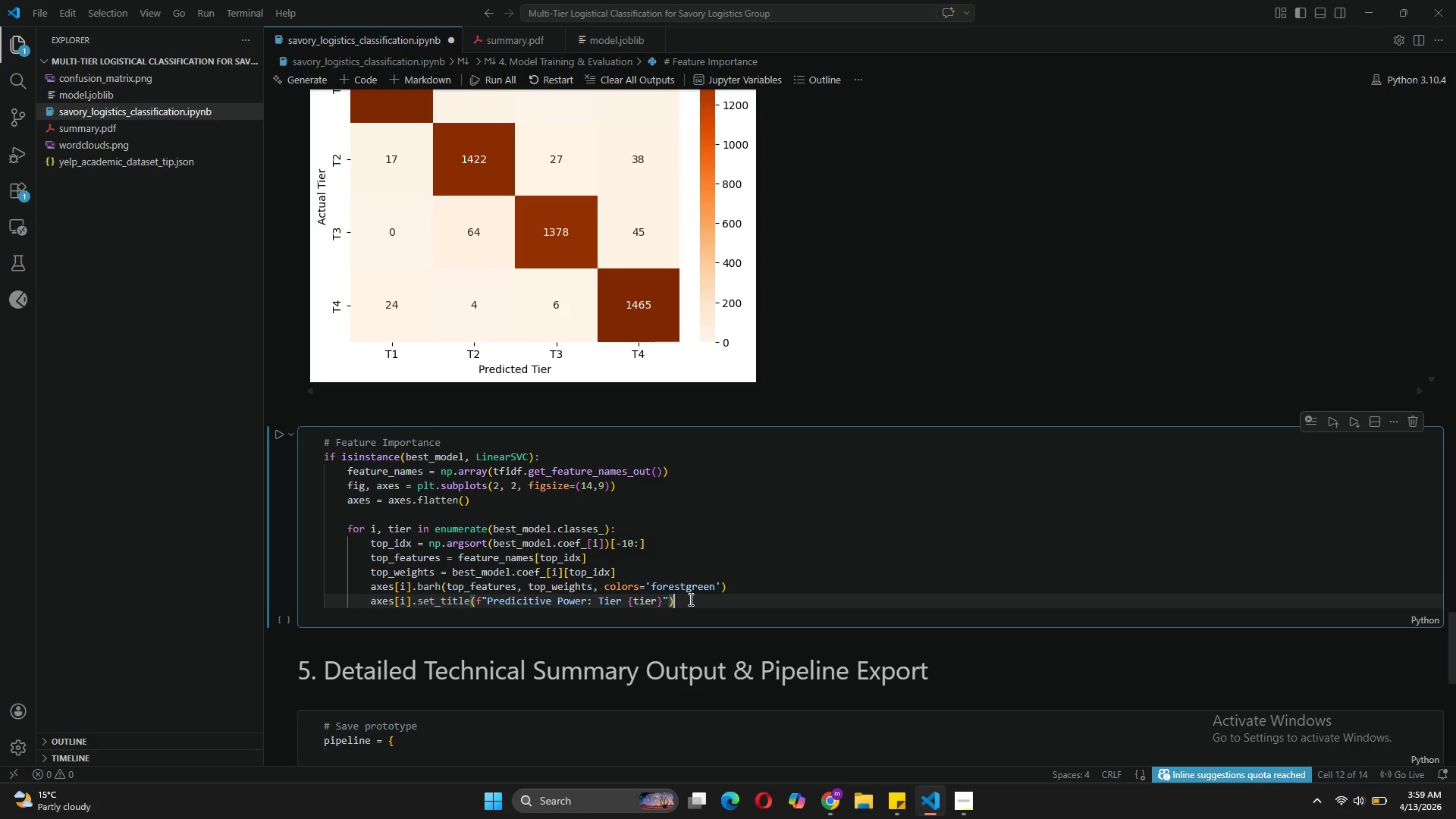 
key(Enter)
 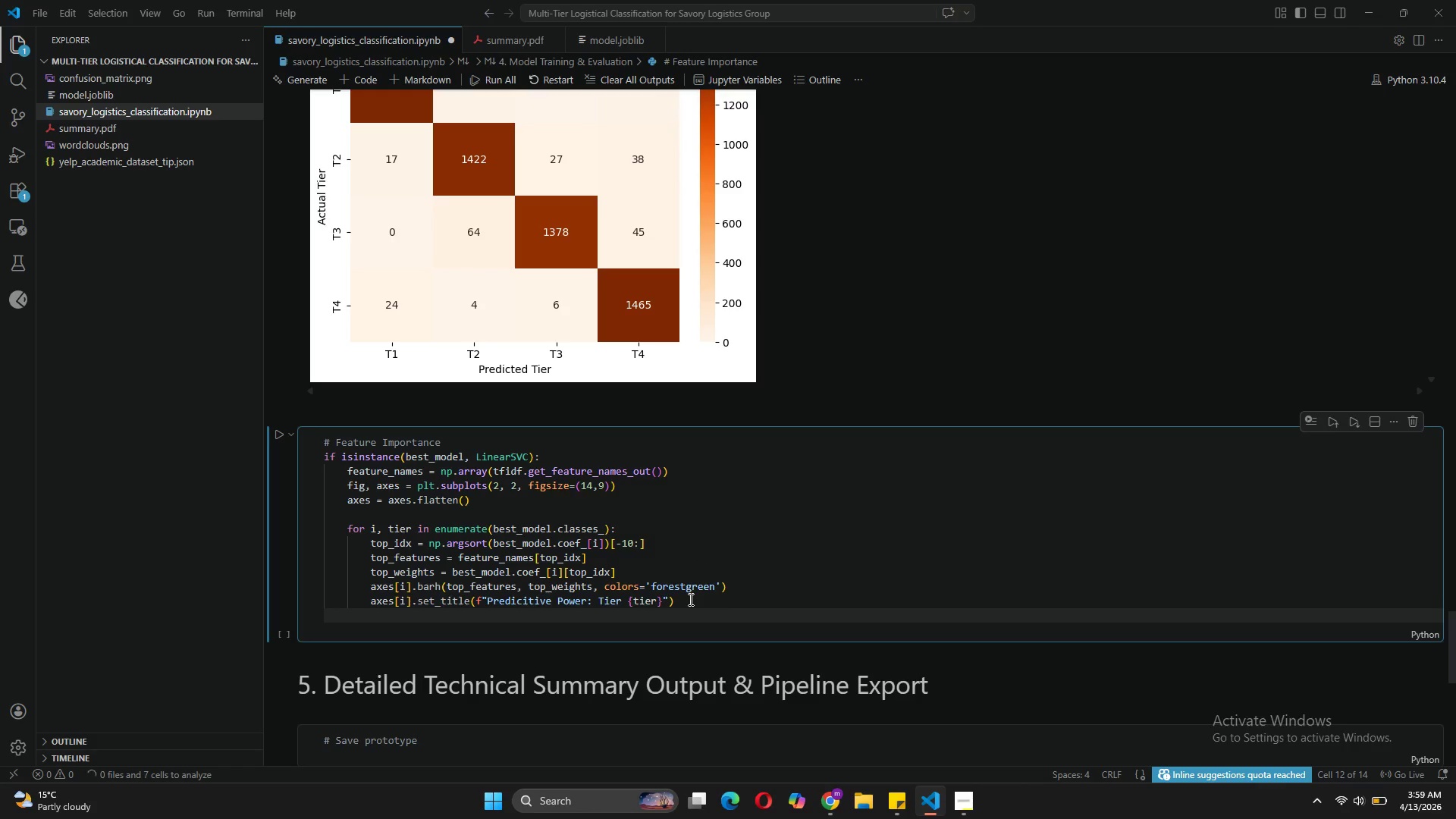 
key(Enter)
 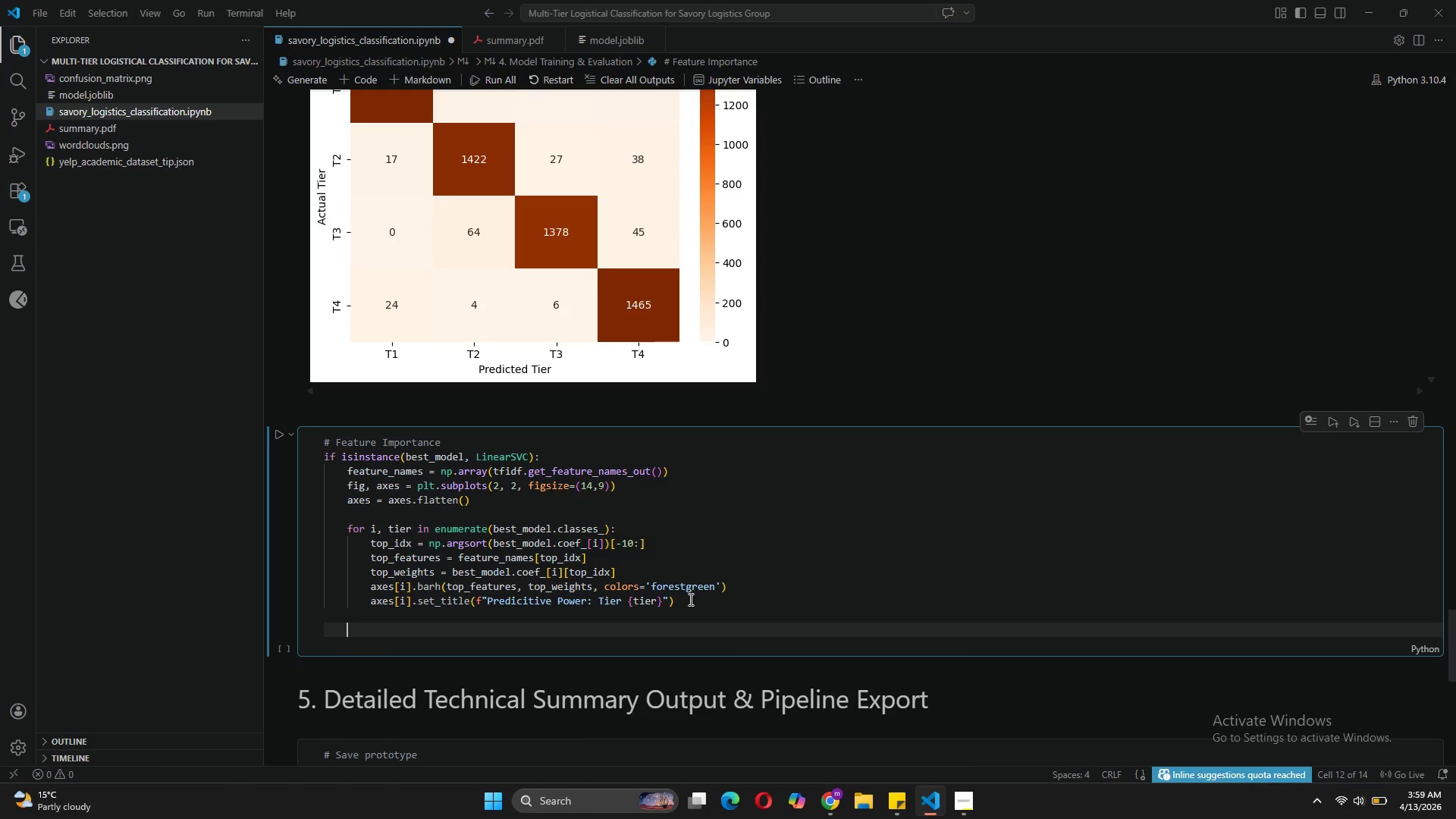 
key(Backspace)
type(plot)
key(Backspace)
key(Backspace)
type(t.tight)
key(Tab)
type(()
 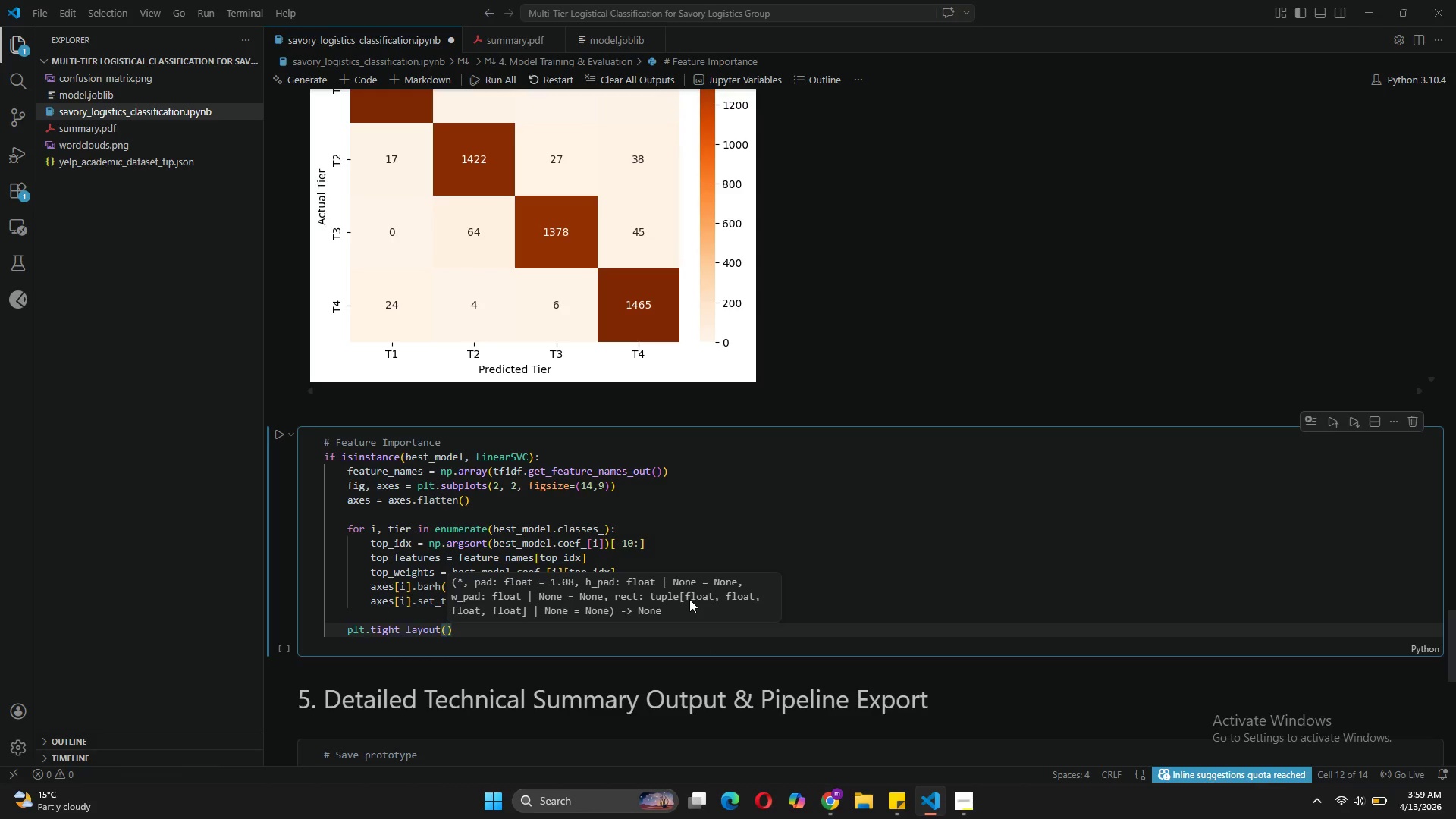 
key(ArrowRight)
 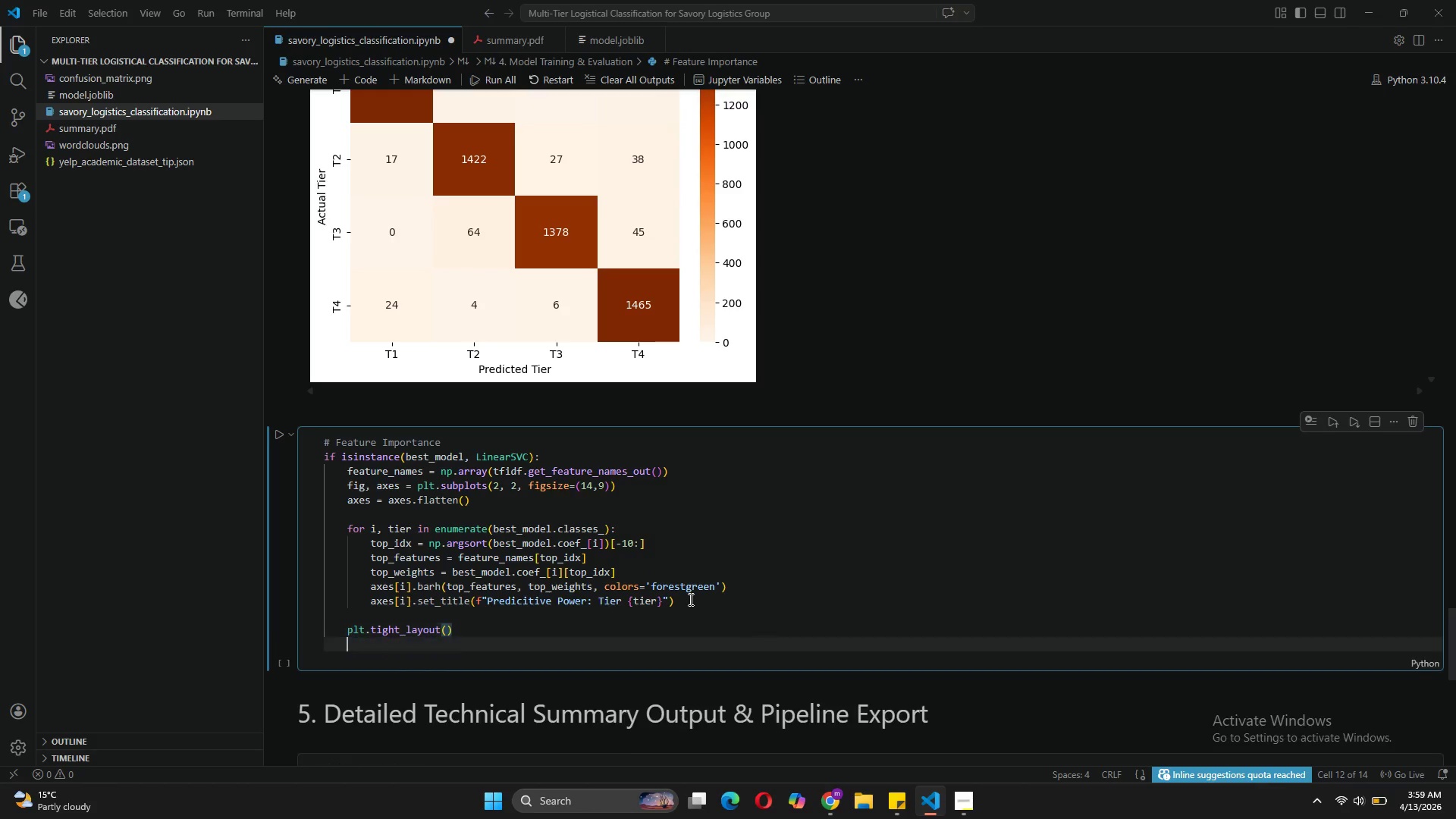 
key(Enter)
 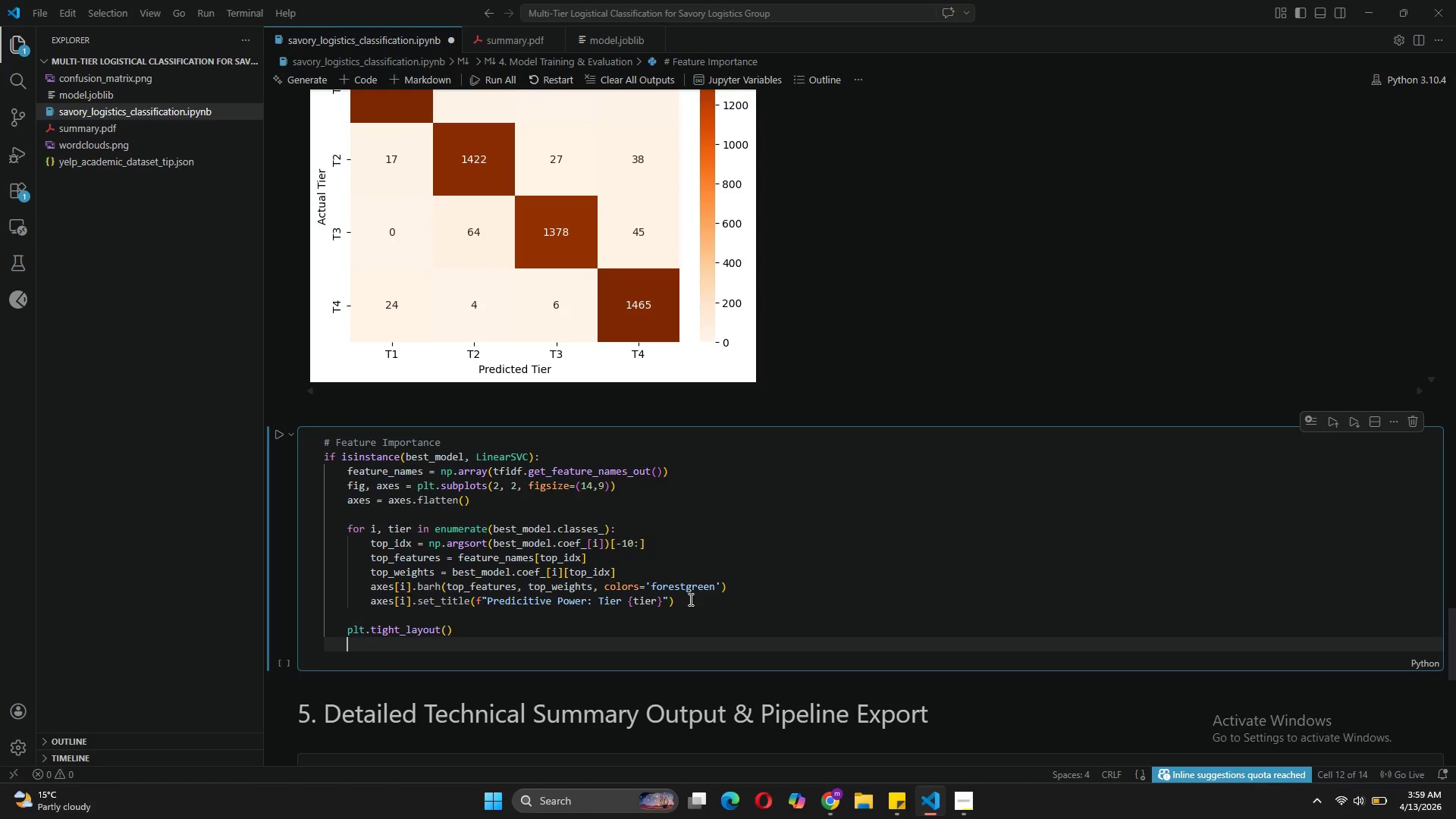 
type(plt.savefig('feature_importance.png)
 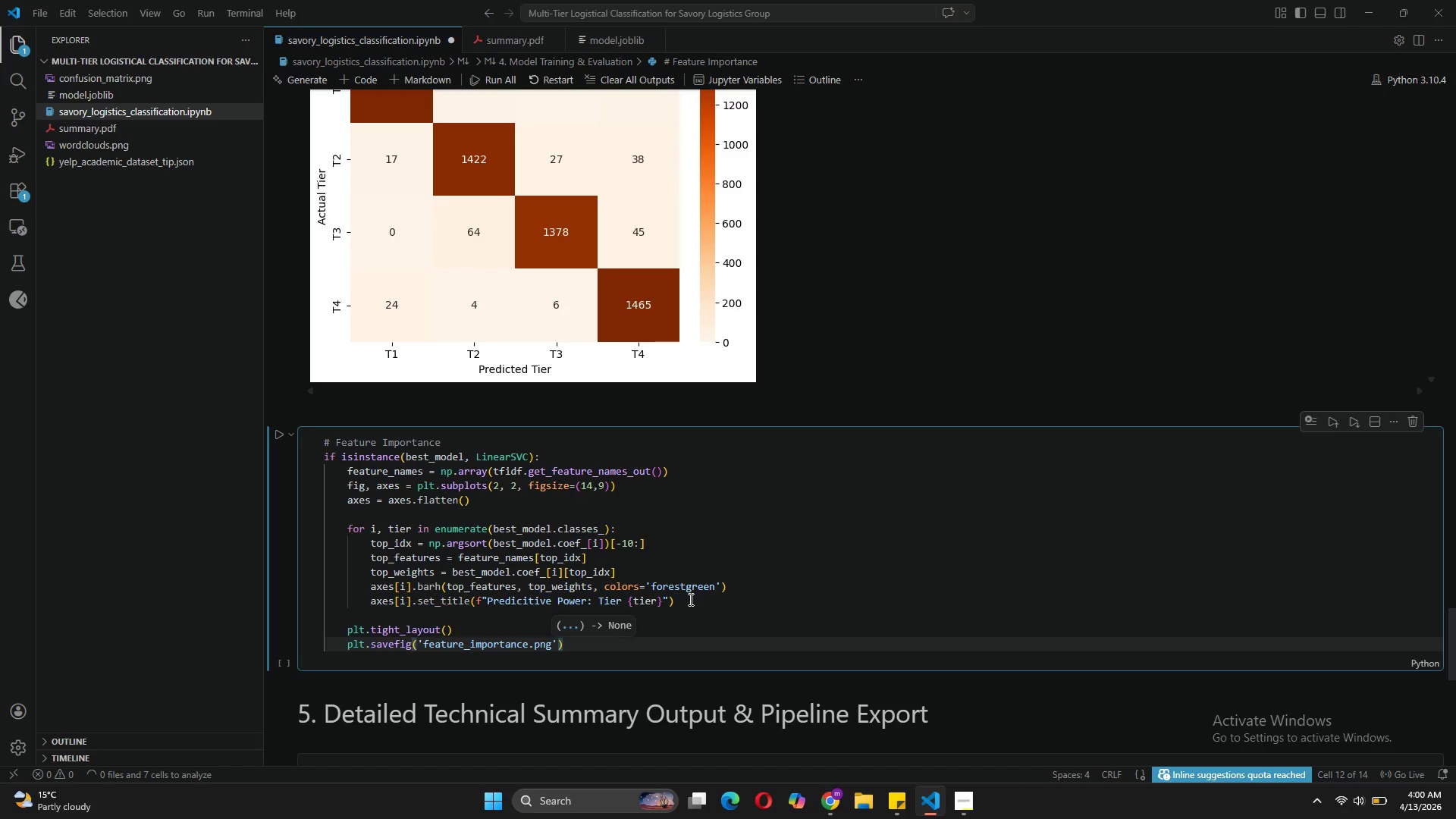 
key(ArrowRight)
 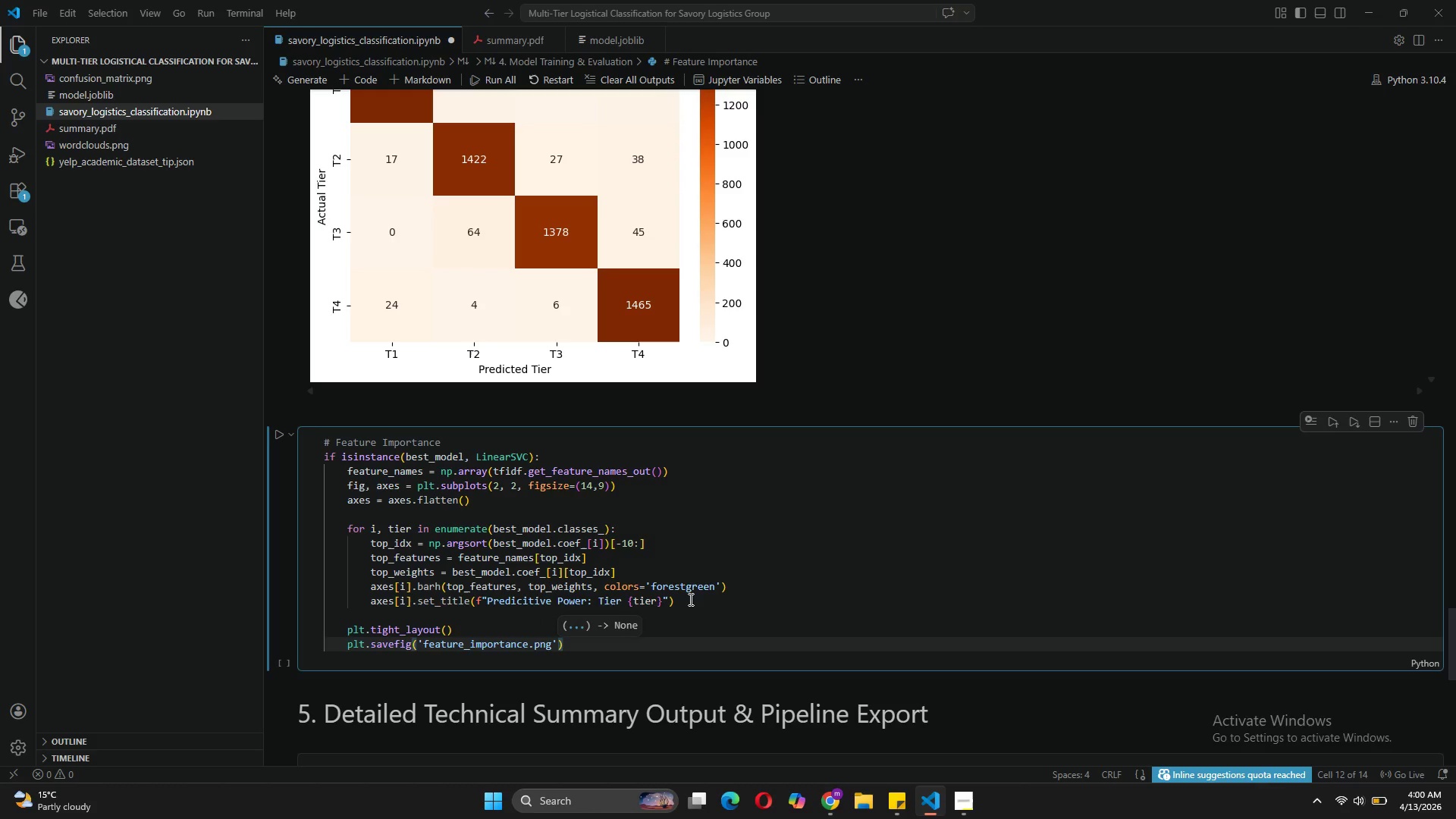 
type(, dpi=150)
 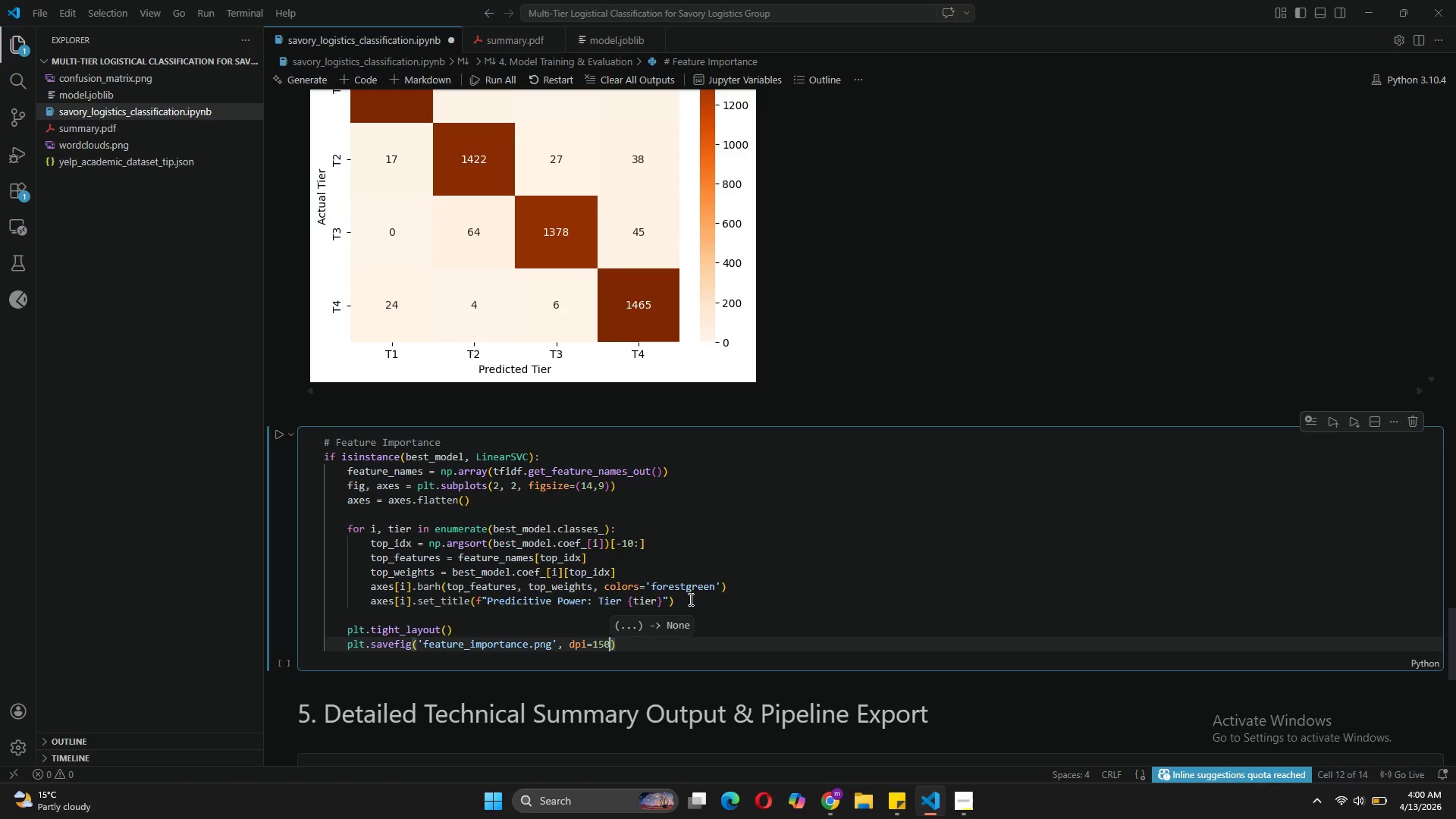 
key(ArrowRight)
 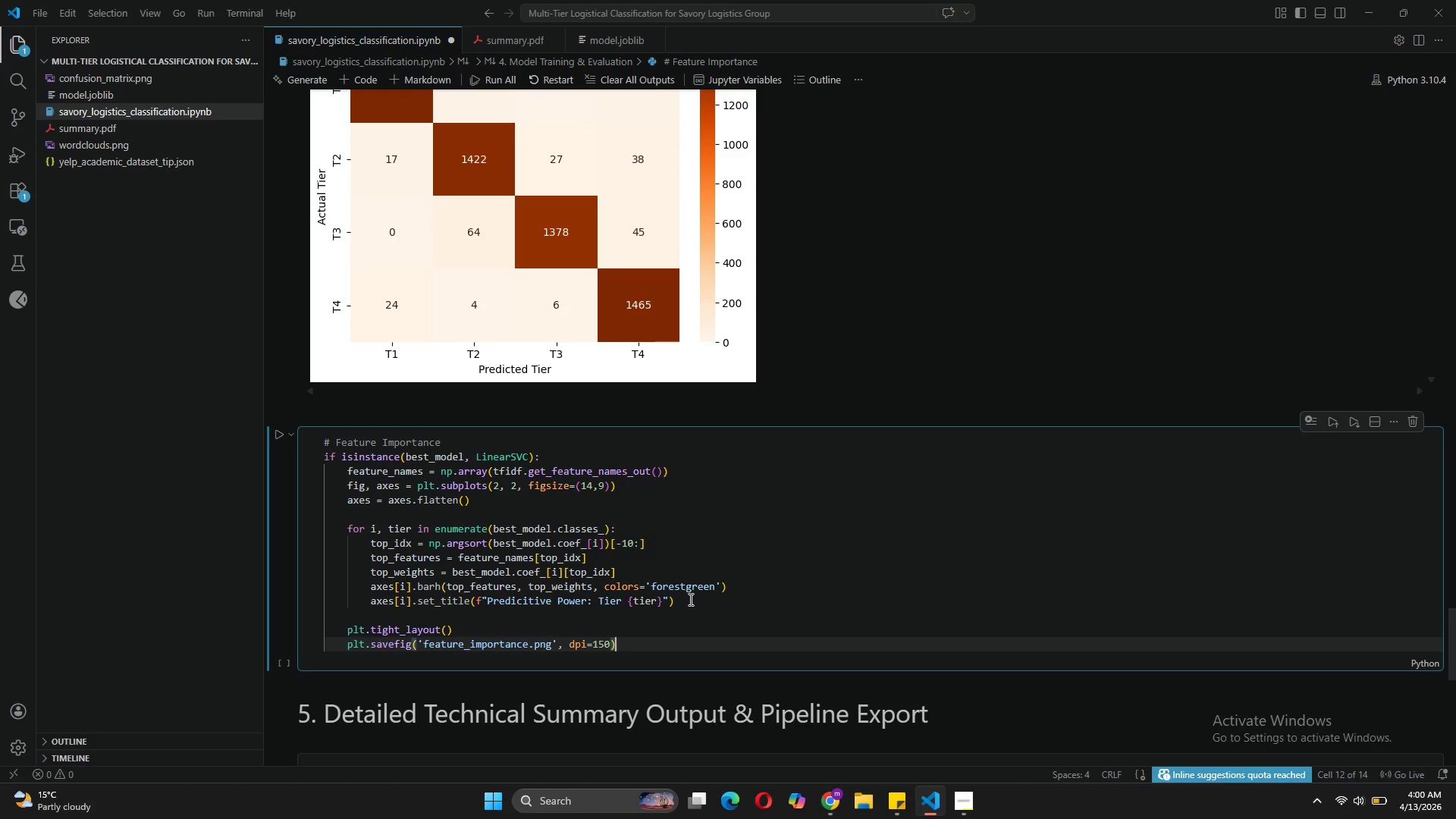 
key(Enter)
 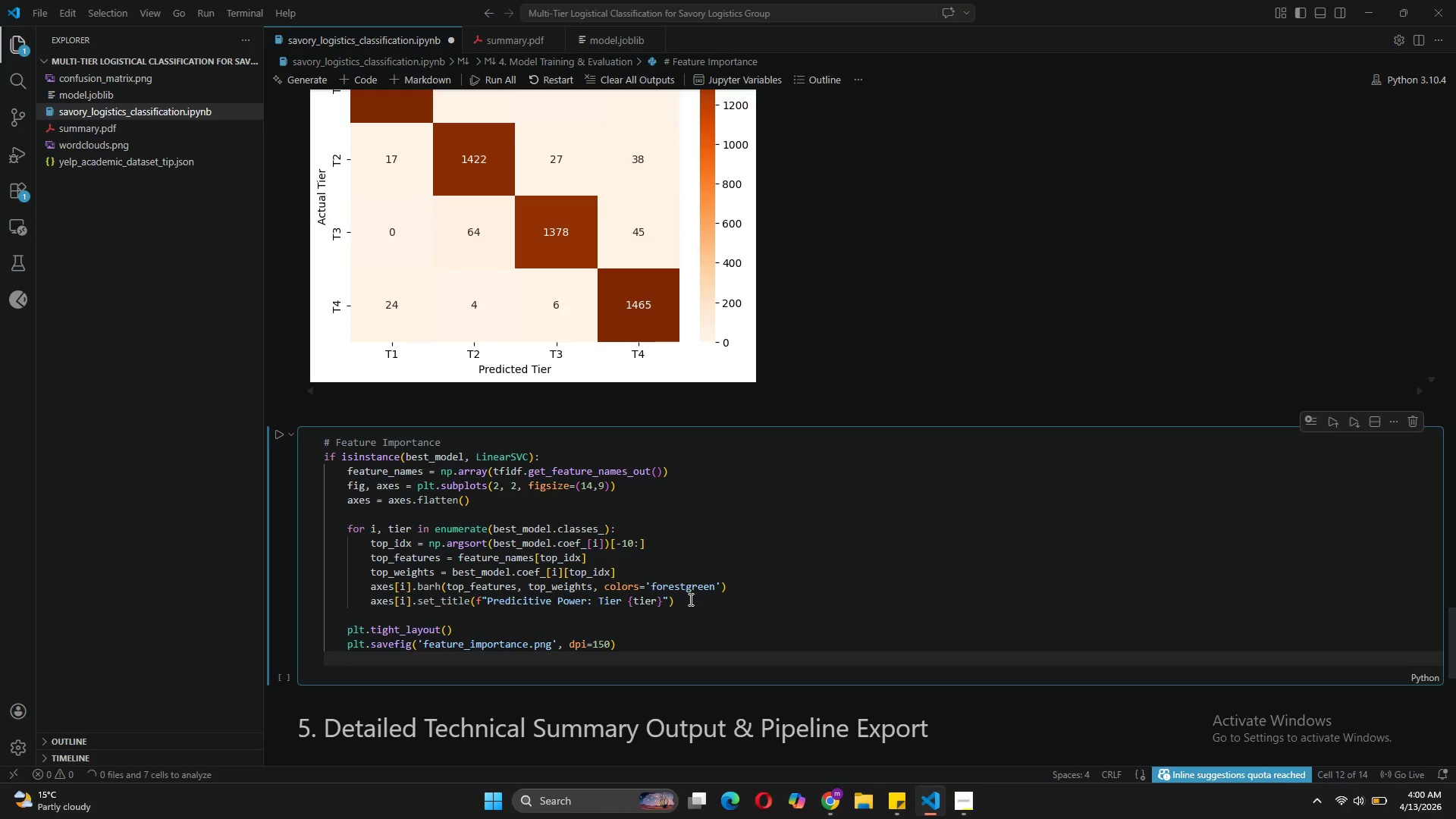 
type(plt.show()
 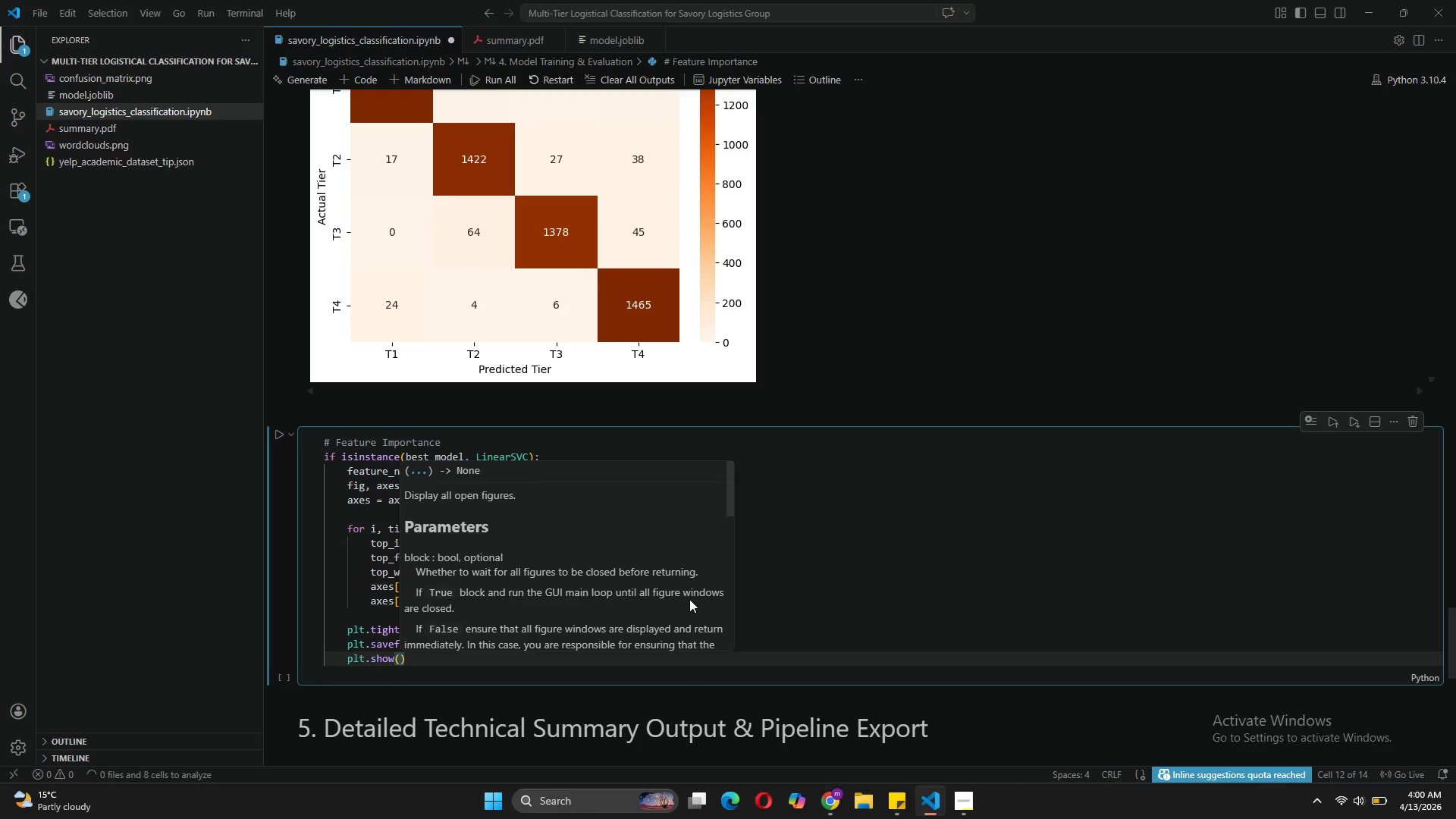 
left_click([275, 431])
 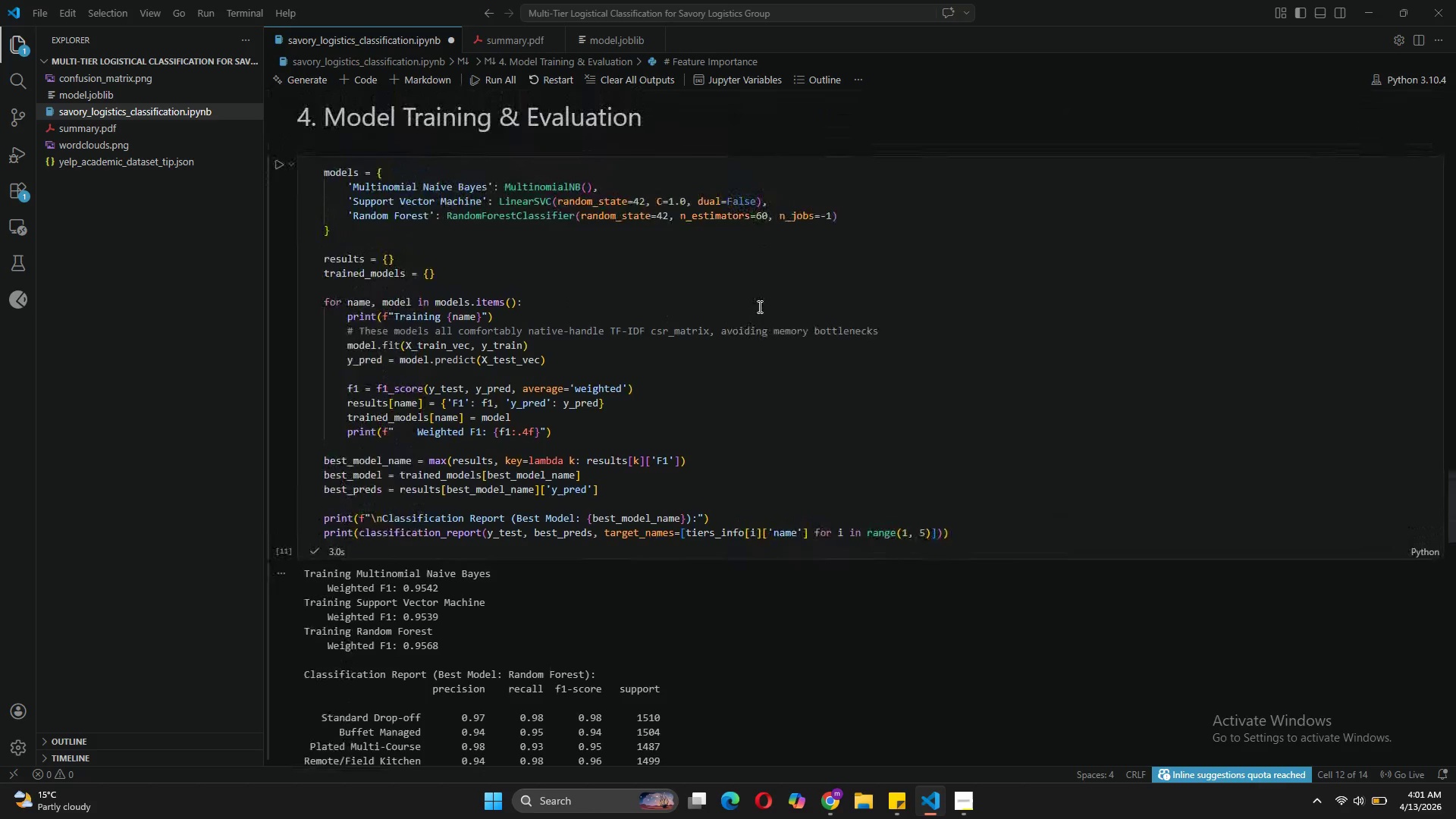 
wait(42.12)
 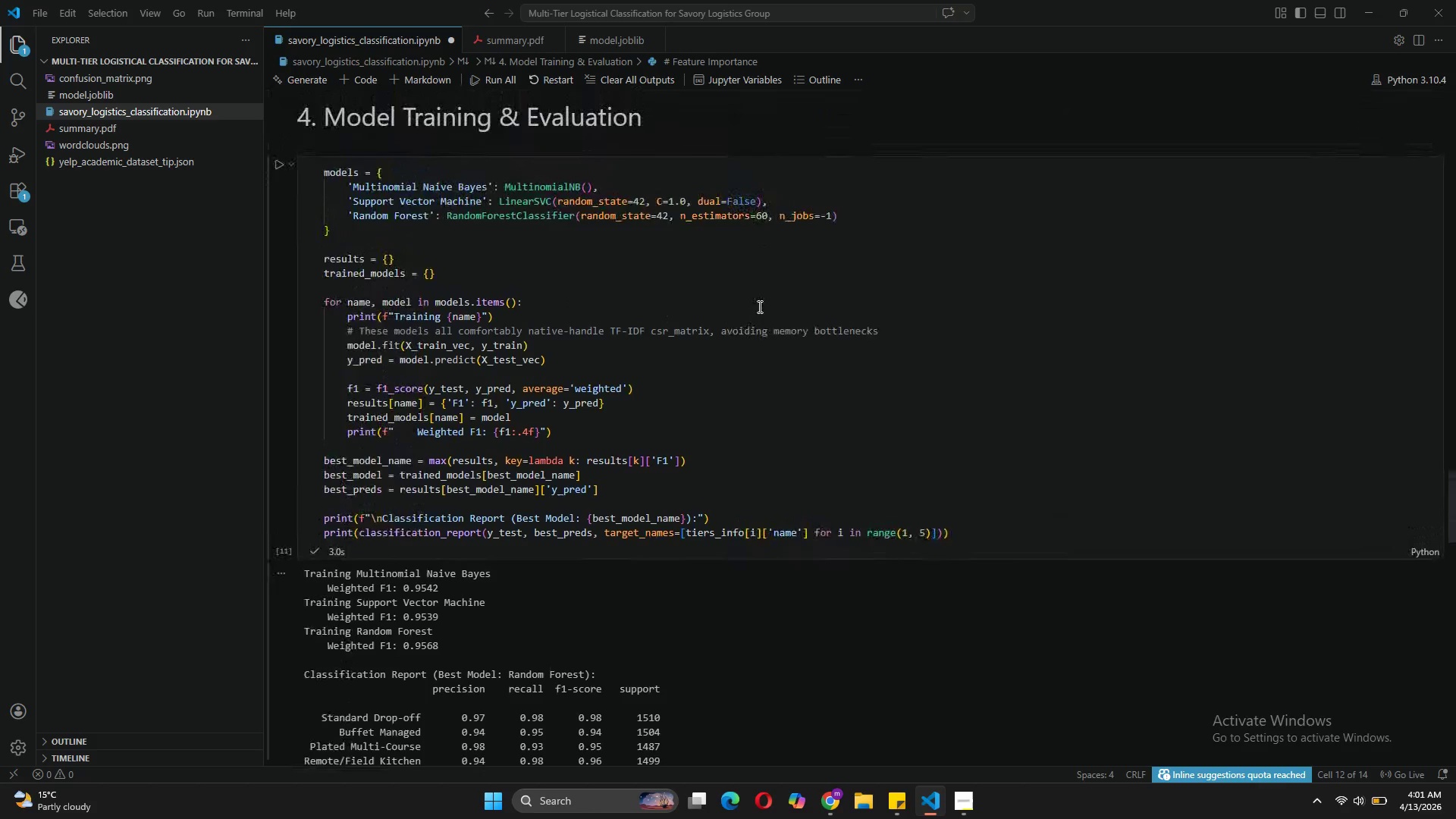 
left_click([530, 438])
 